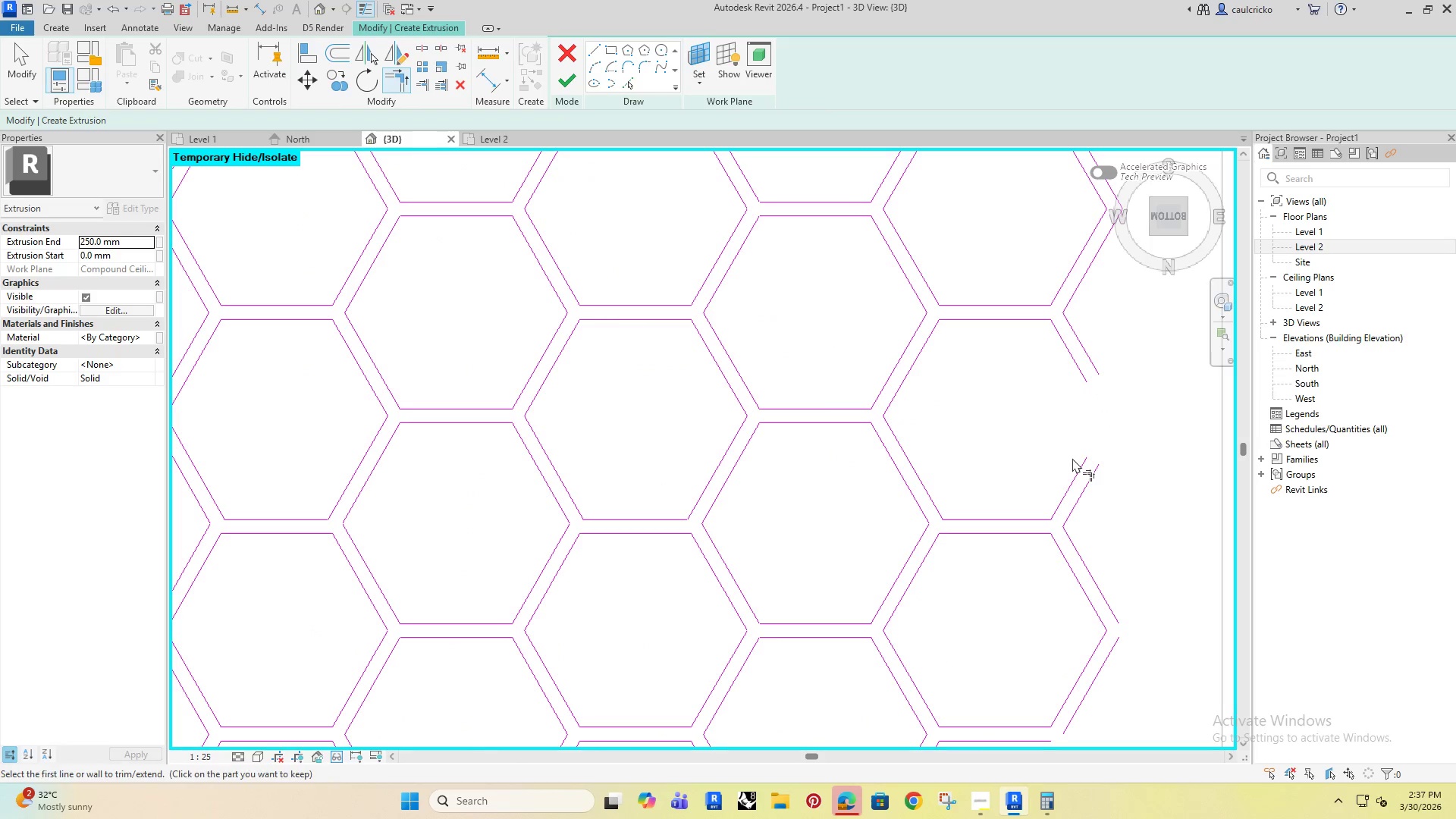 
double_click([1078, 468])
 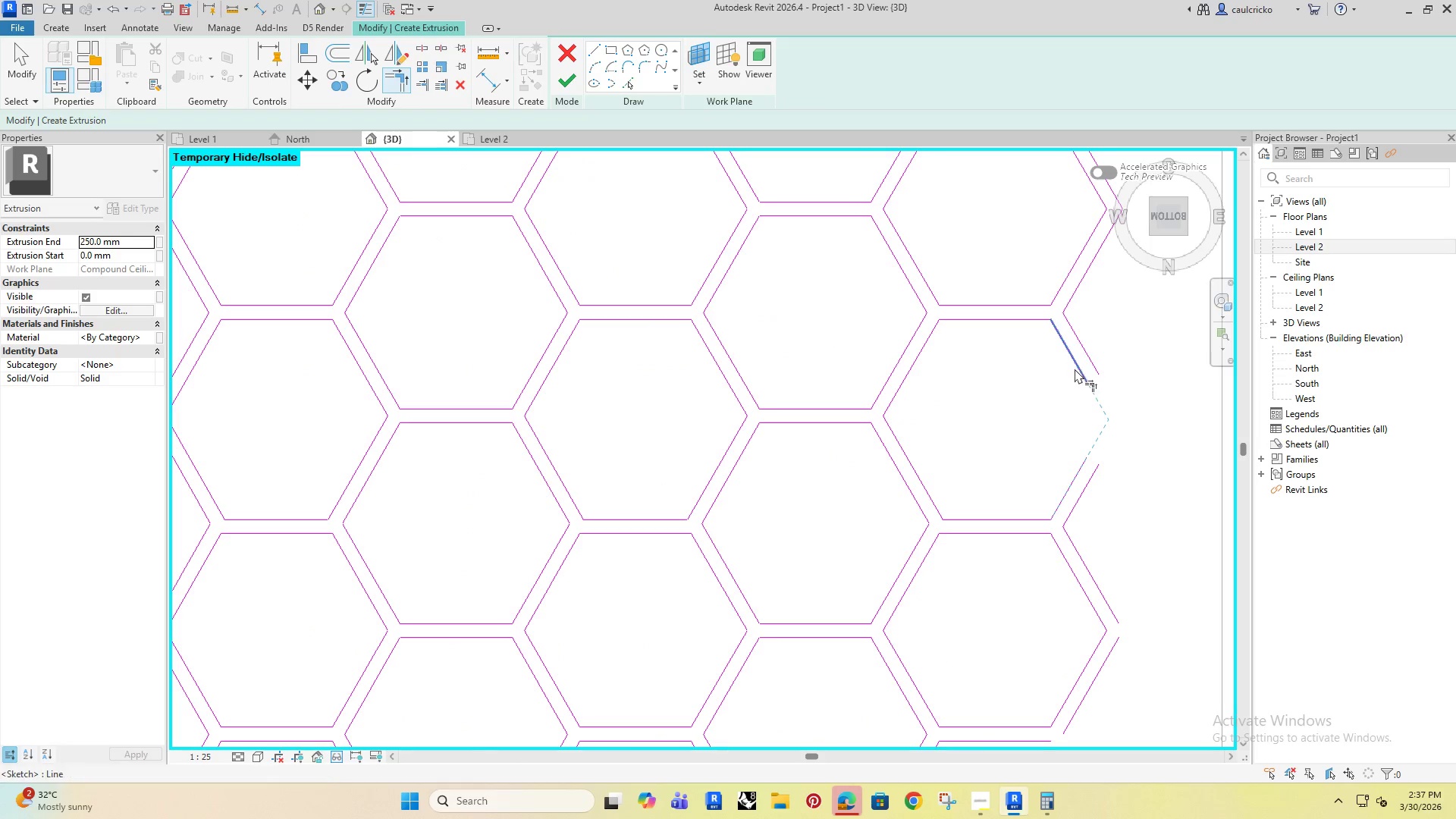 
left_click([1075, 368])
 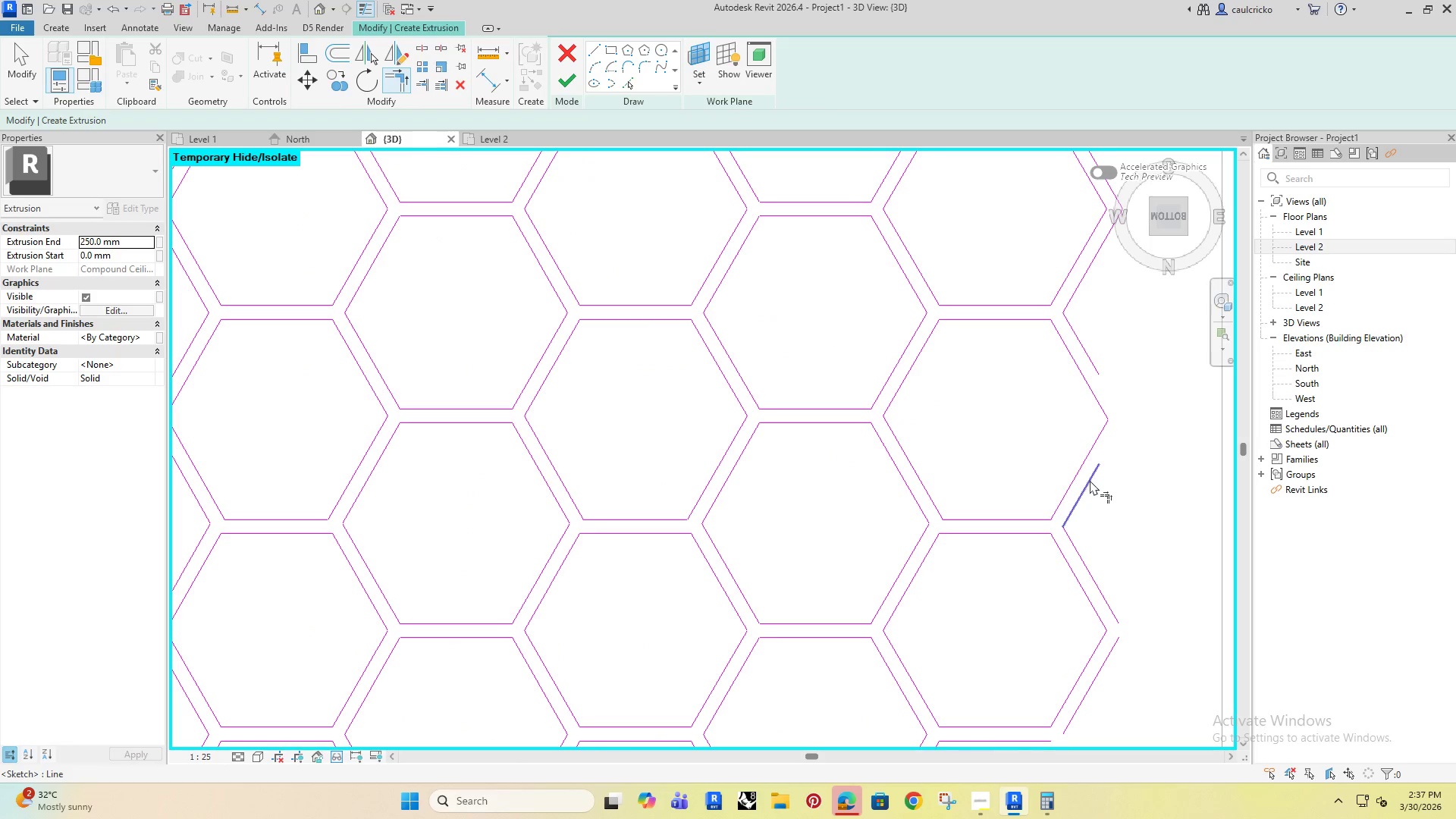 
left_click([1090, 480])
 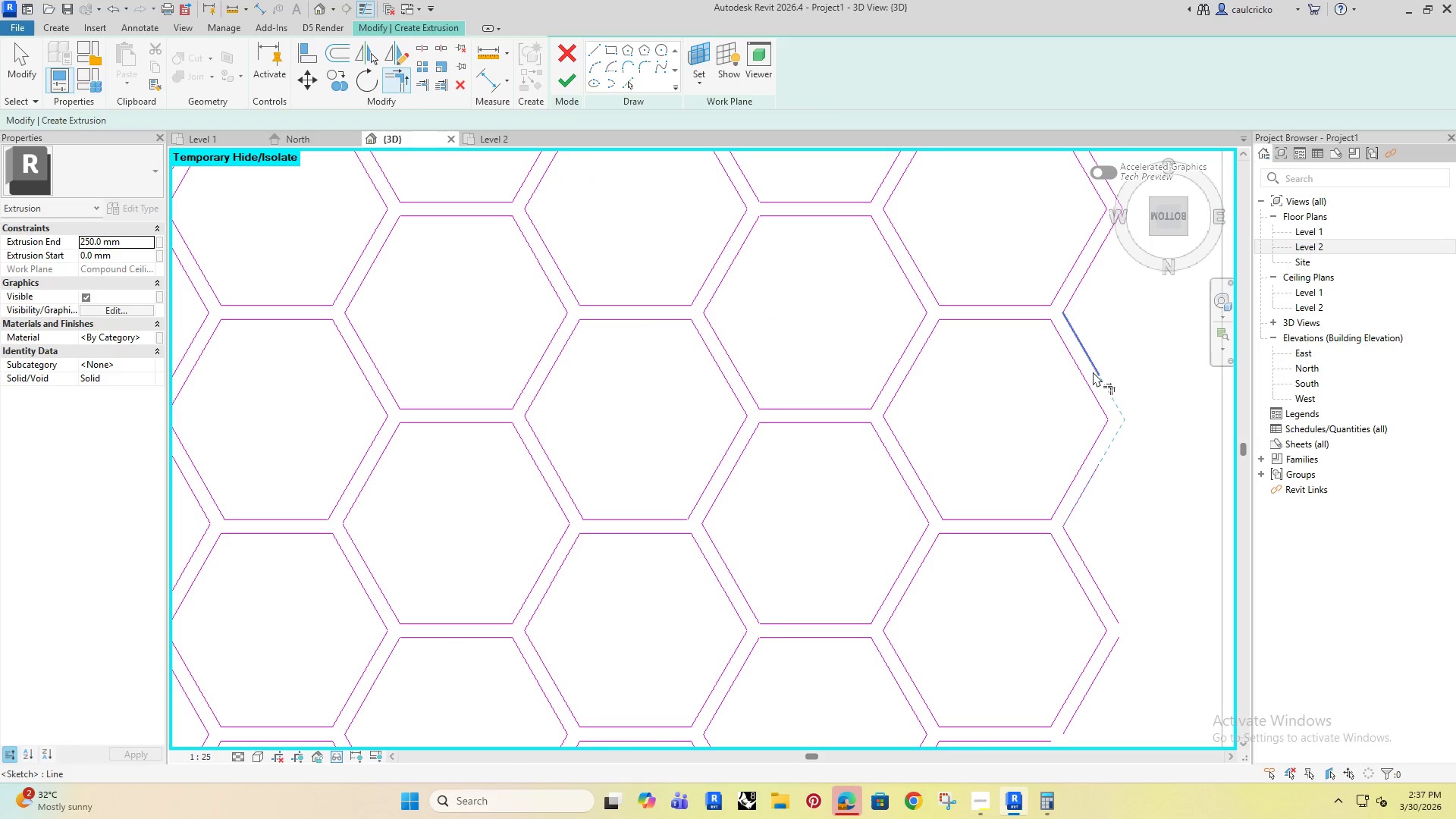 
left_click([1093, 369])
 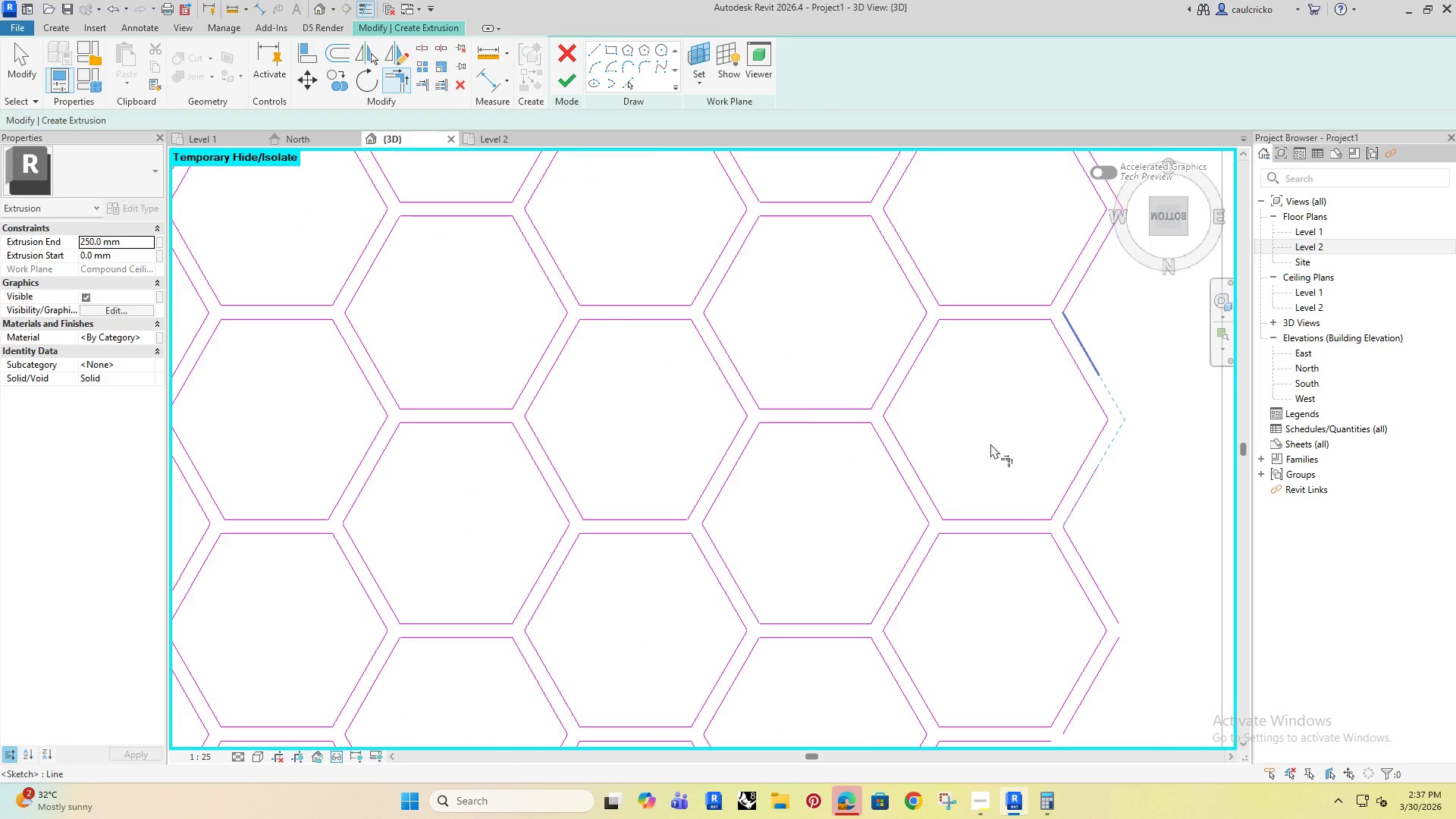 
scroll: coordinate [981, 446], scroll_direction: down, amount: 8.0
 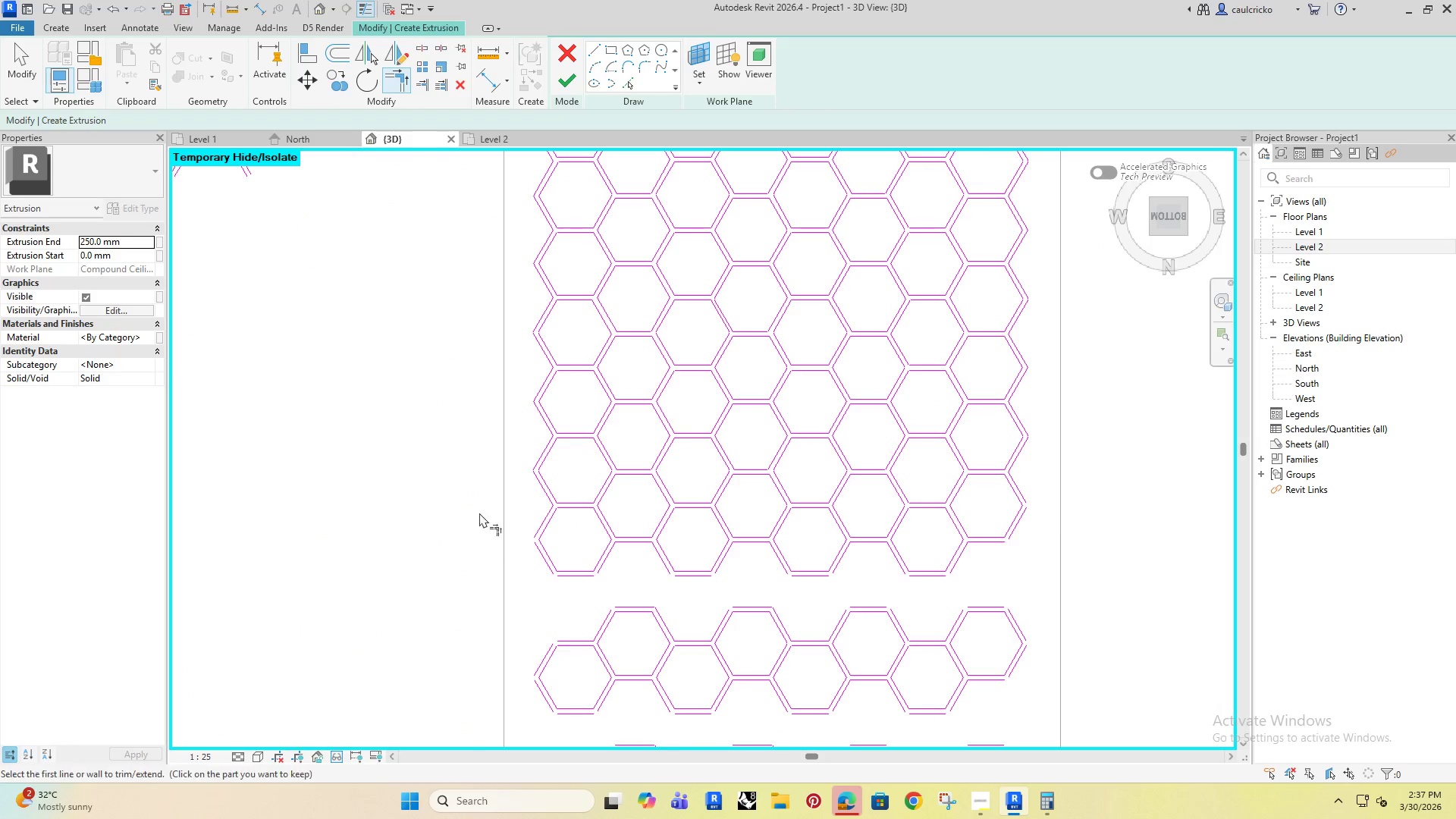 
scroll: coordinate [541, 513], scroll_direction: up, amount: 8.0
 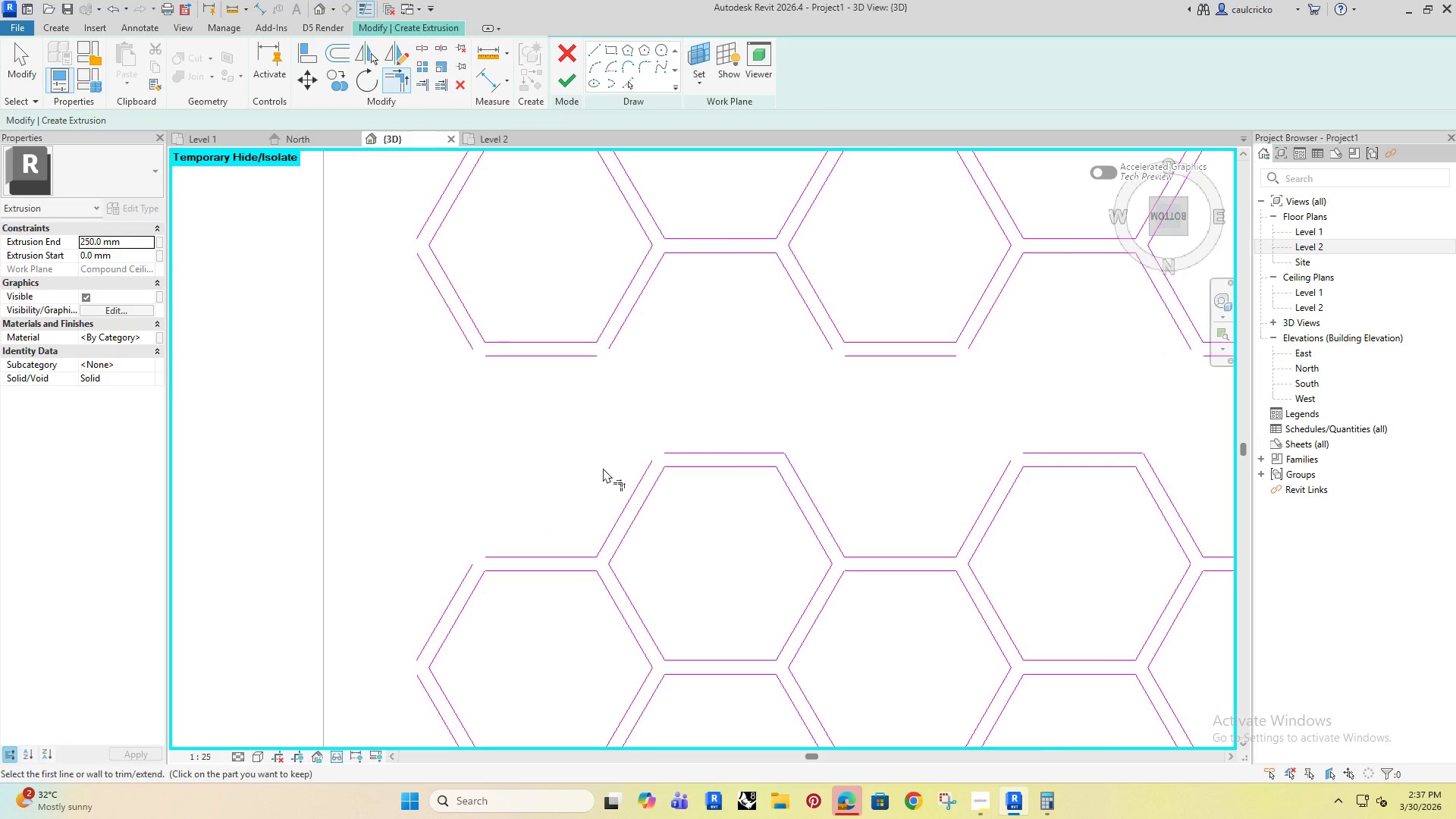 
key(Escape)
 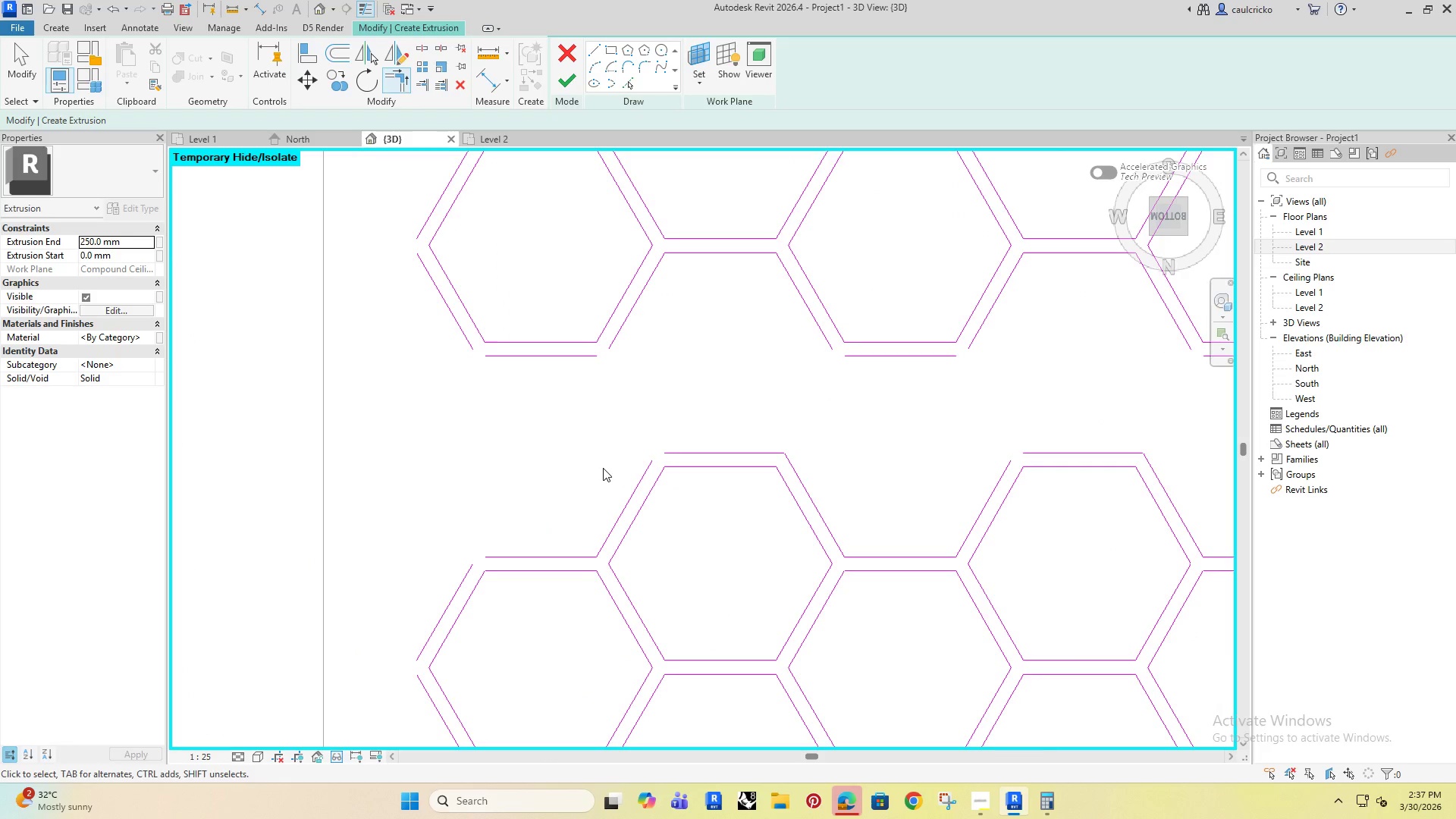 
key(Escape)
 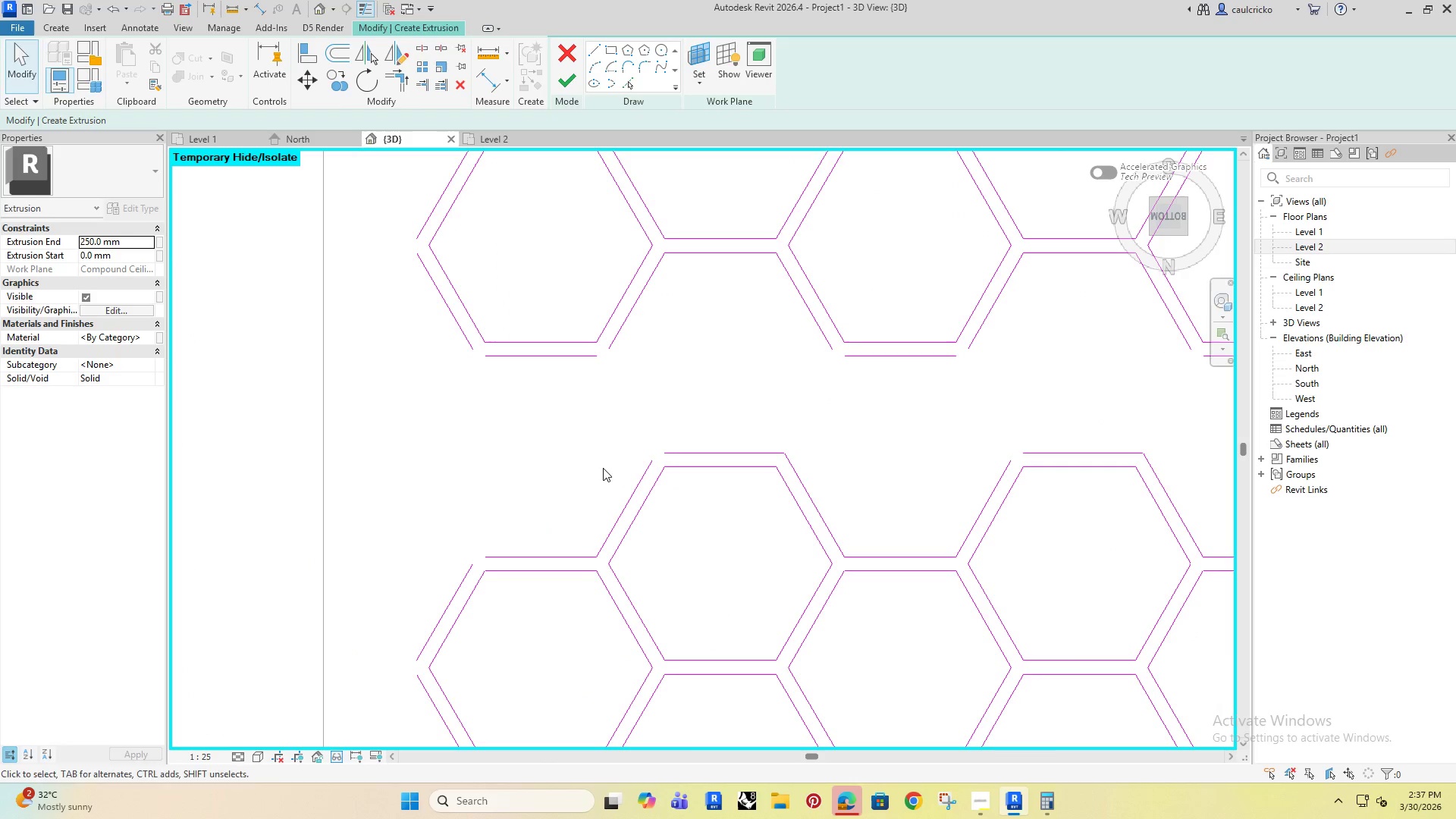 
key(Escape)
 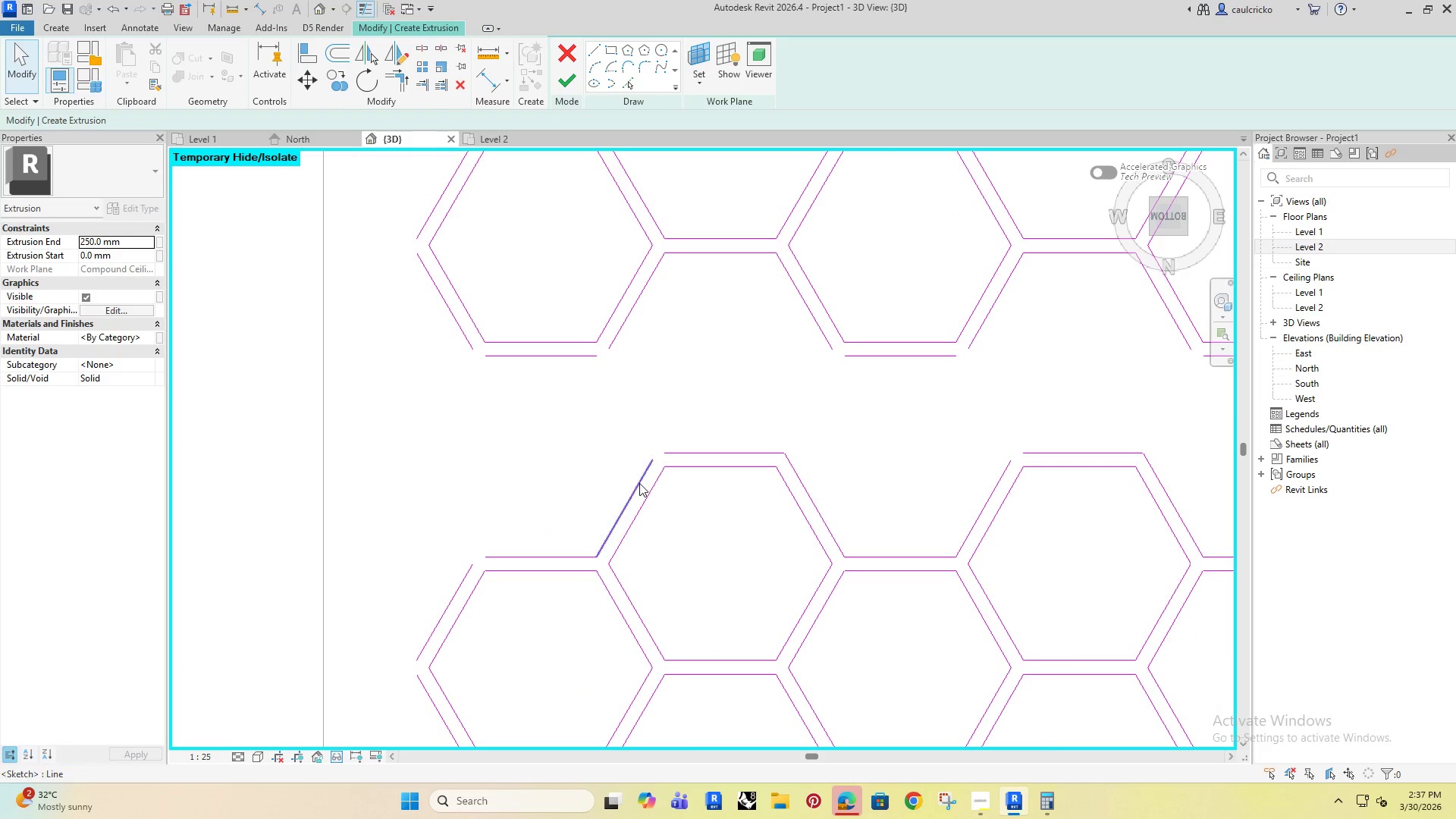 
type(li)
 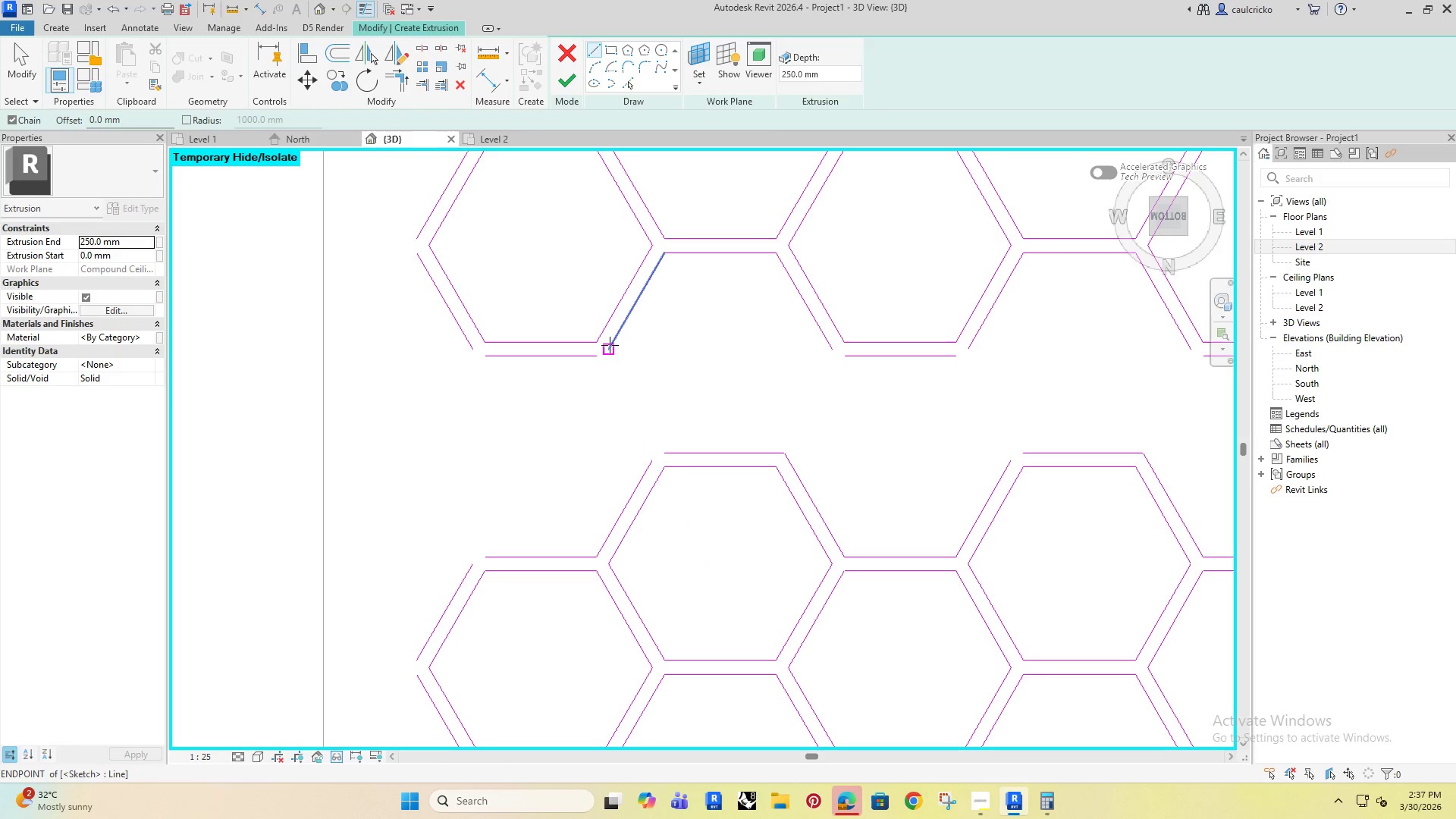 
left_click([608, 346])
 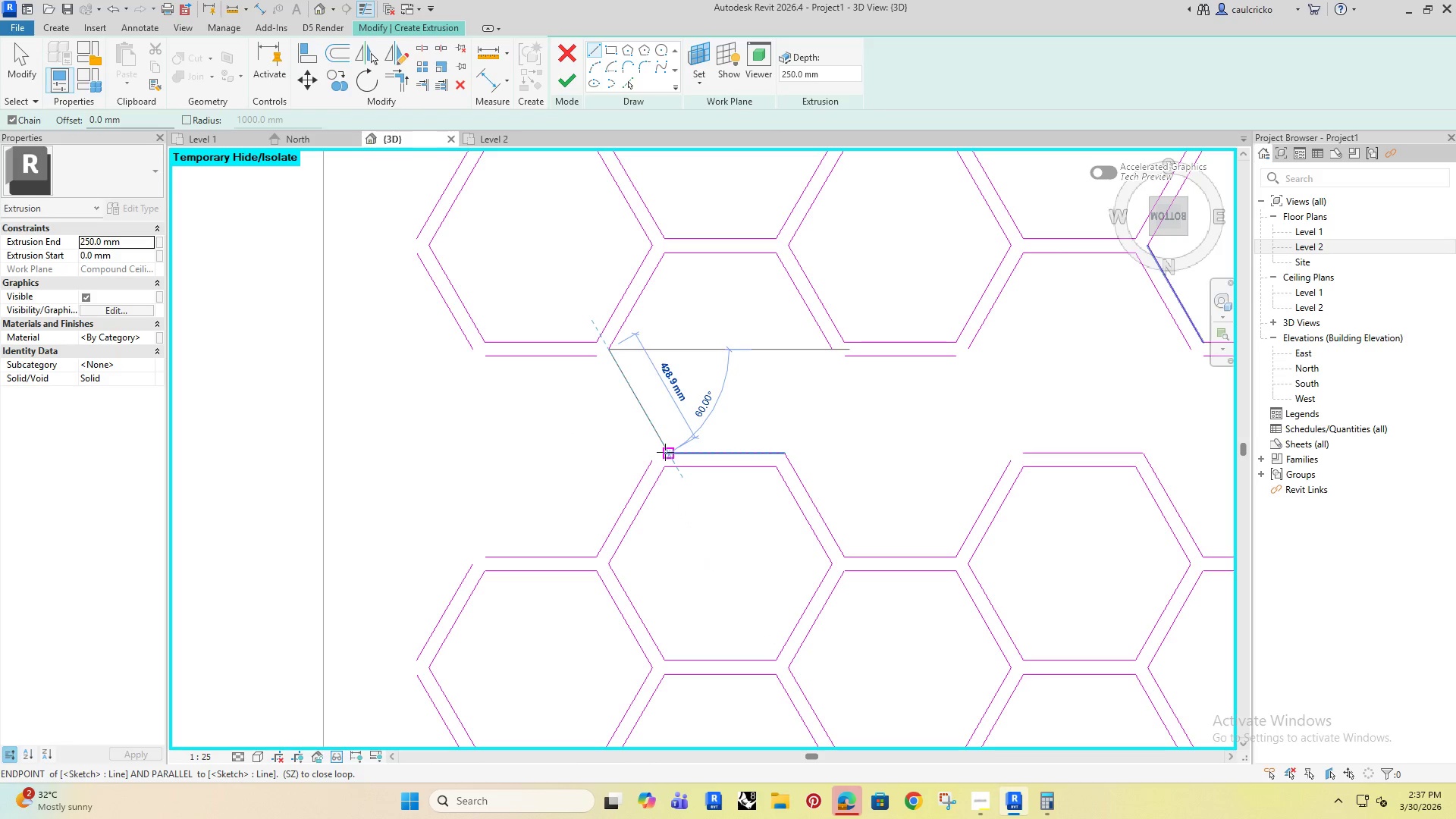 
left_click([666, 453])
 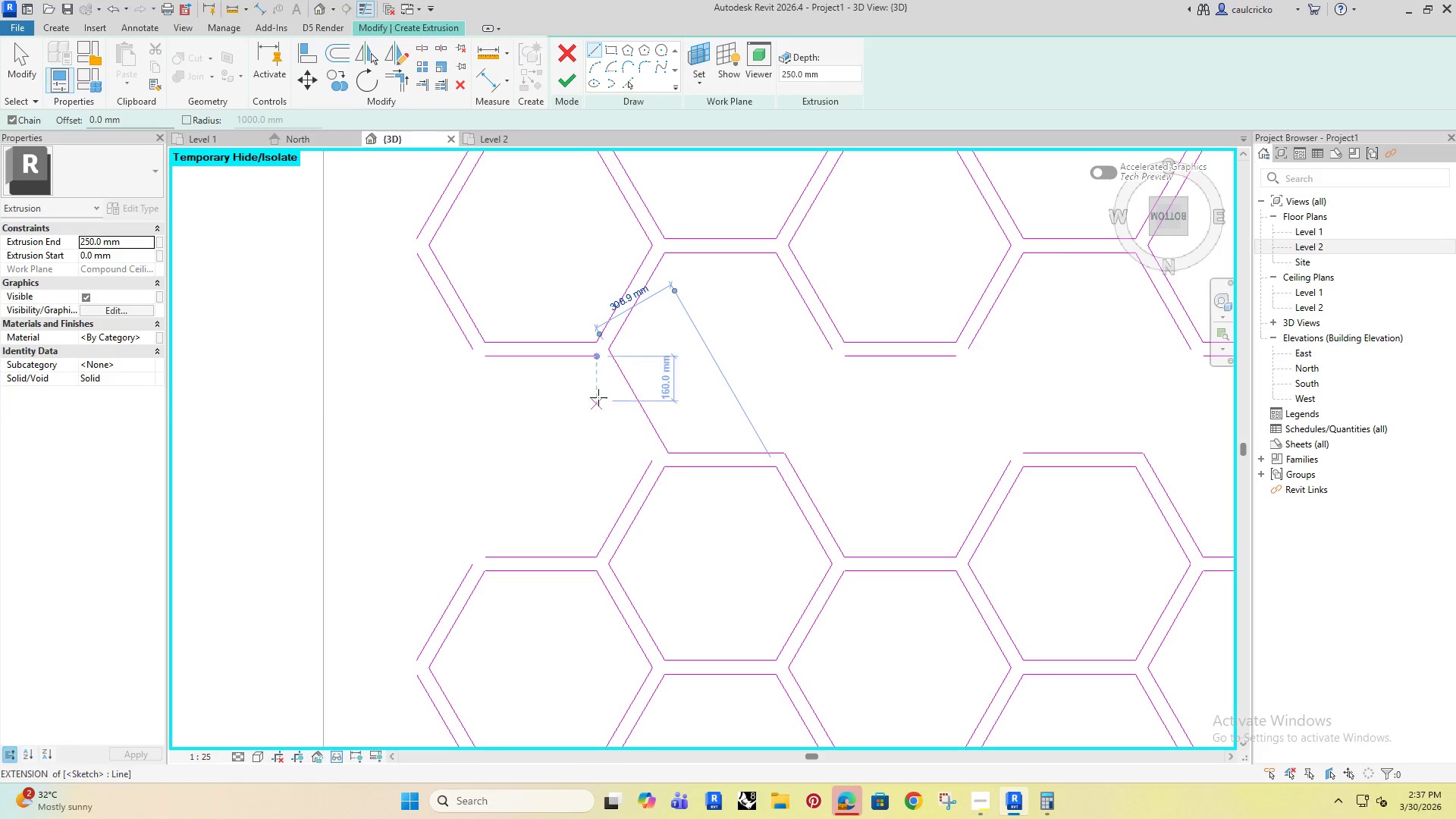 
key(Escape)
 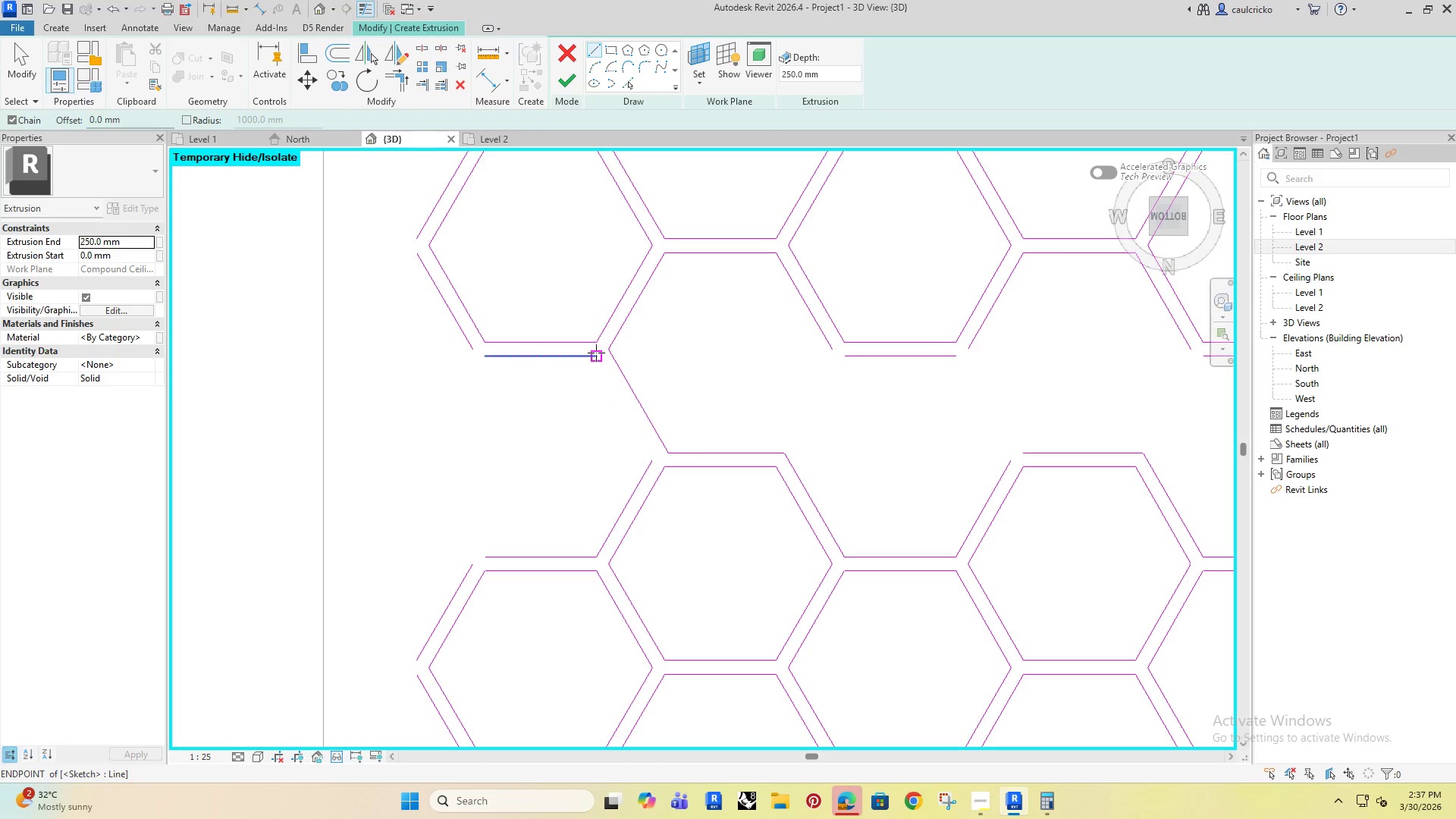 
left_click([596, 353])
 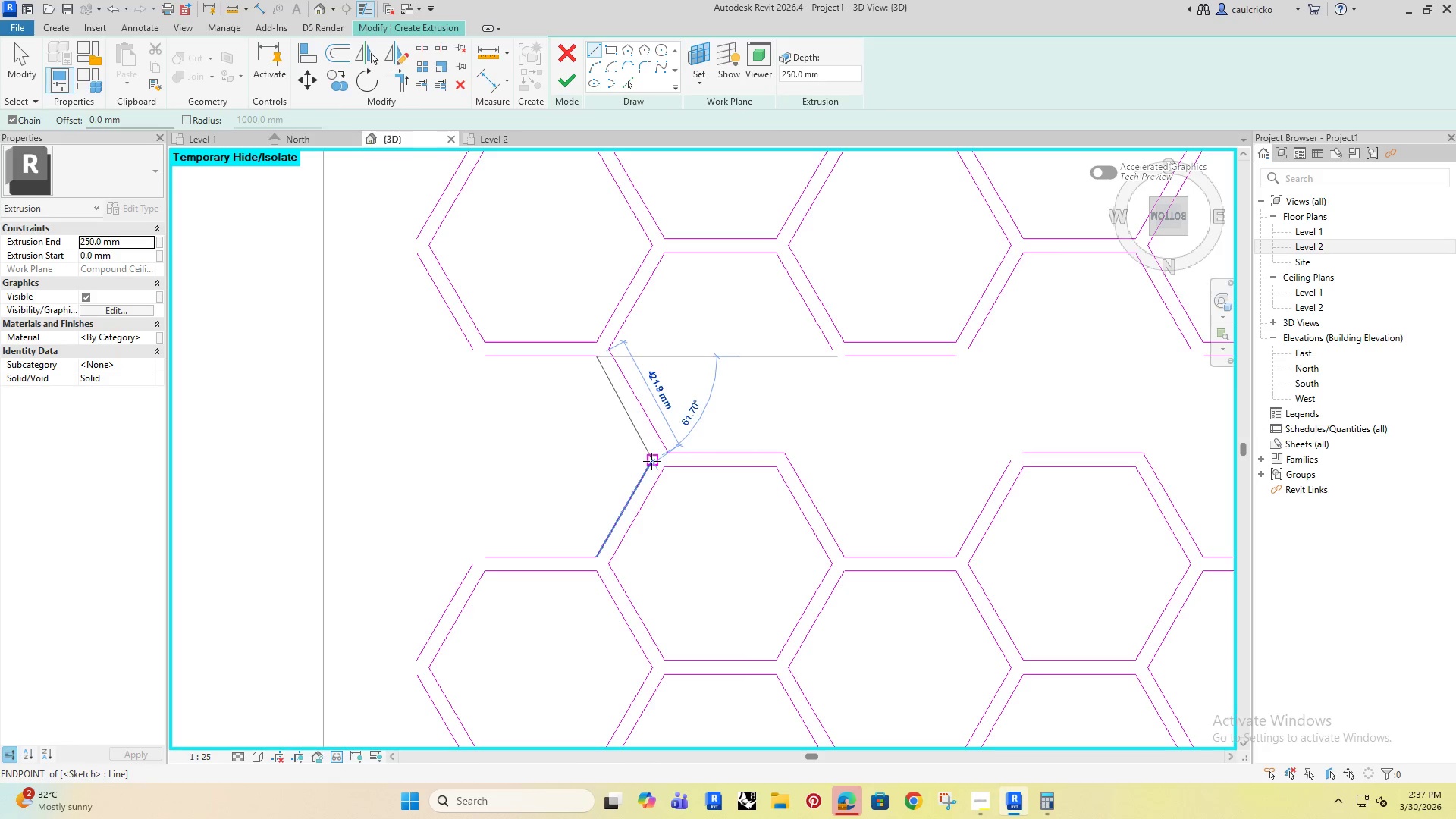 
left_click([651, 461])
 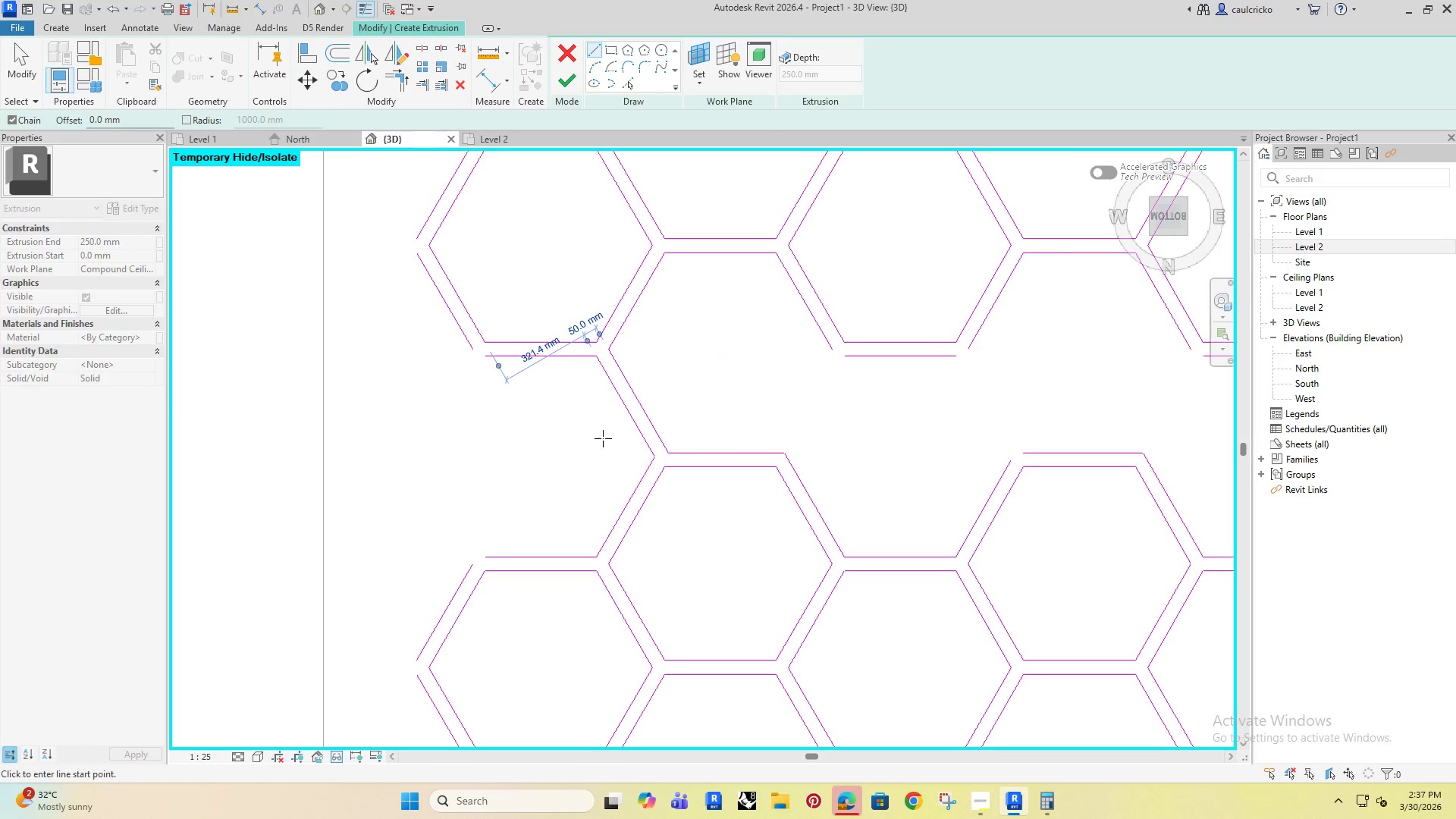 
key(Escape)
 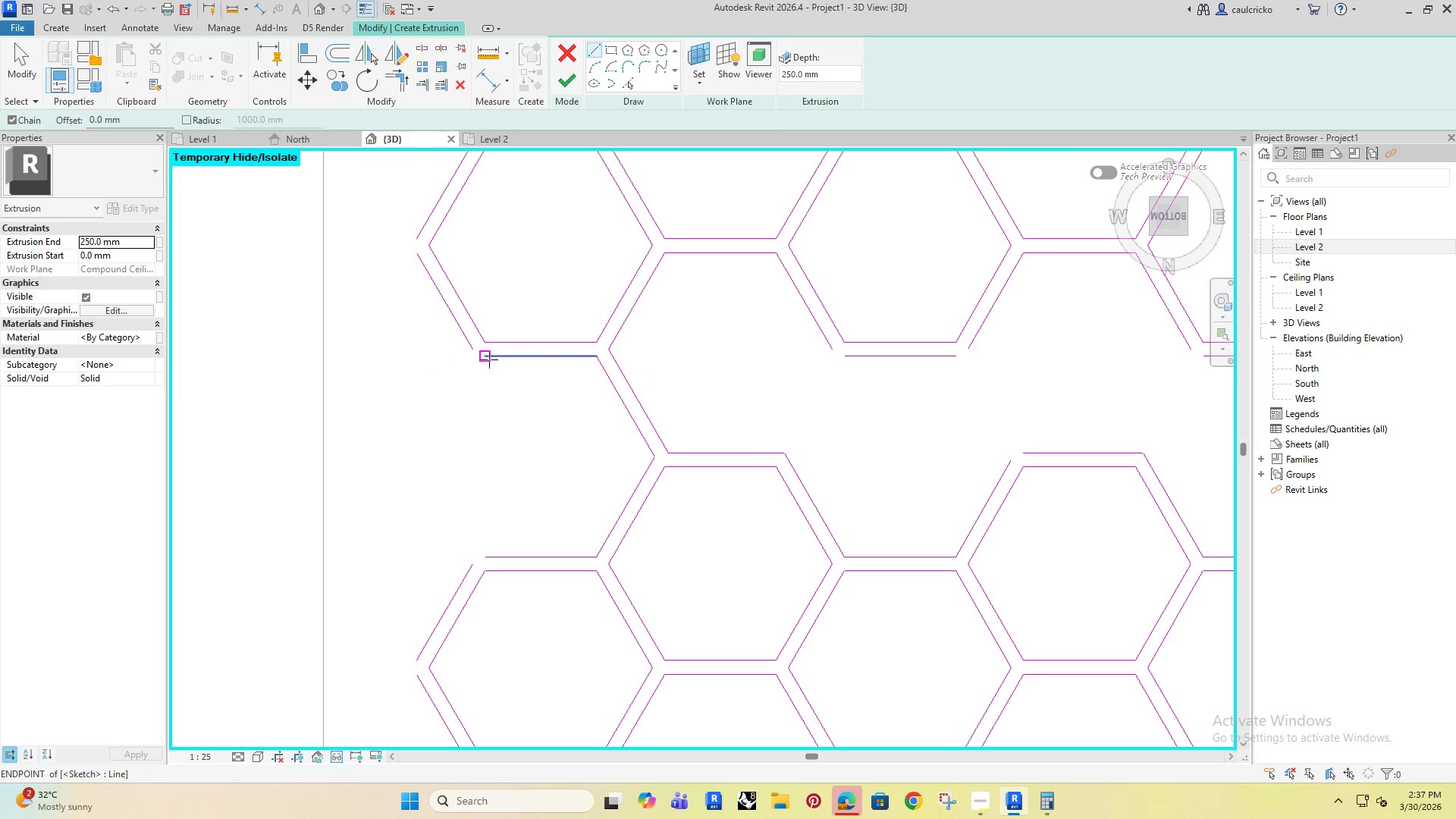 
left_click([489, 358])
 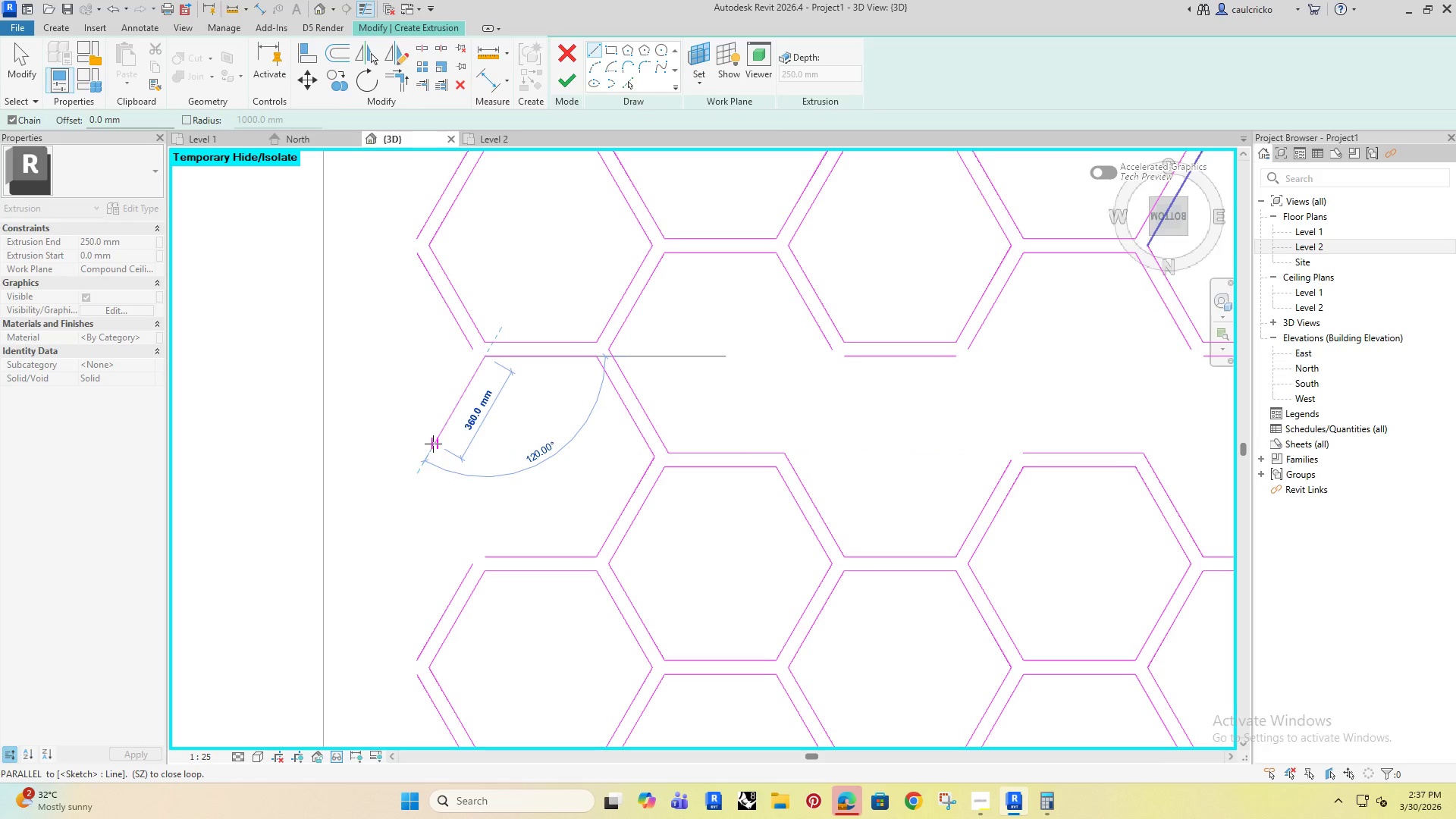 
left_click([433, 445])
 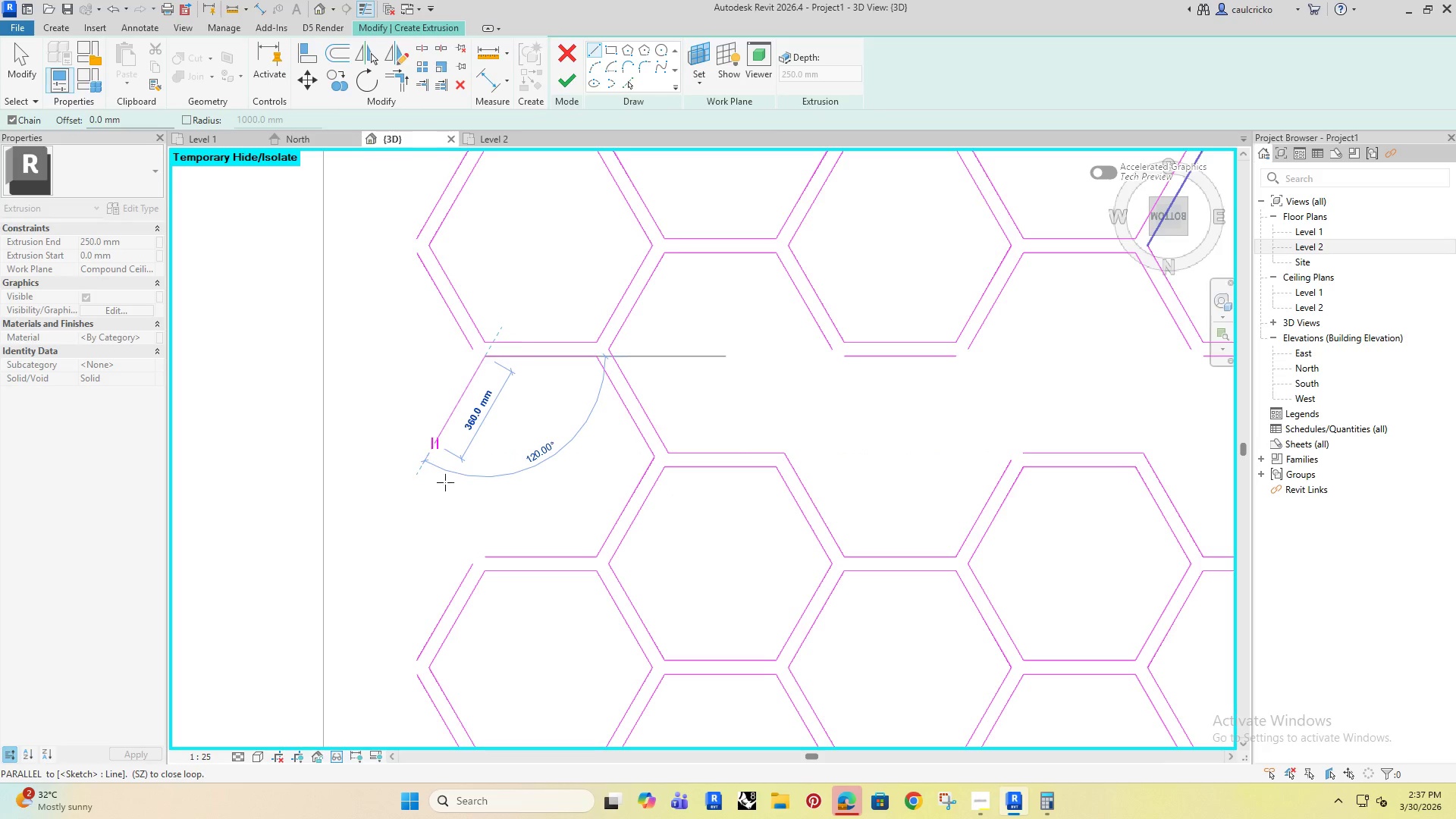 
key(Escape)
 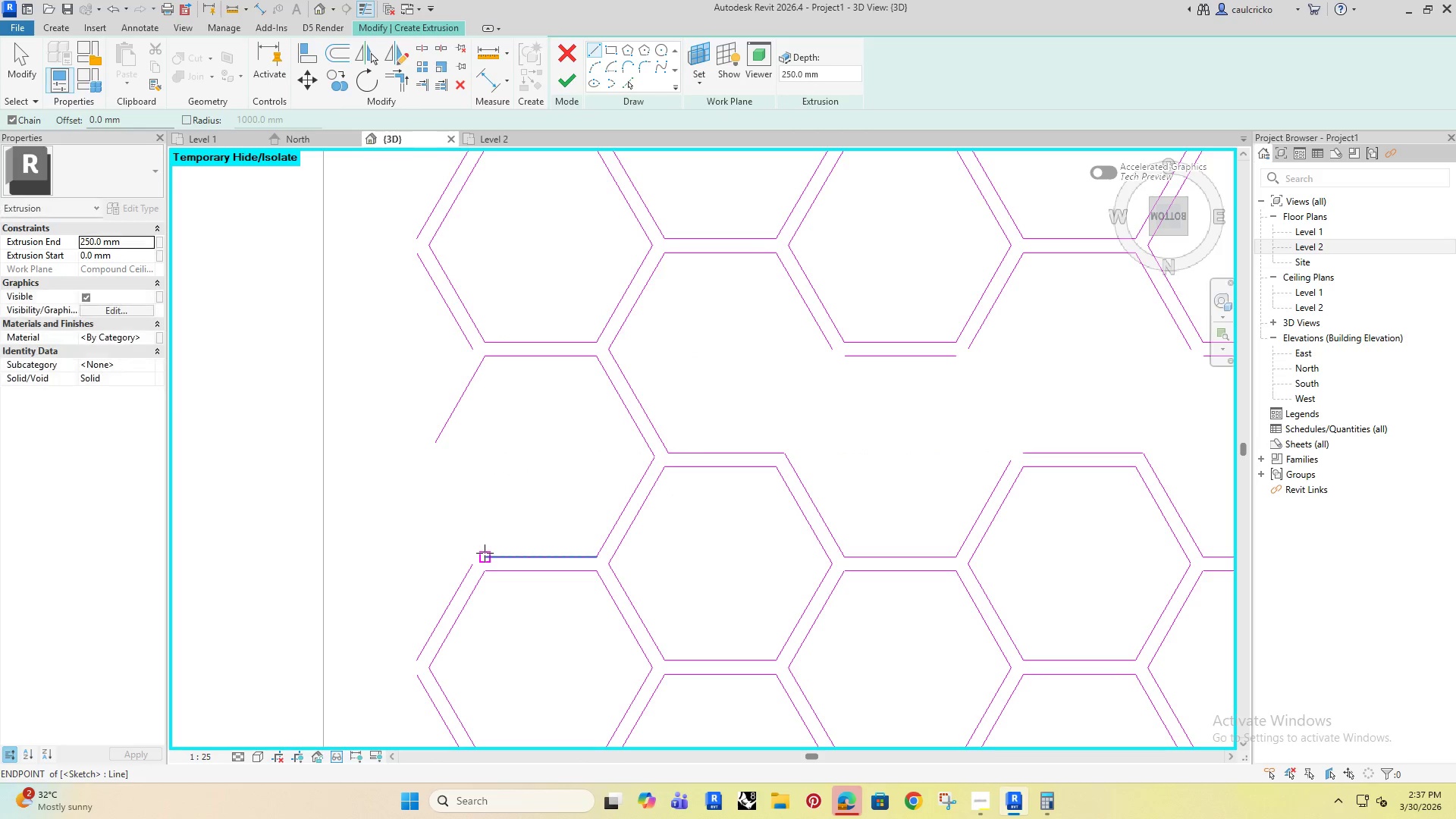 
left_click([485, 553])
 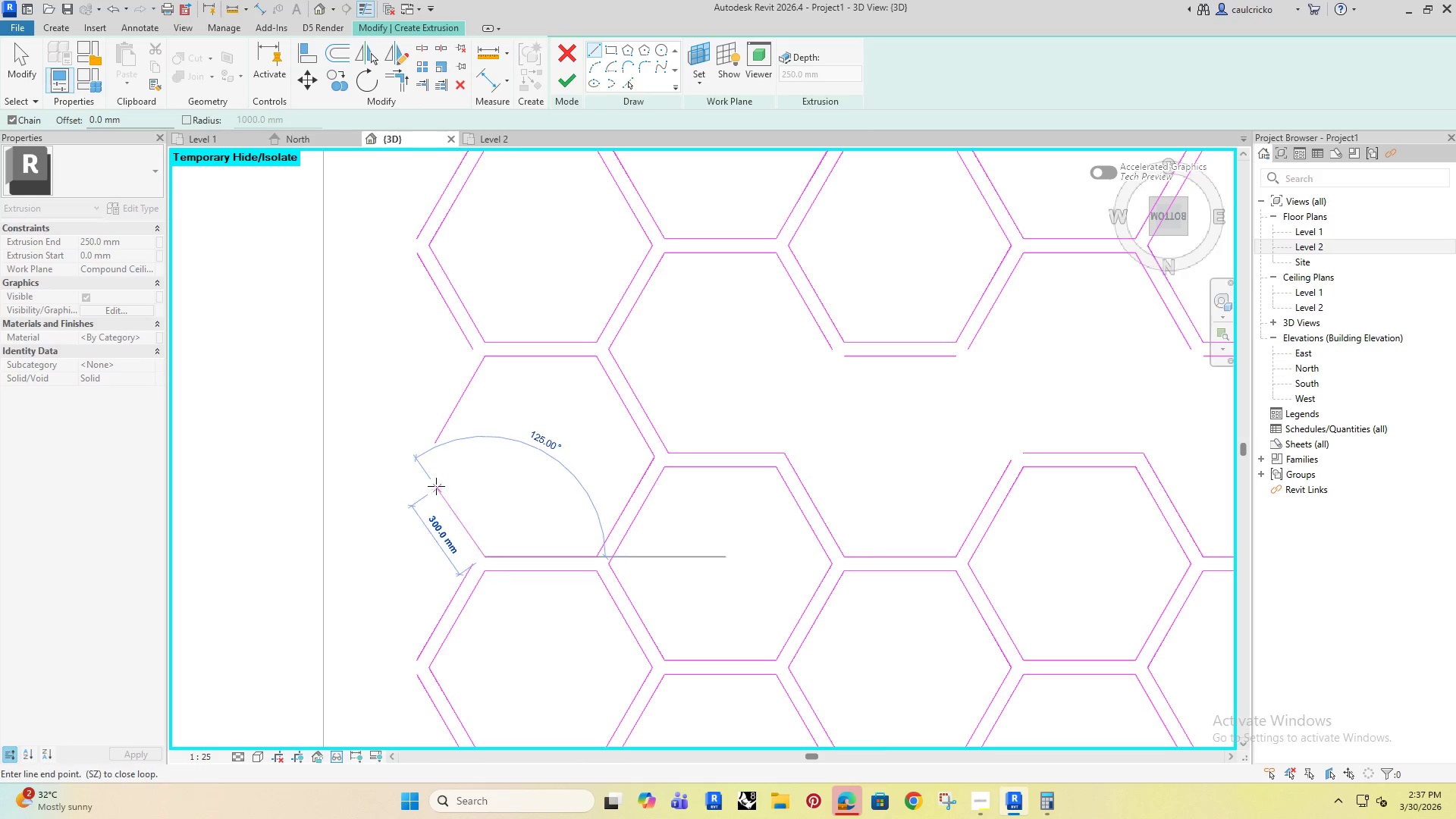 
left_click([436, 479])
 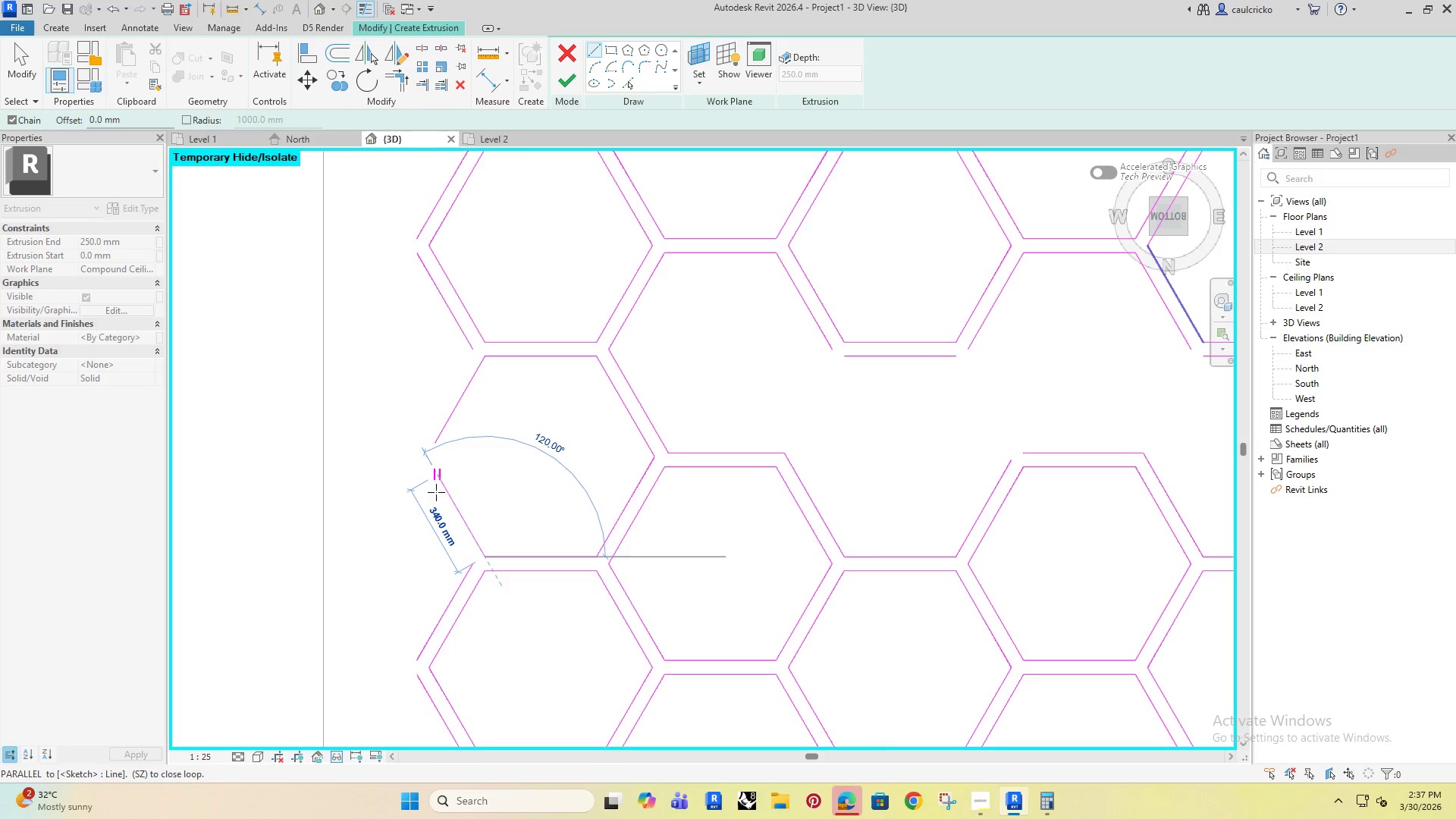 
key(Escape)
 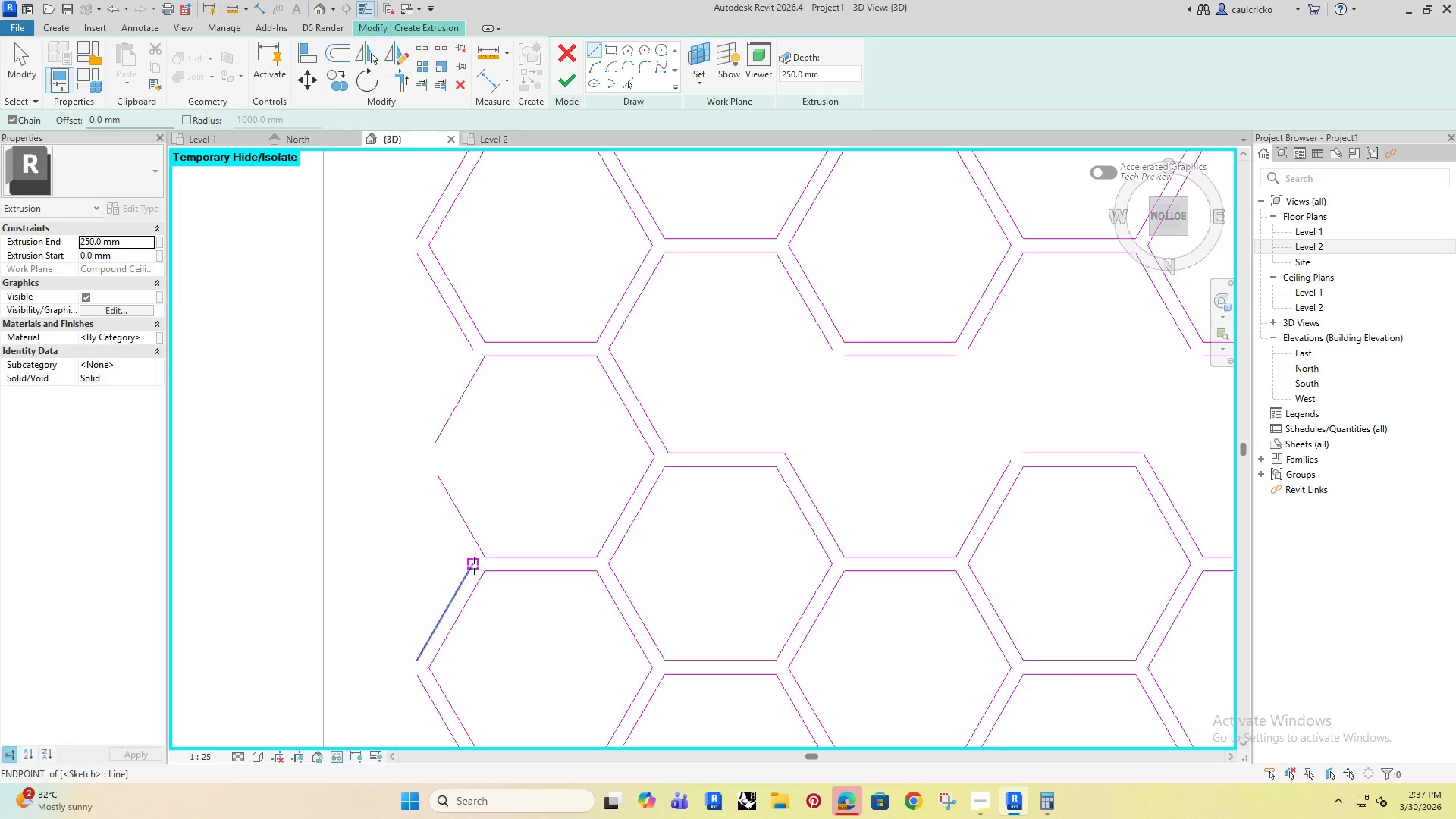 
left_click([475, 566])
 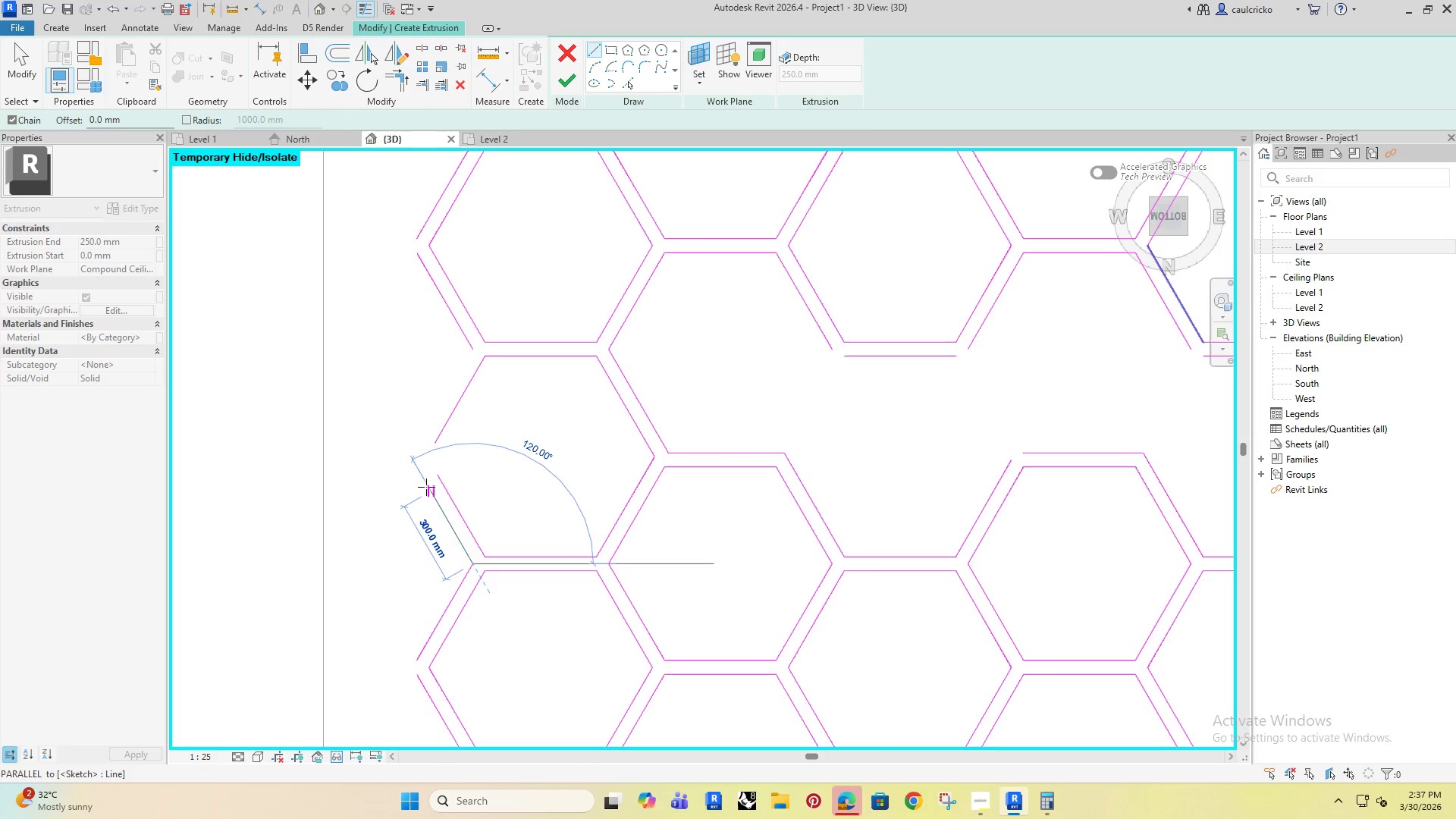 
left_click([426, 487])
 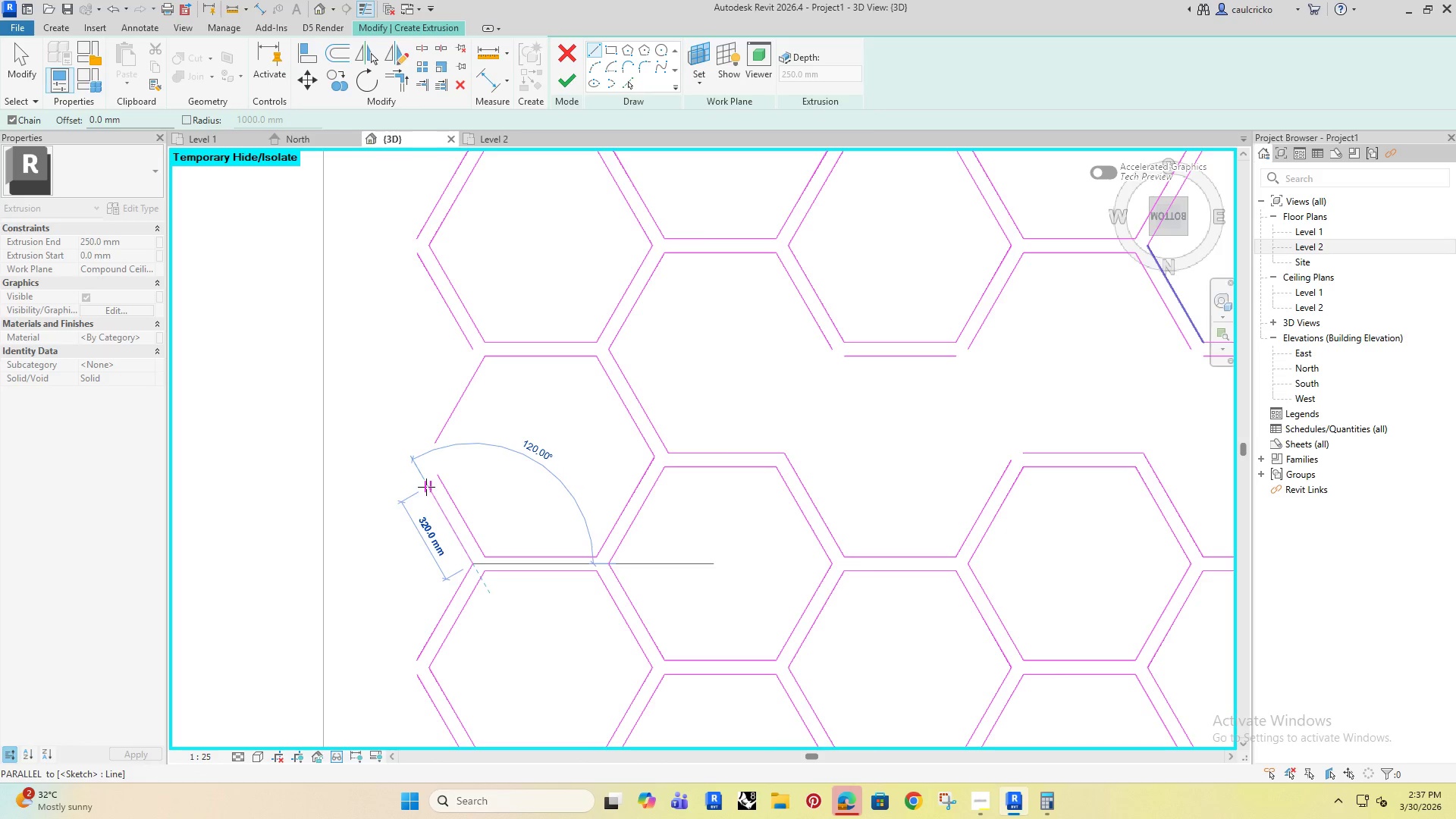 
key(Escape)
 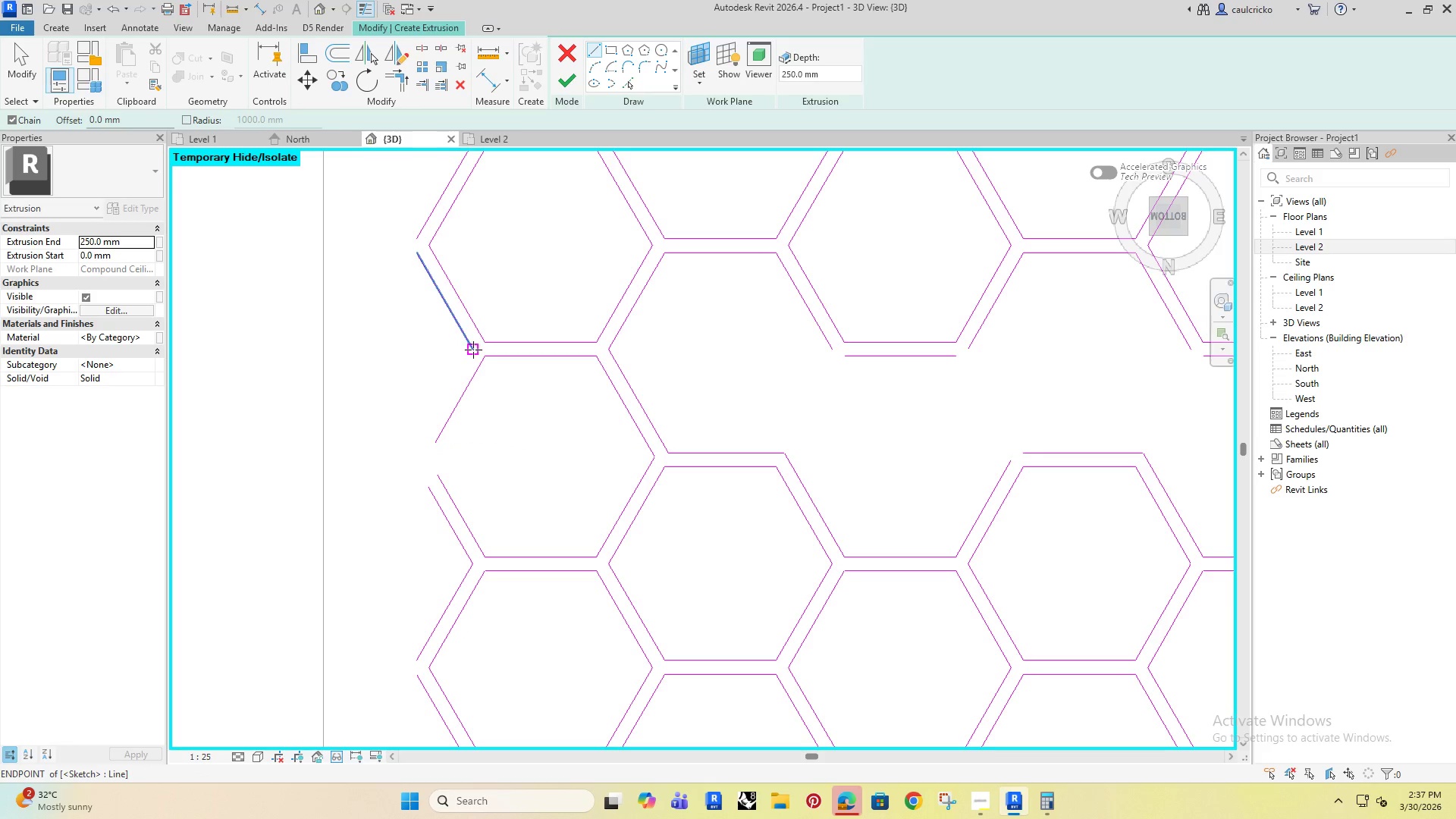 
left_click([473, 350])
 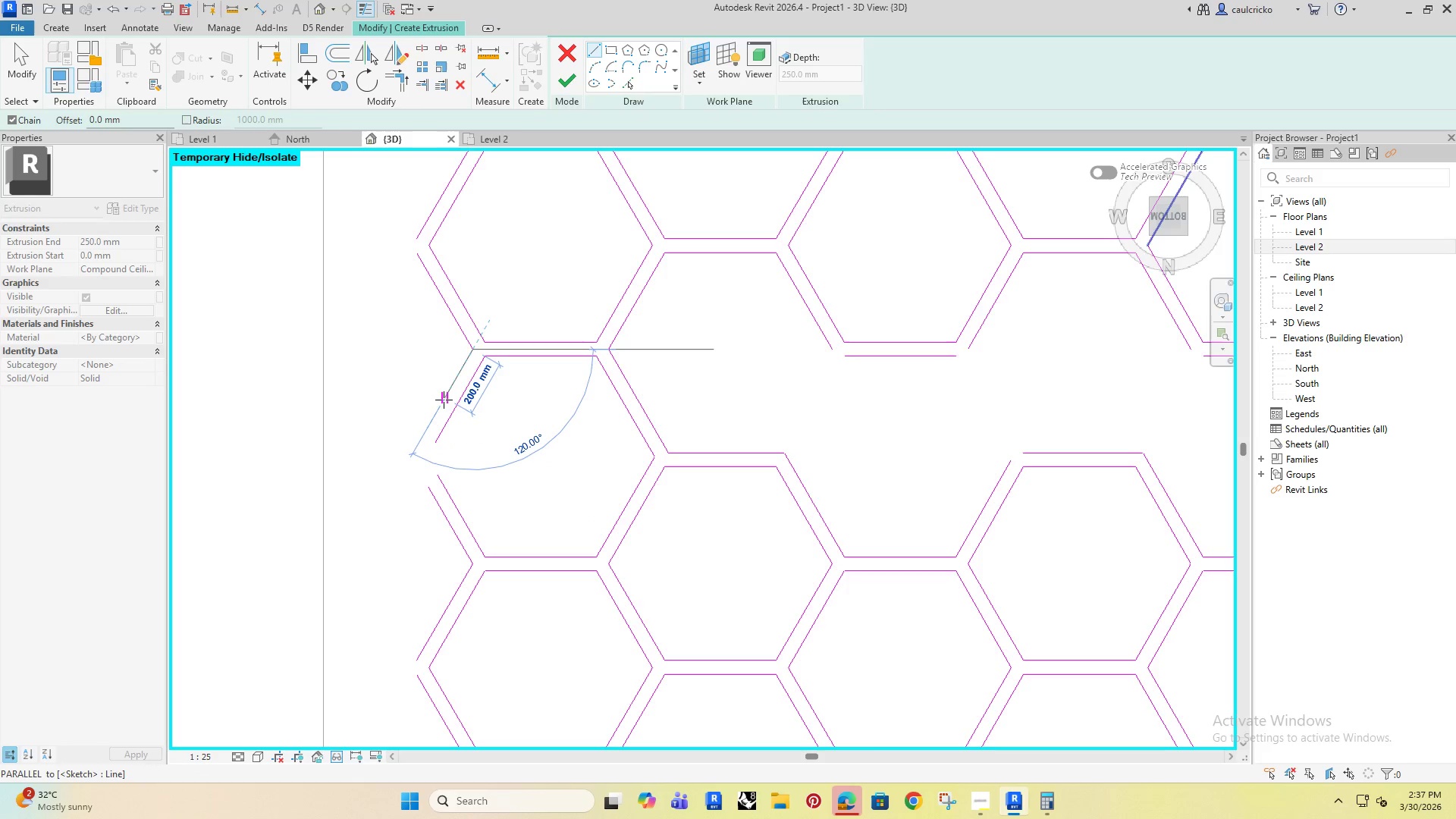 
left_click([444, 400])
 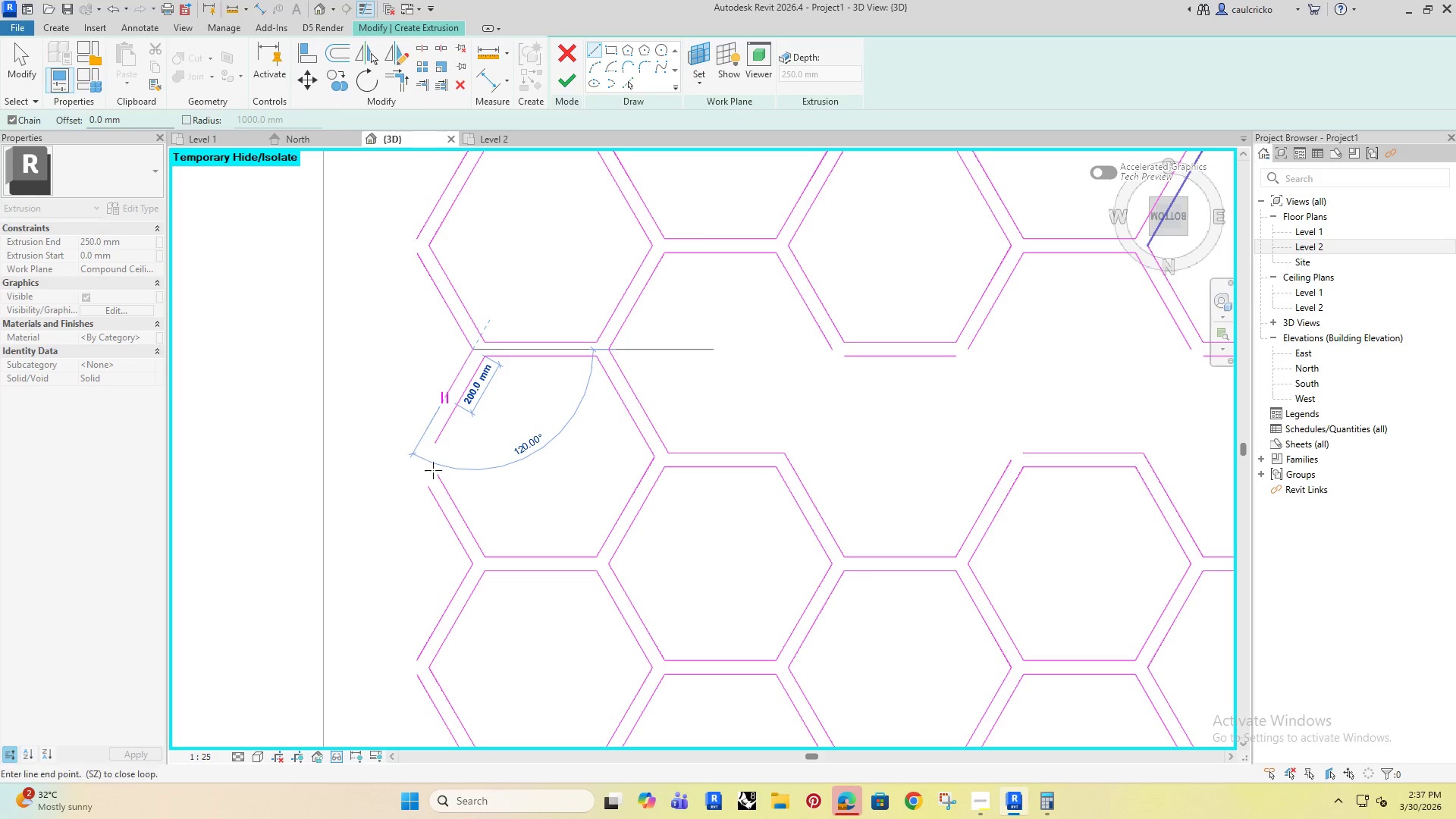 
key(Escape)
 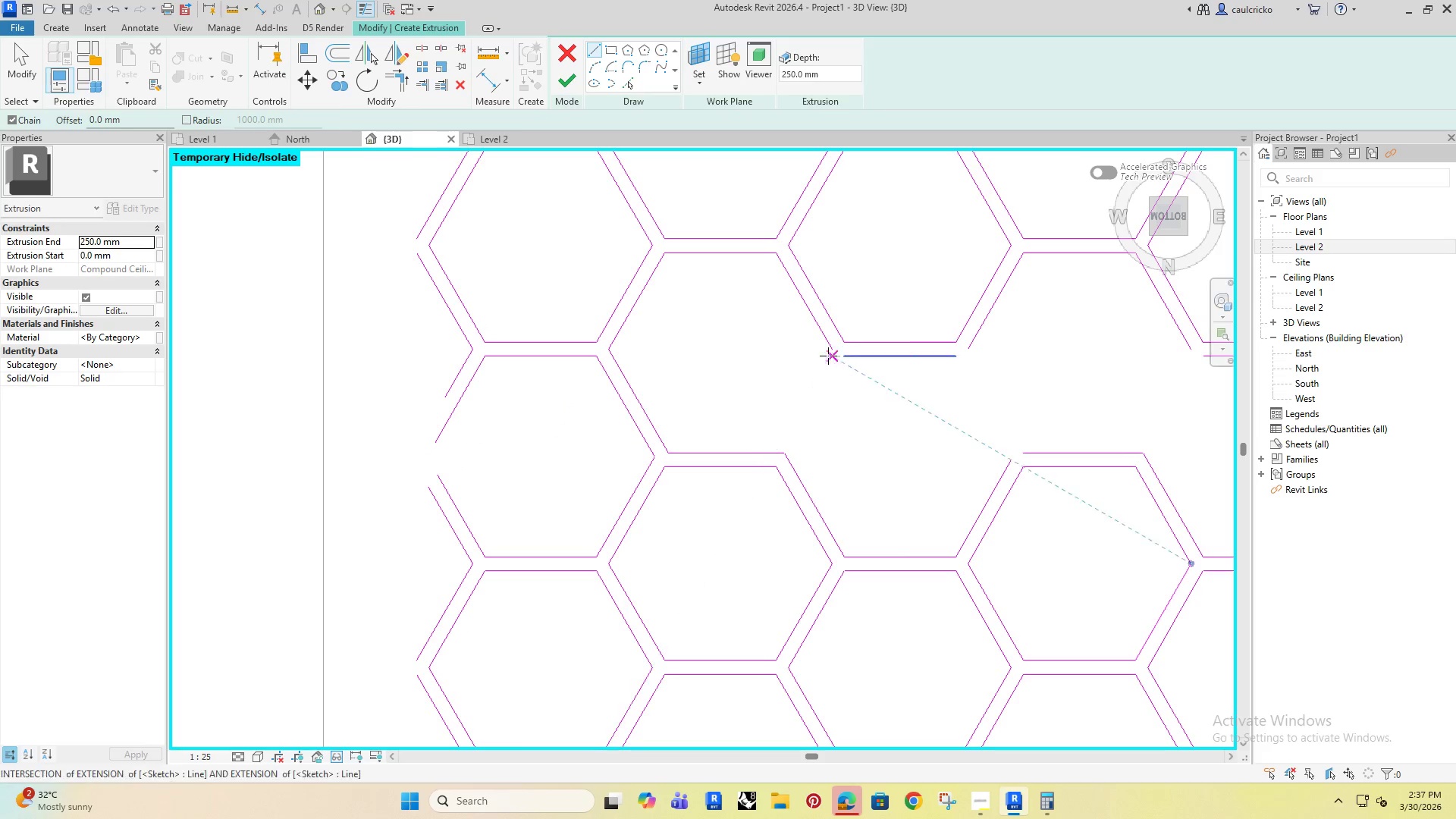 
left_click([829, 350])
 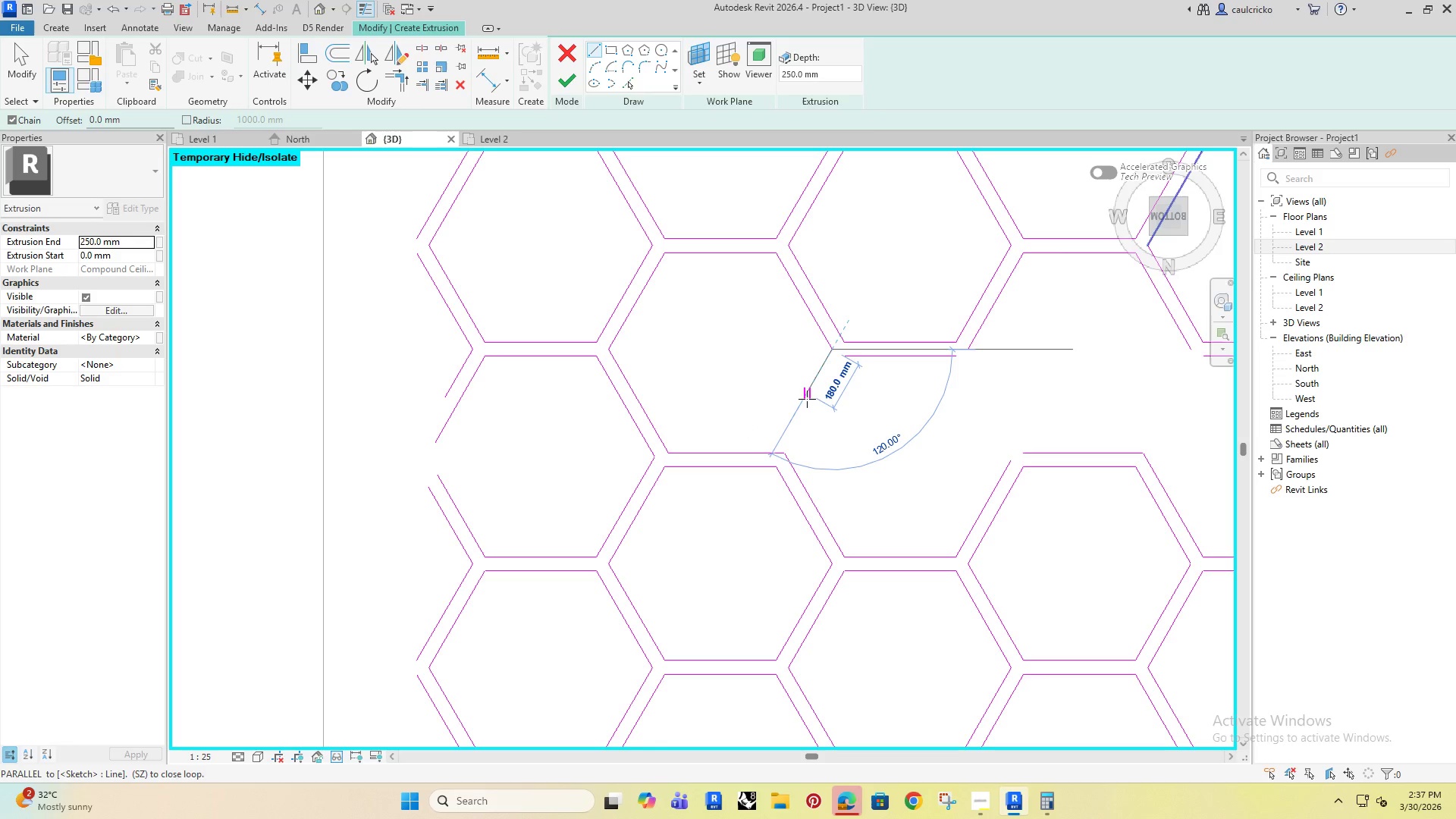 
left_click([807, 399])
 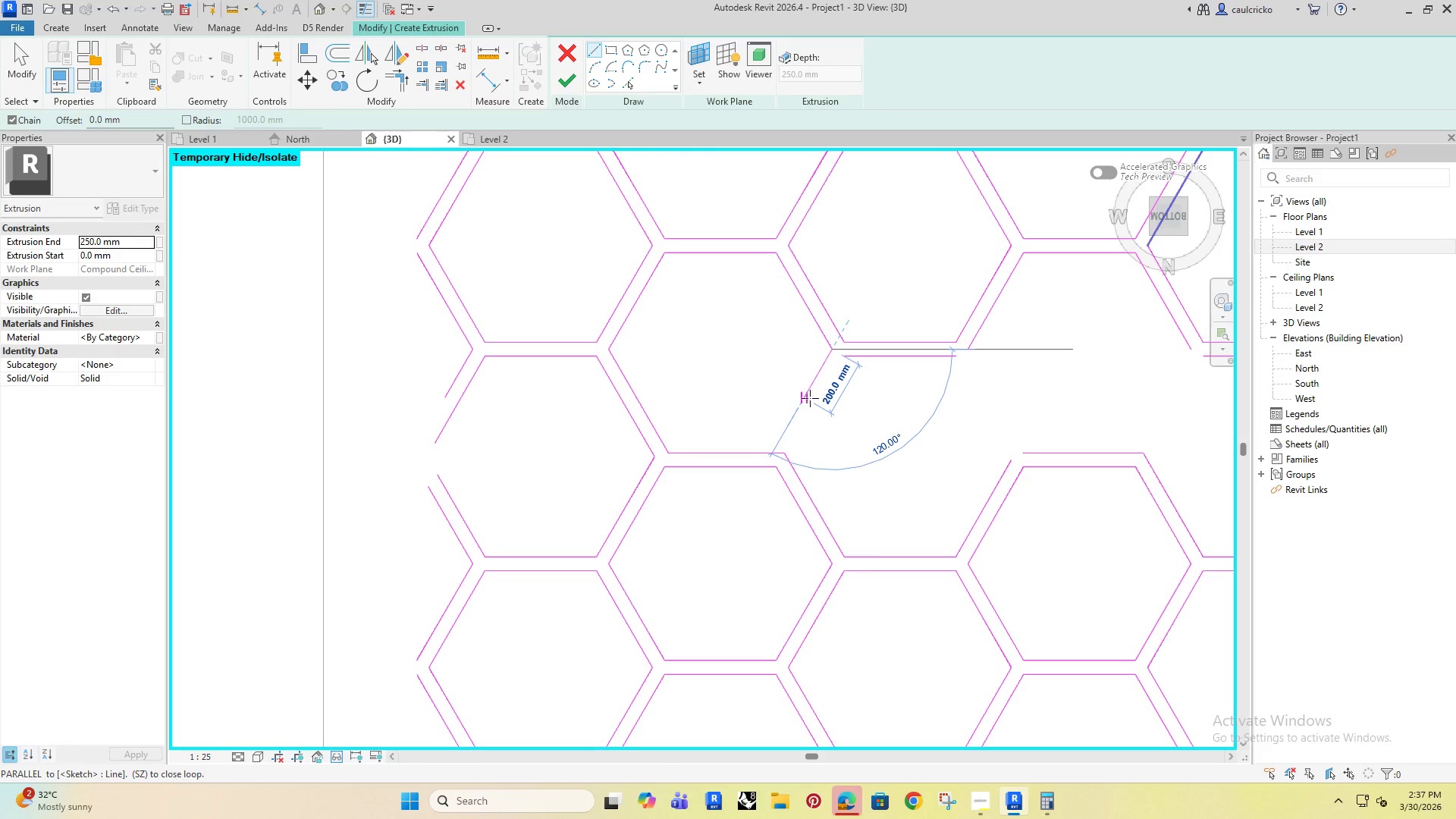 
key(Escape)
 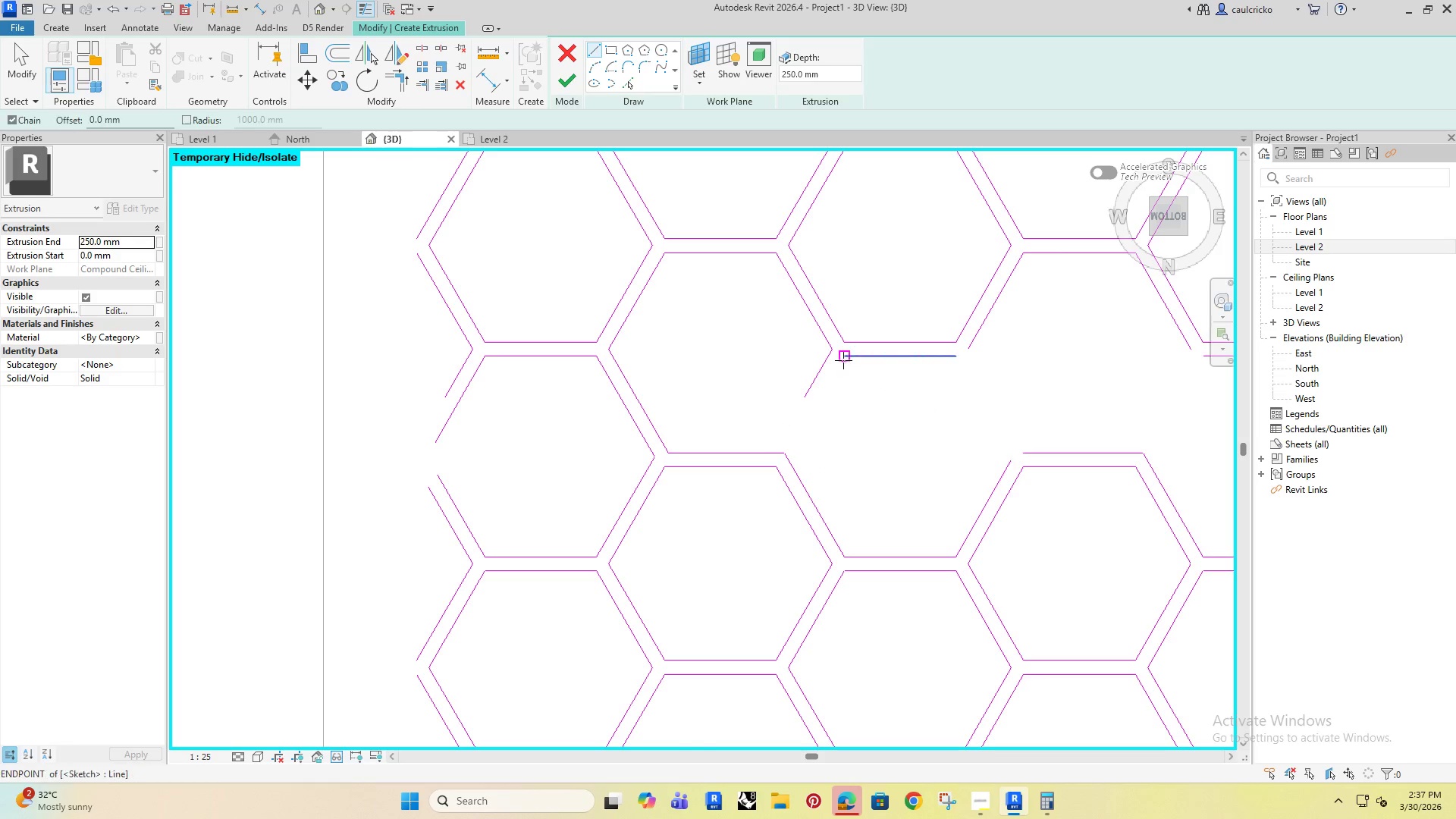 
left_click([843, 360])
 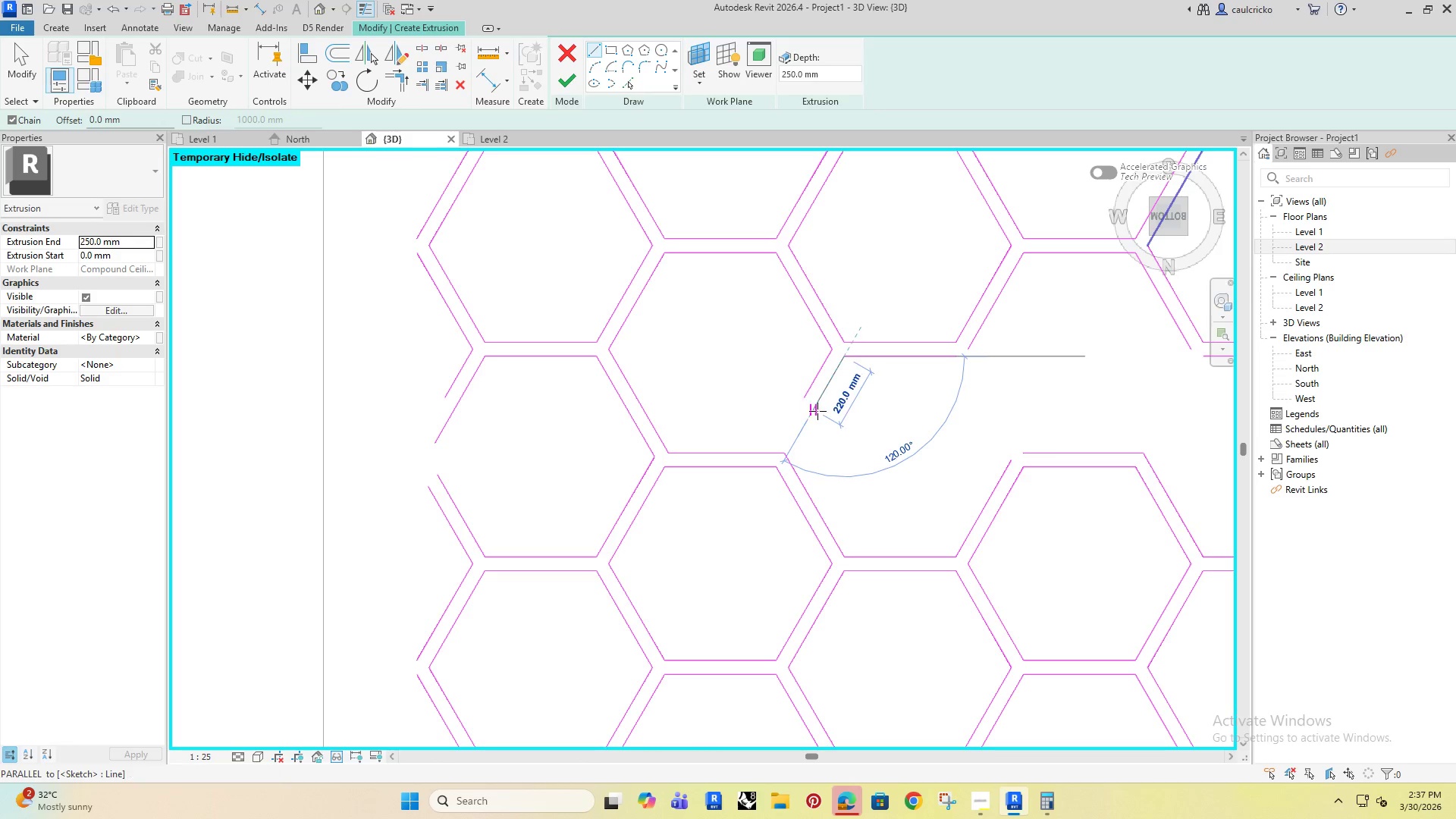 
left_click([817, 411])
 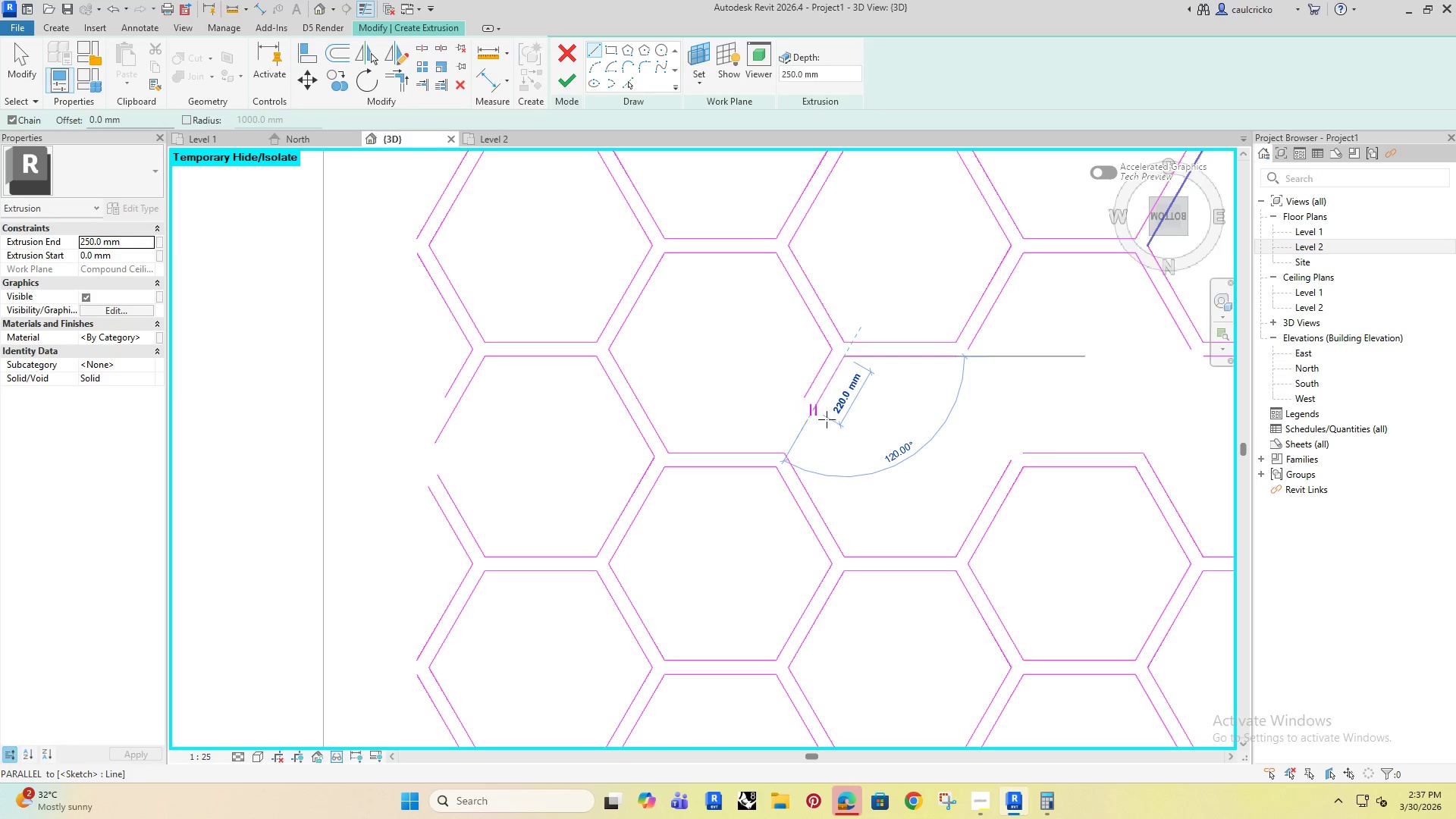 
key(Escape)
 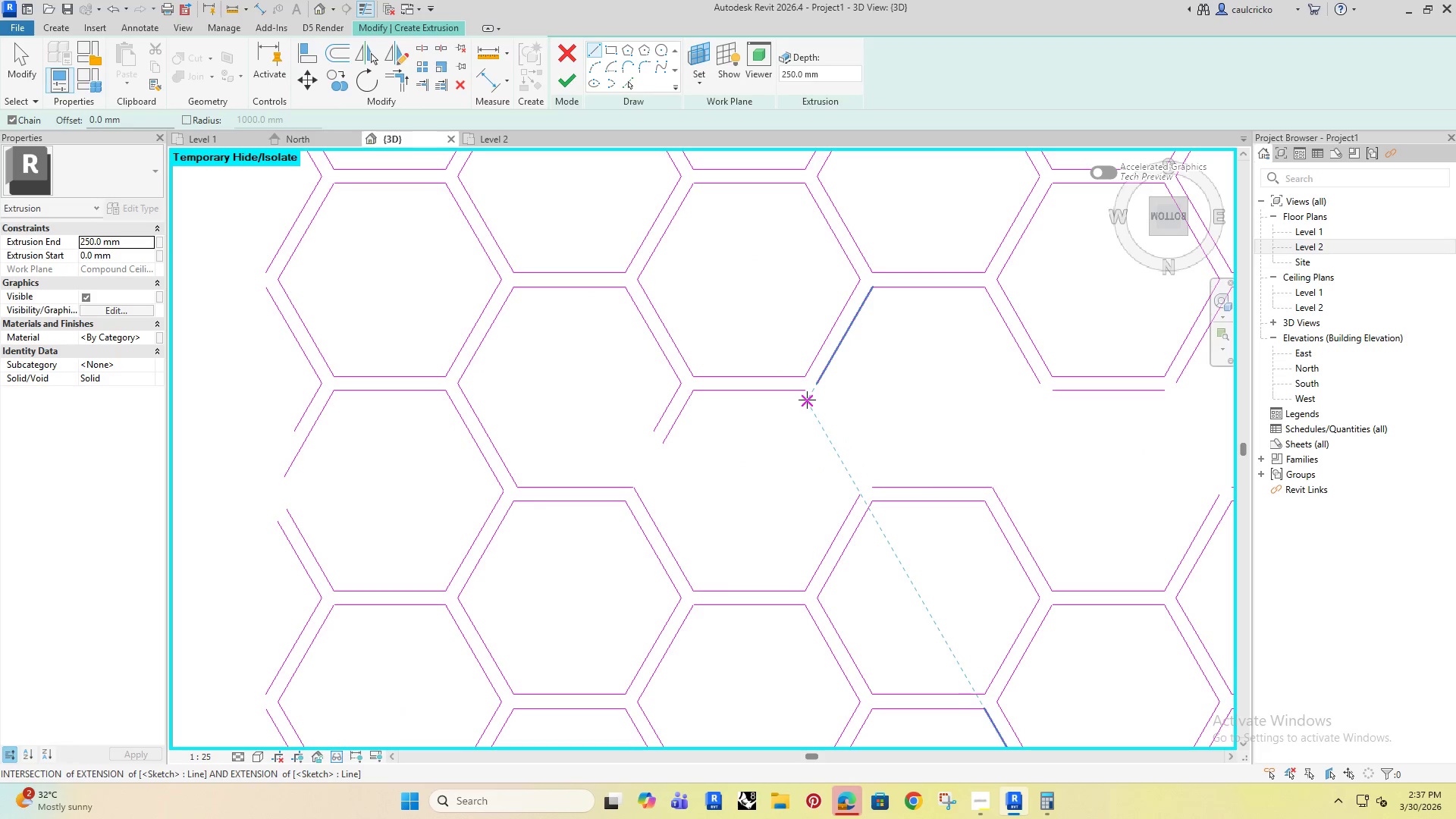 
left_click([804, 391])
 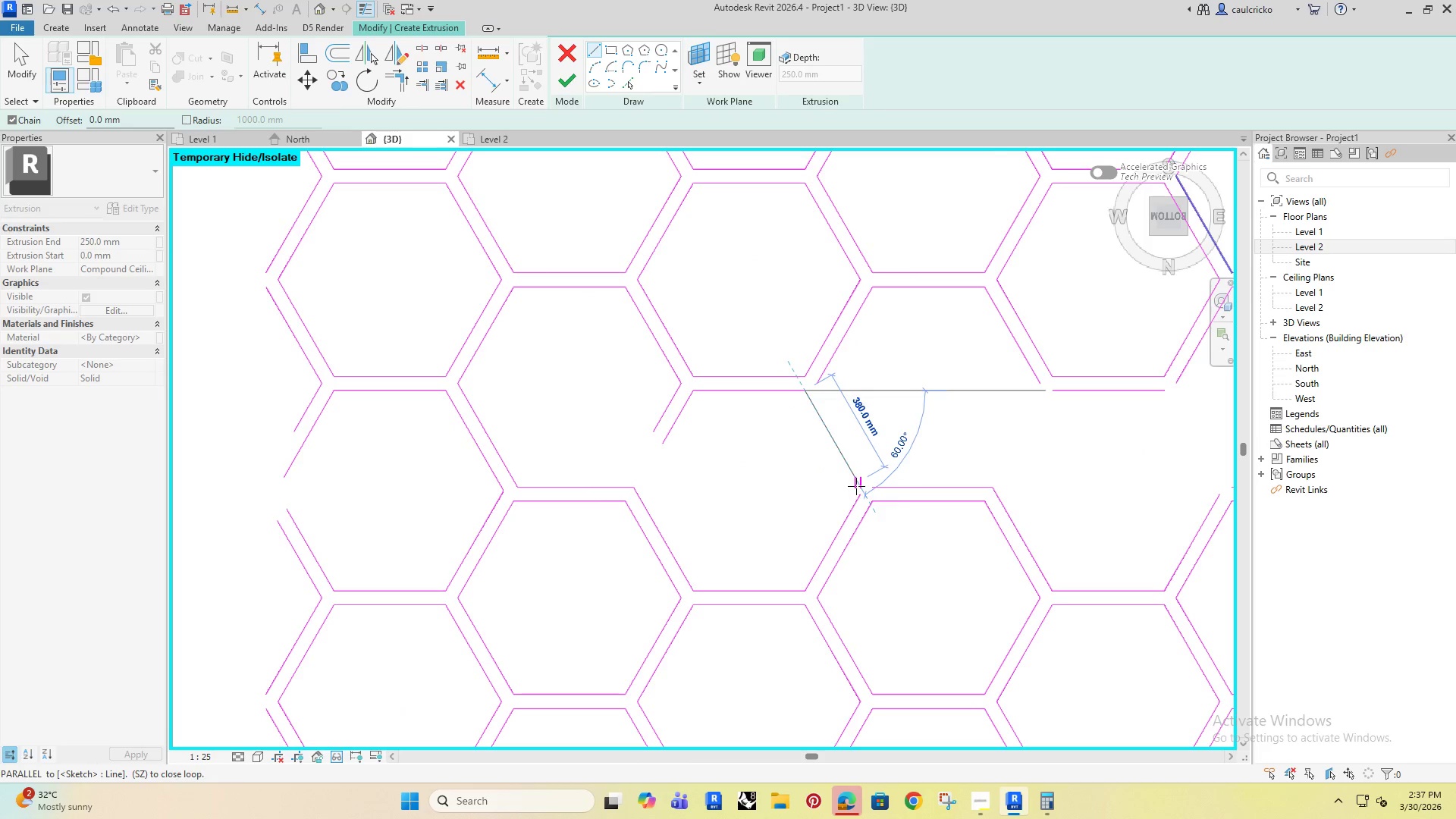 
left_click([856, 486])
 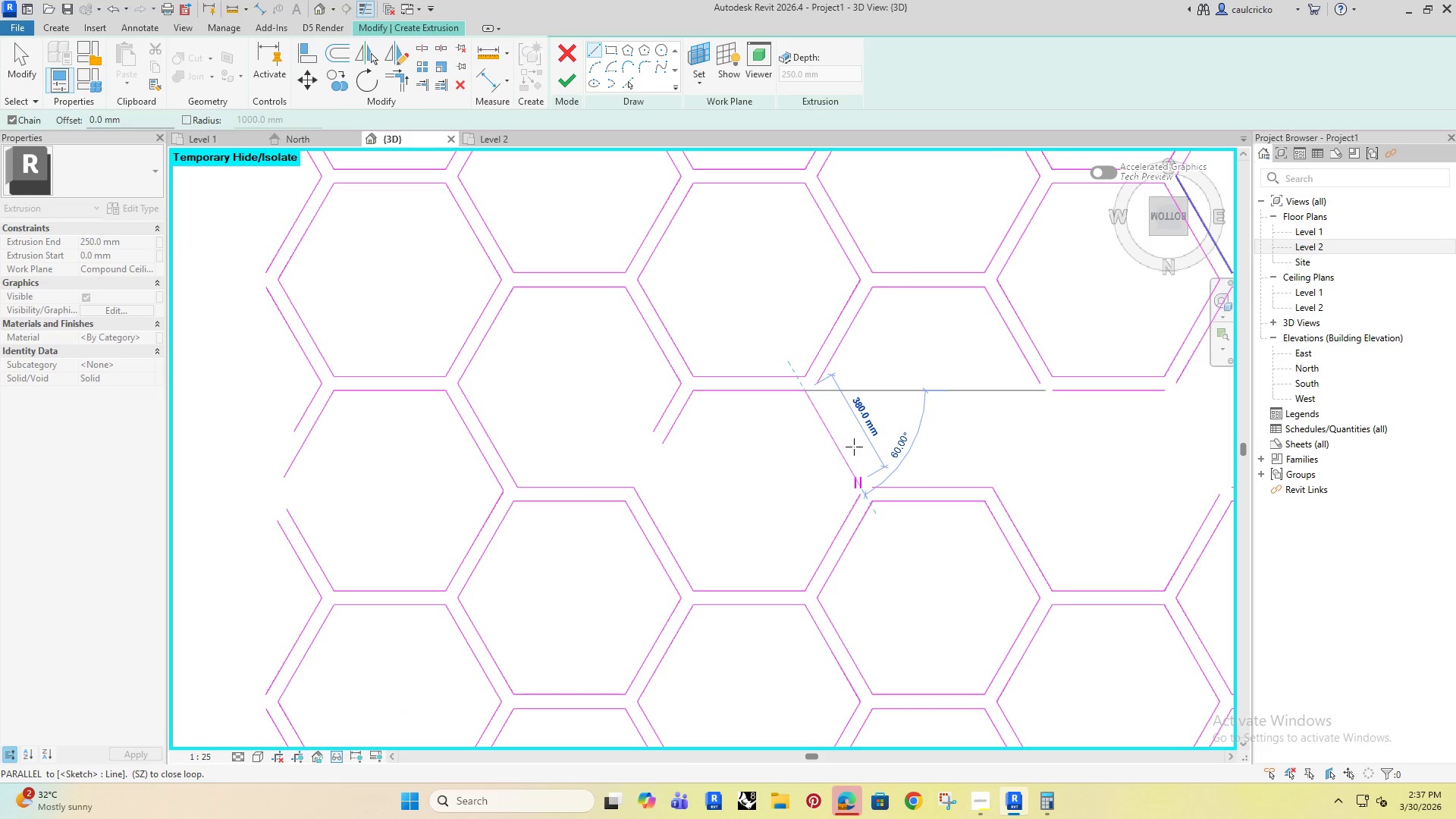 
key(Escape)
 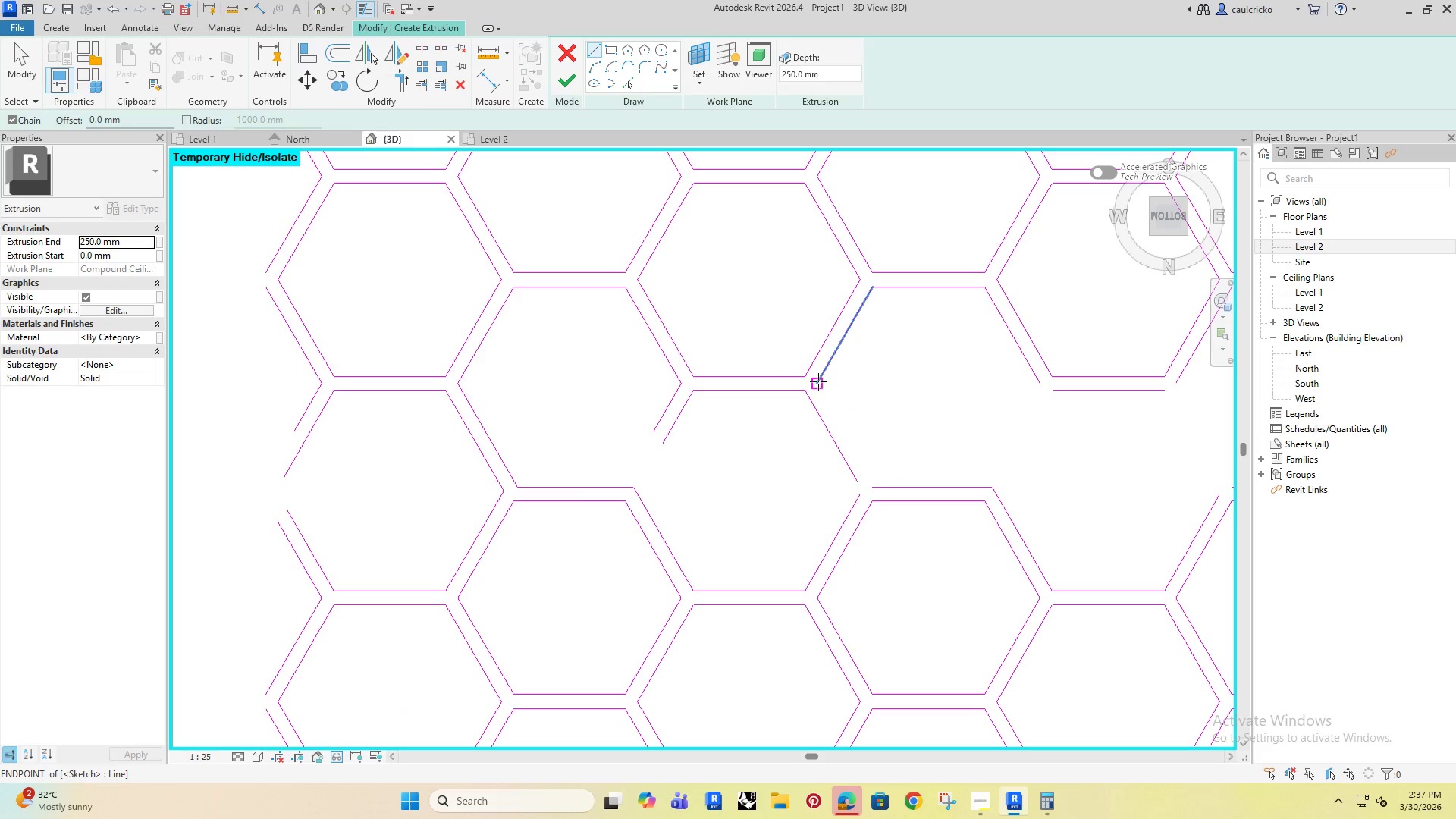 
left_click([817, 381])
 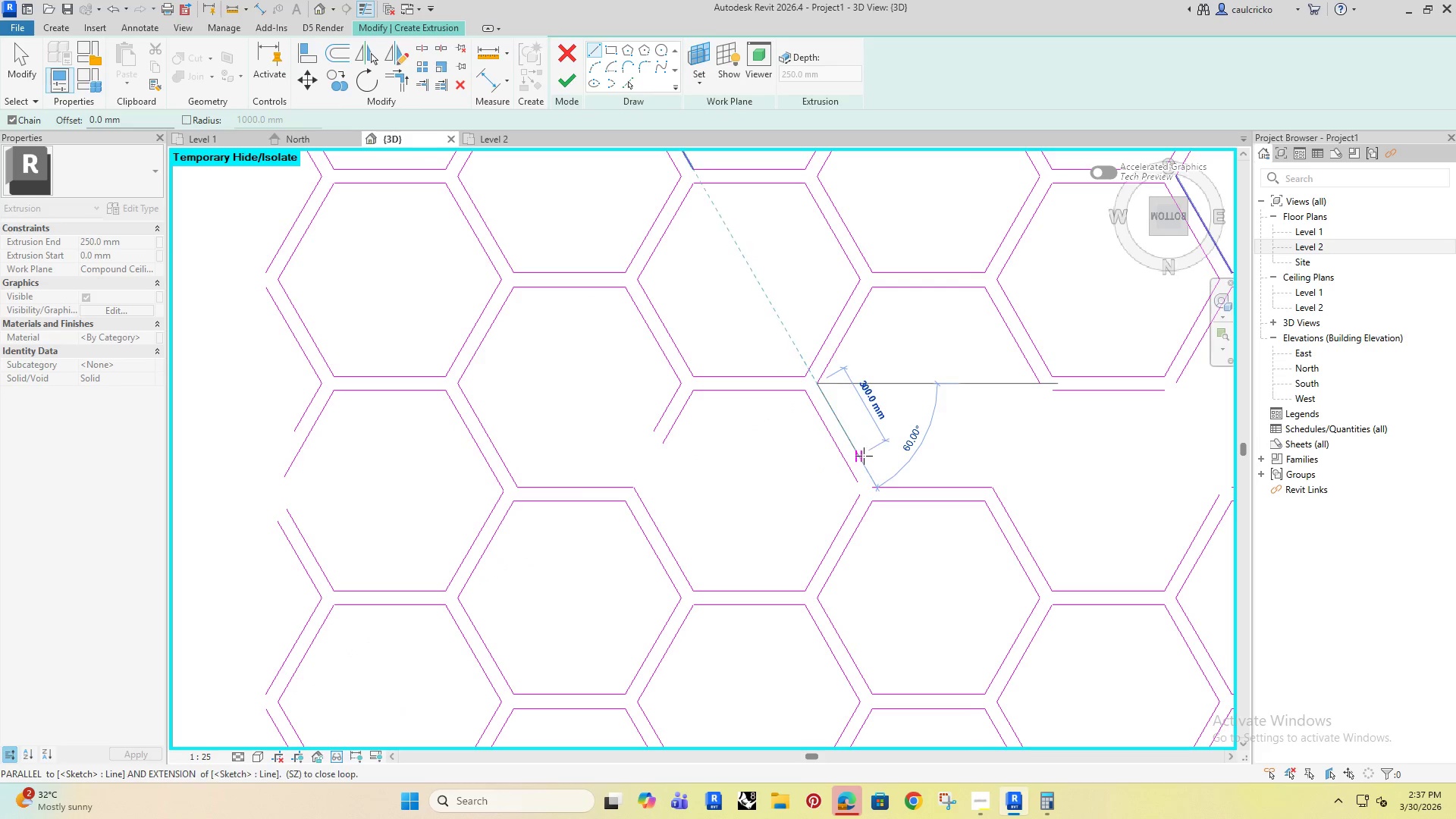 
left_click([864, 456])
 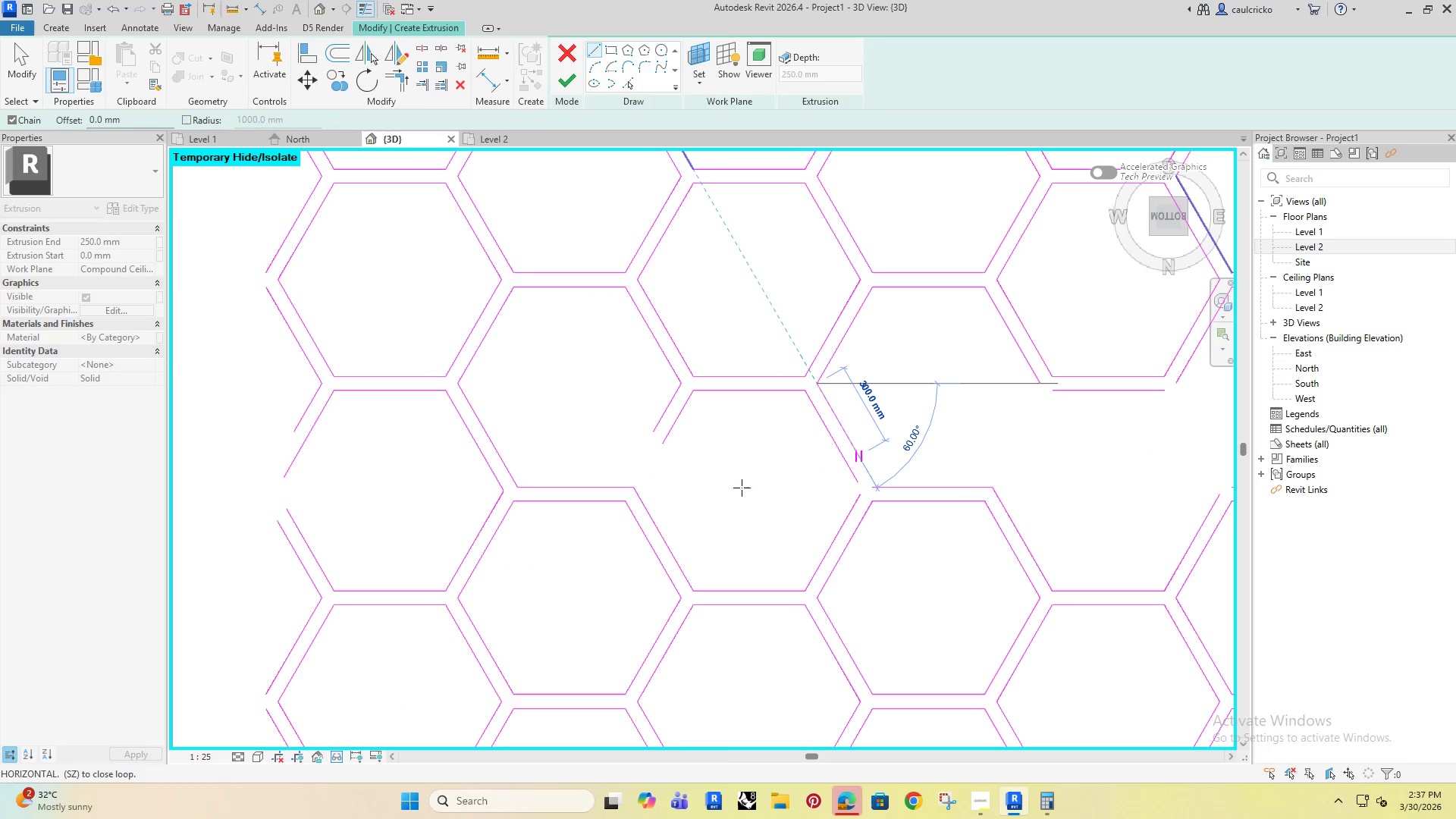 
middle_click([741, 488])
 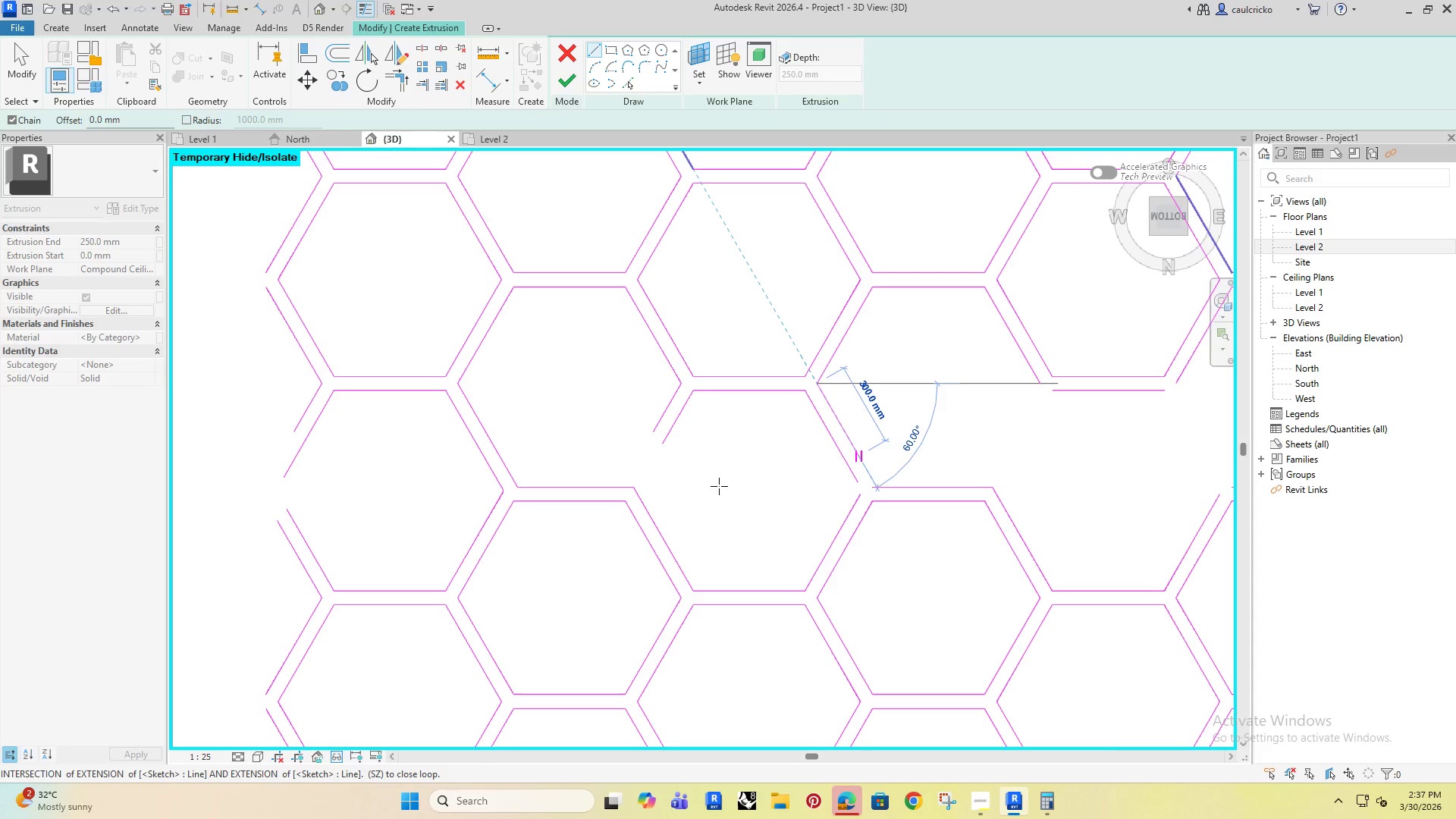 
key(Escape)
 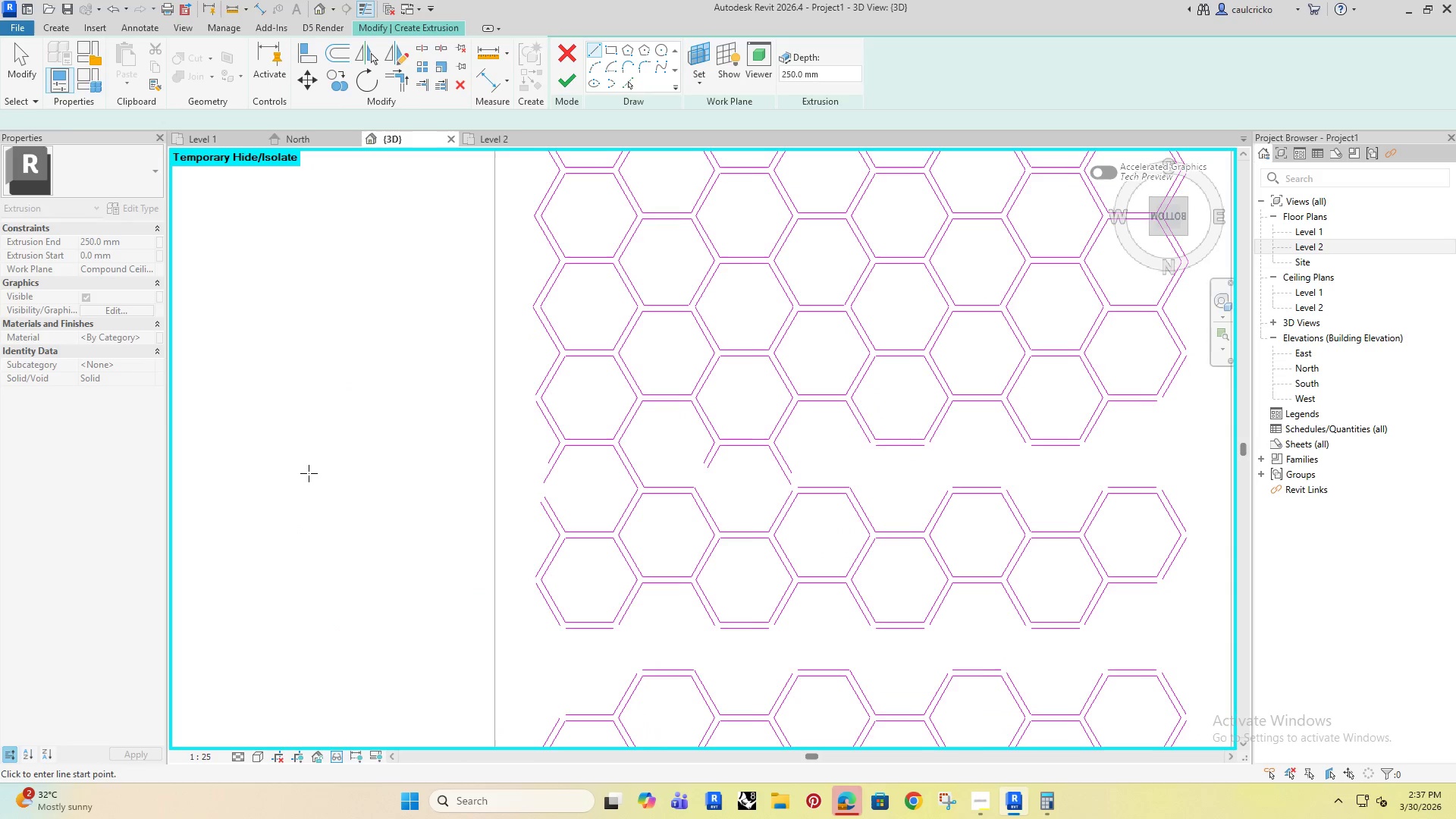 
scroll: coordinate [741, 488], scroll_direction: down, amount: 6.0
 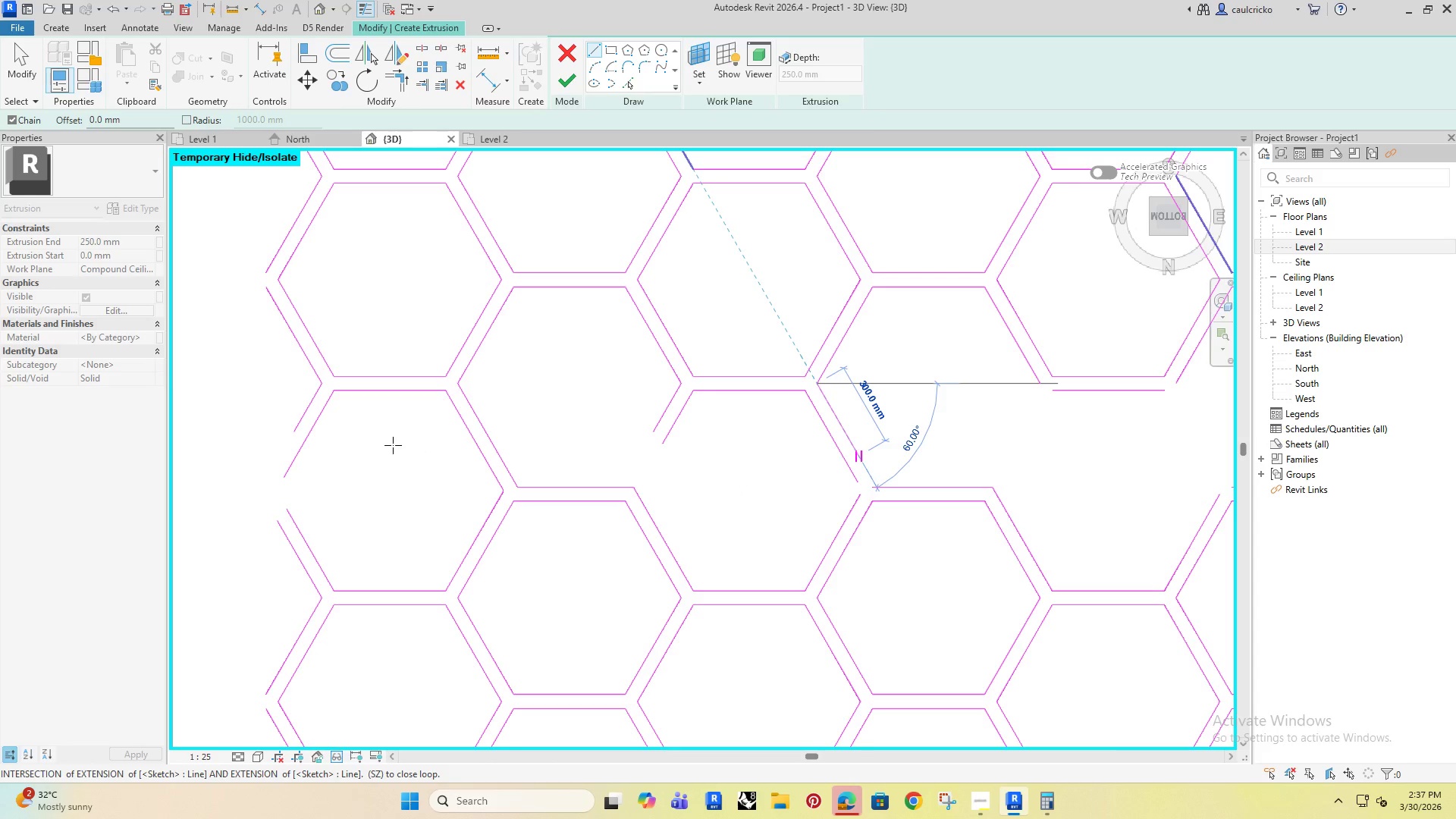 
key(Escape)
 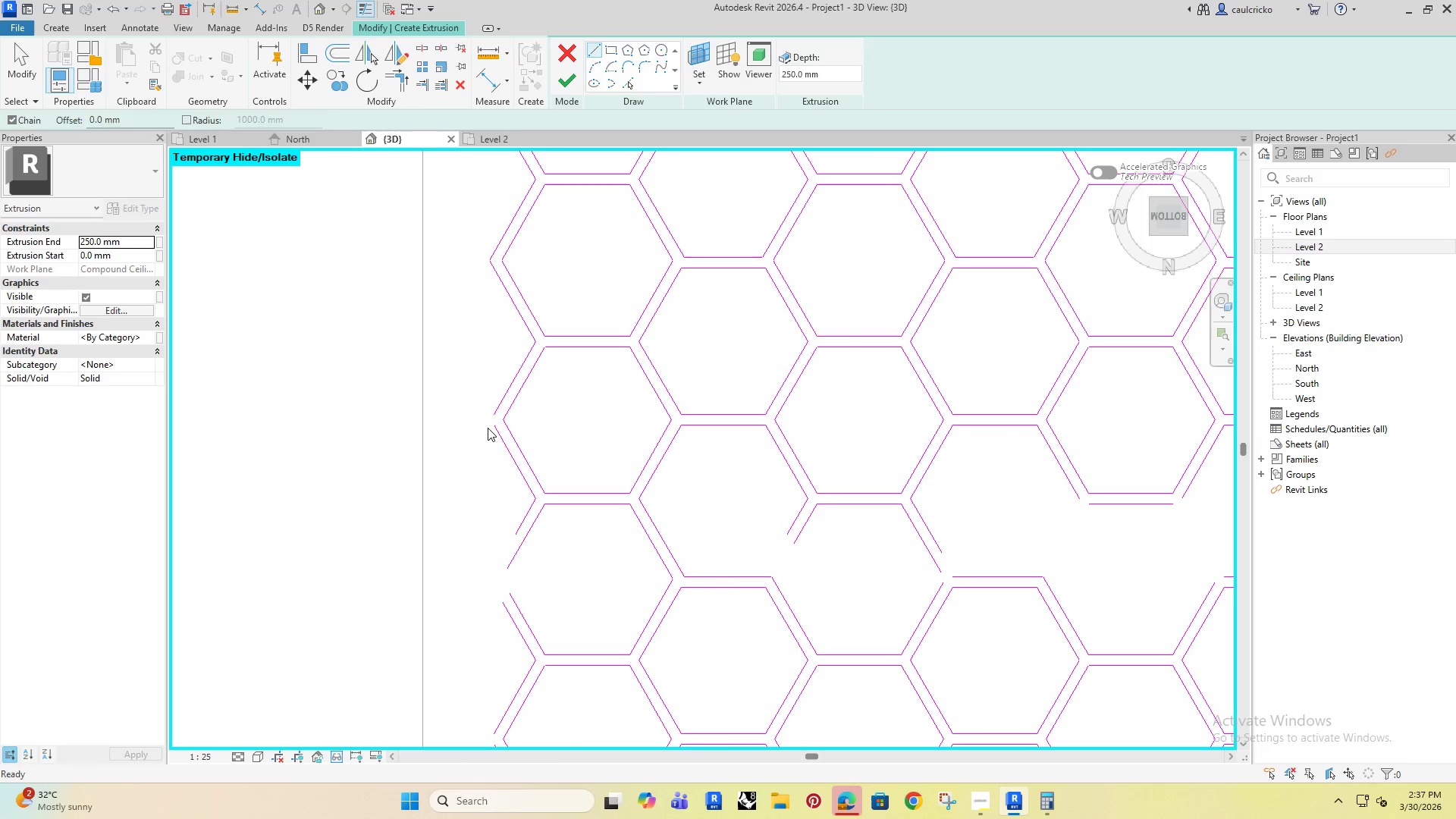 
key(Escape)
 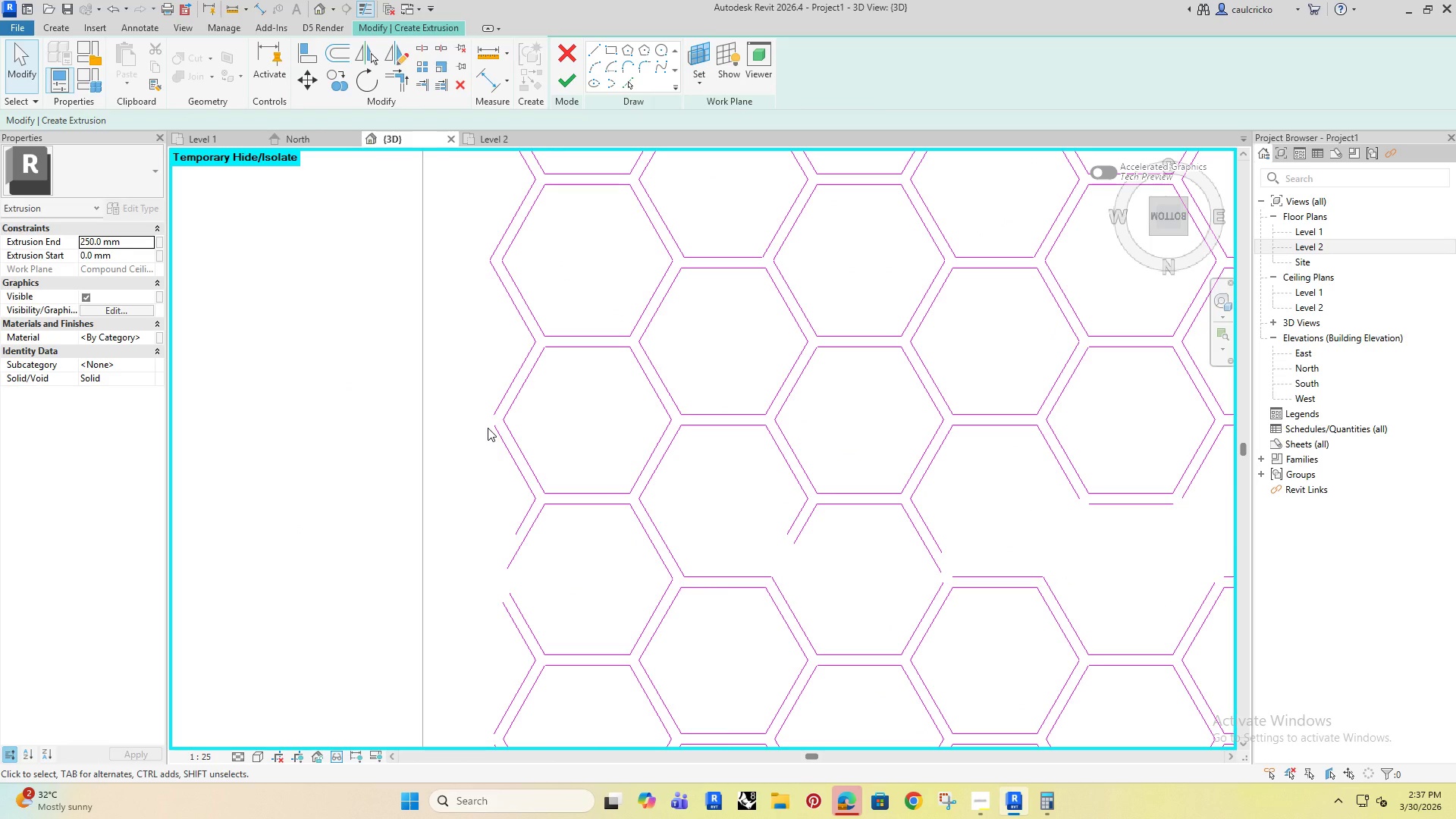 
scroll: coordinate [648, 435], scroll_direction: up, amount: 4.0
 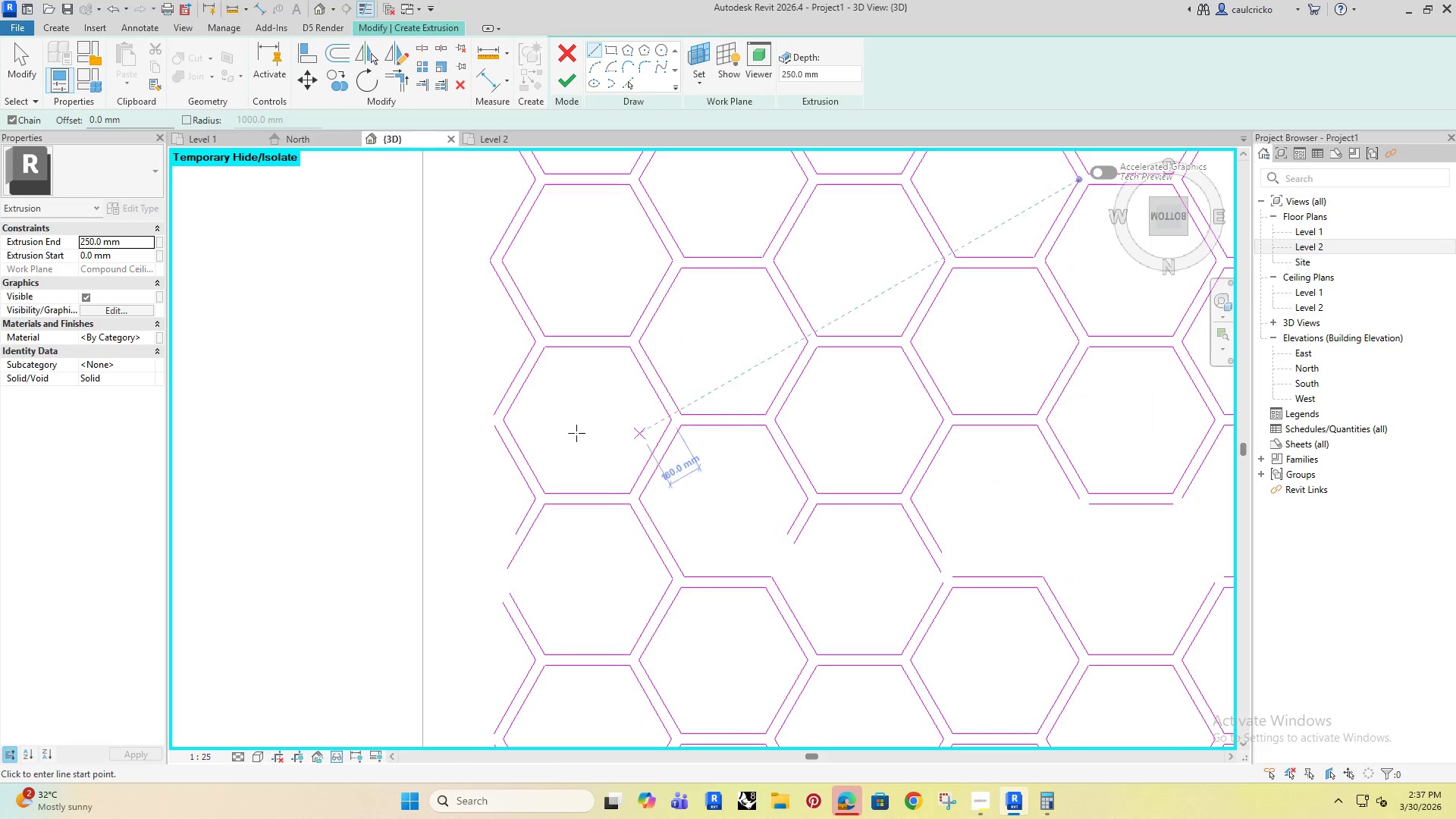 
key(T)
 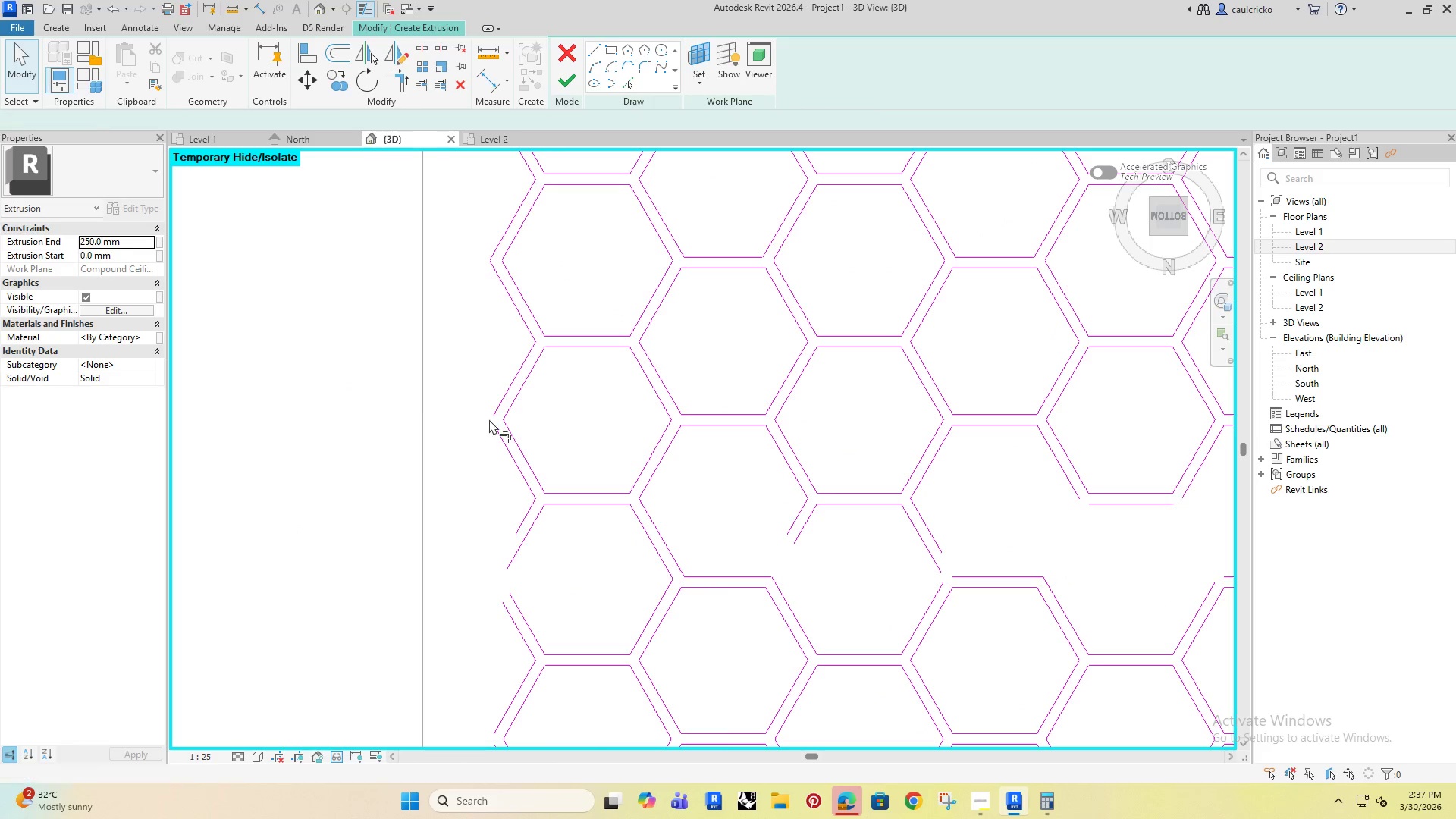 
double_click([497, 429])
 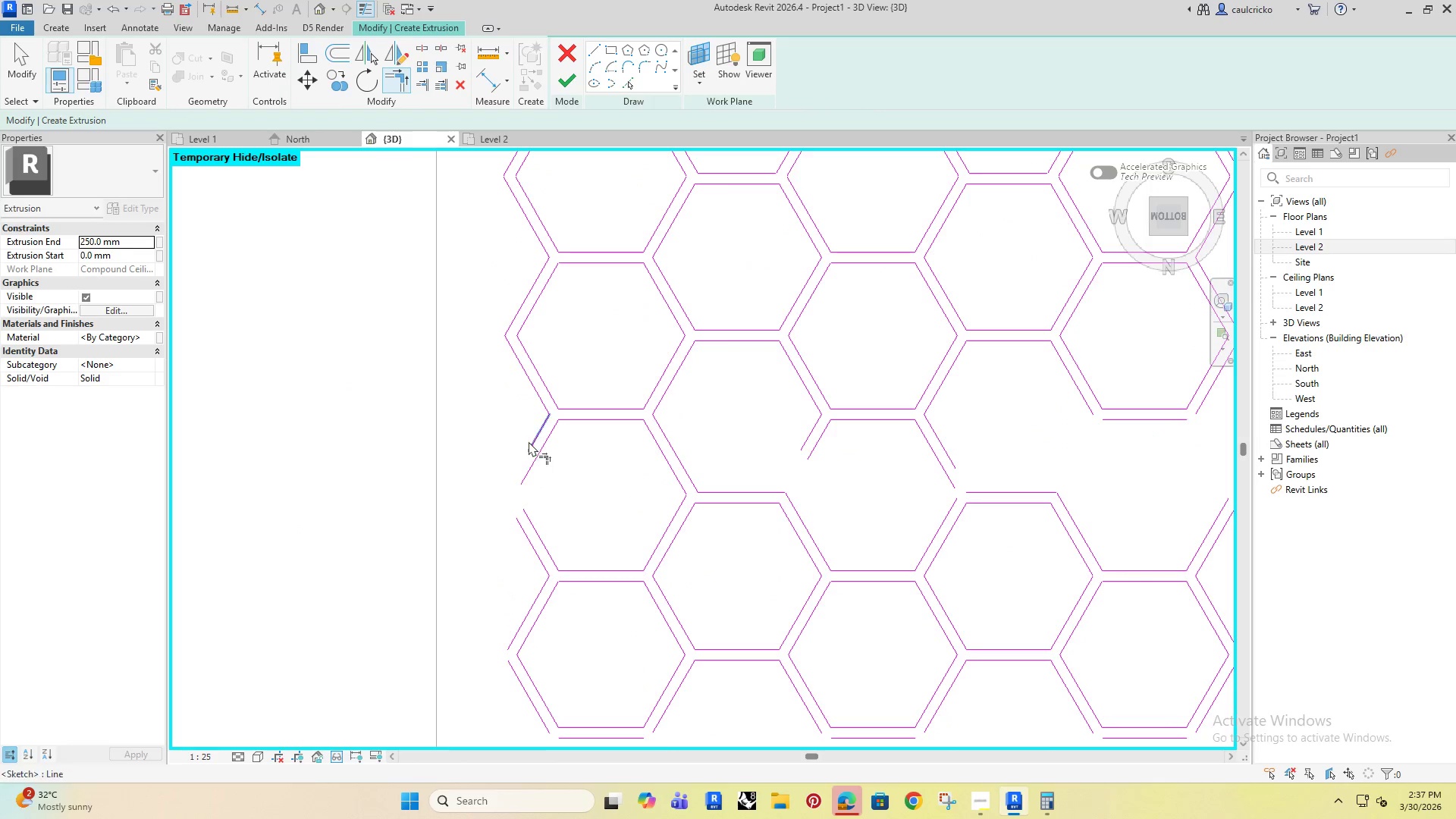 
left_click([533, 442])
 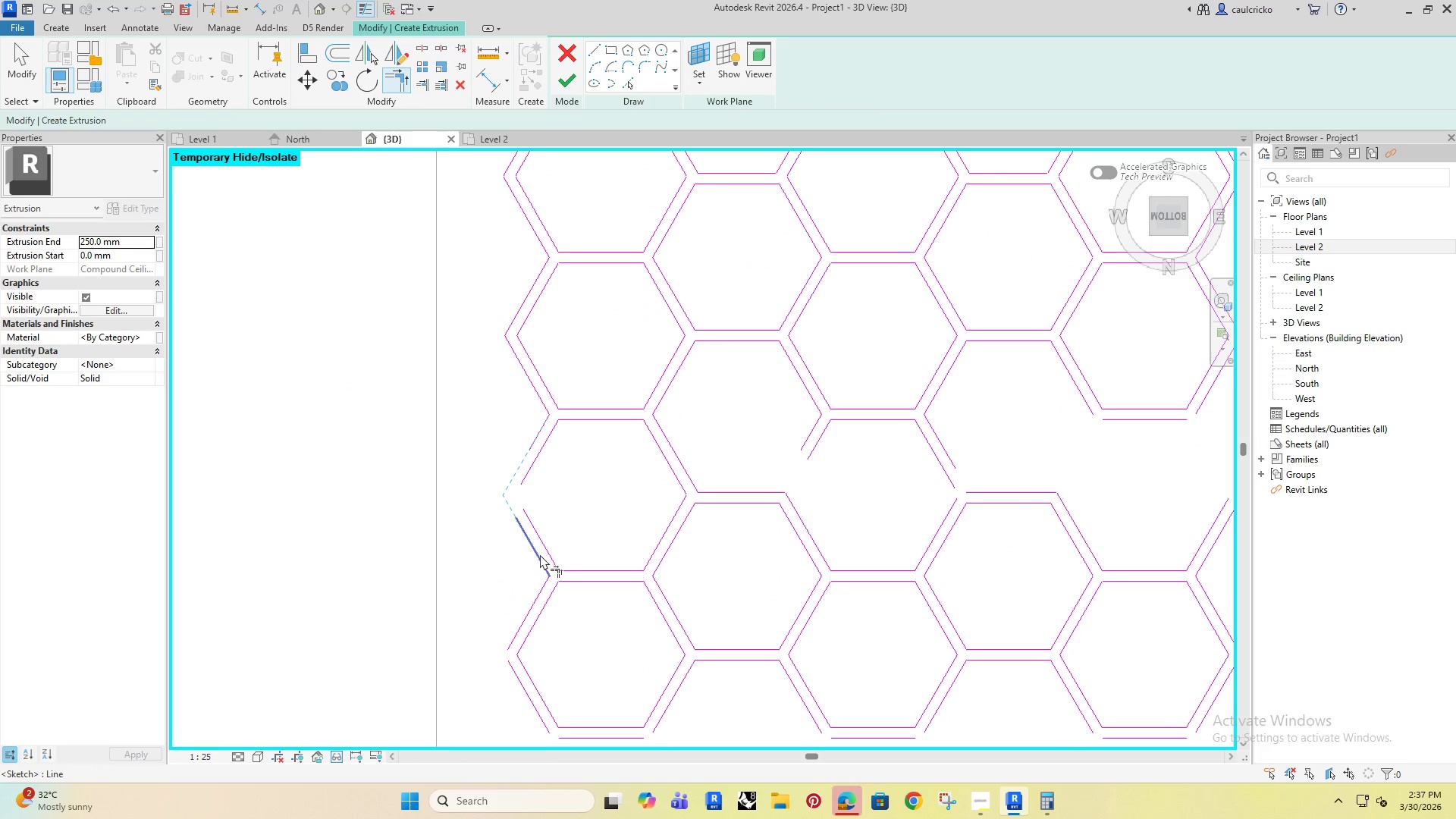 
left_click([532, 549])
 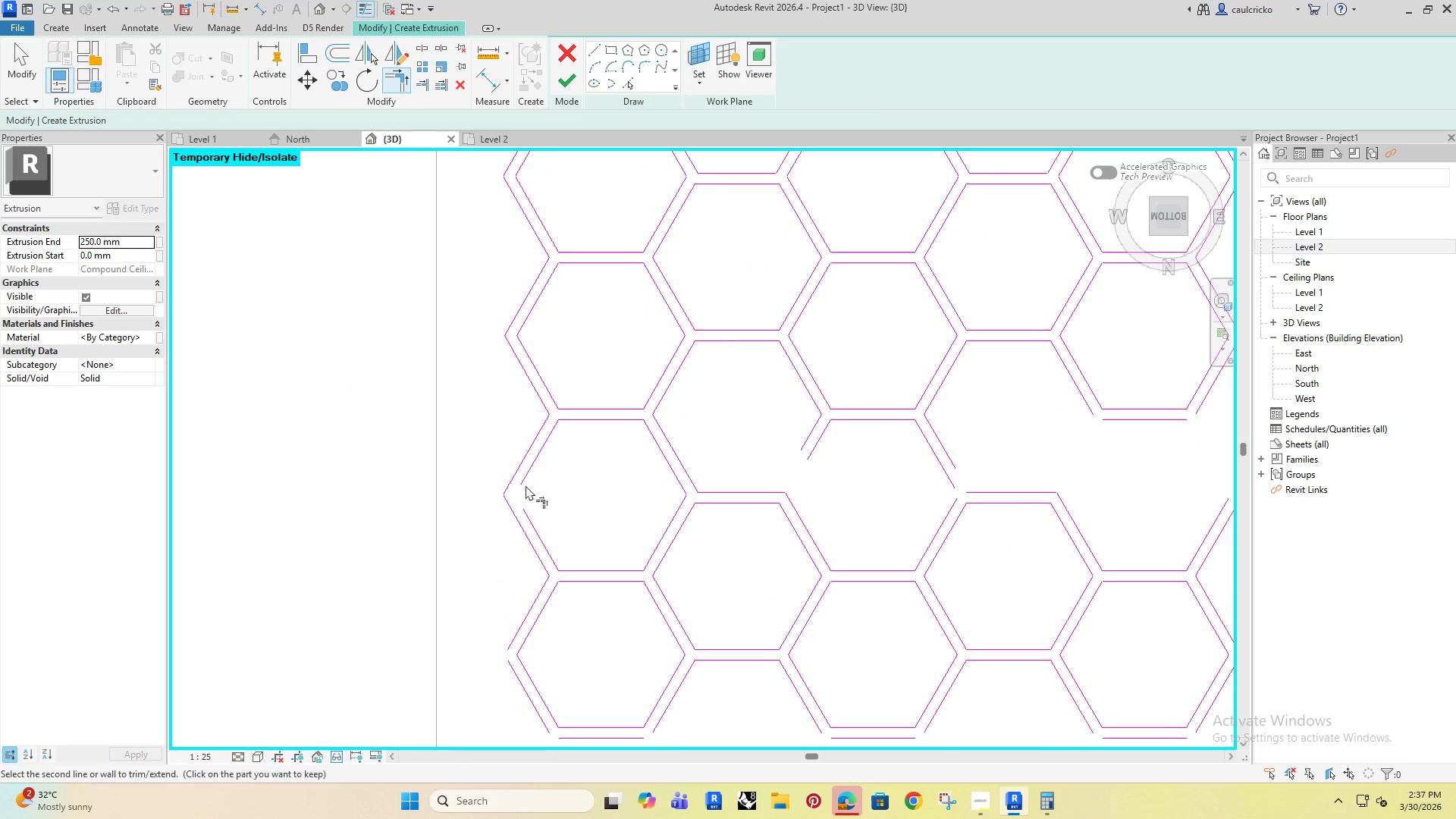 
double_click([525, 480])
 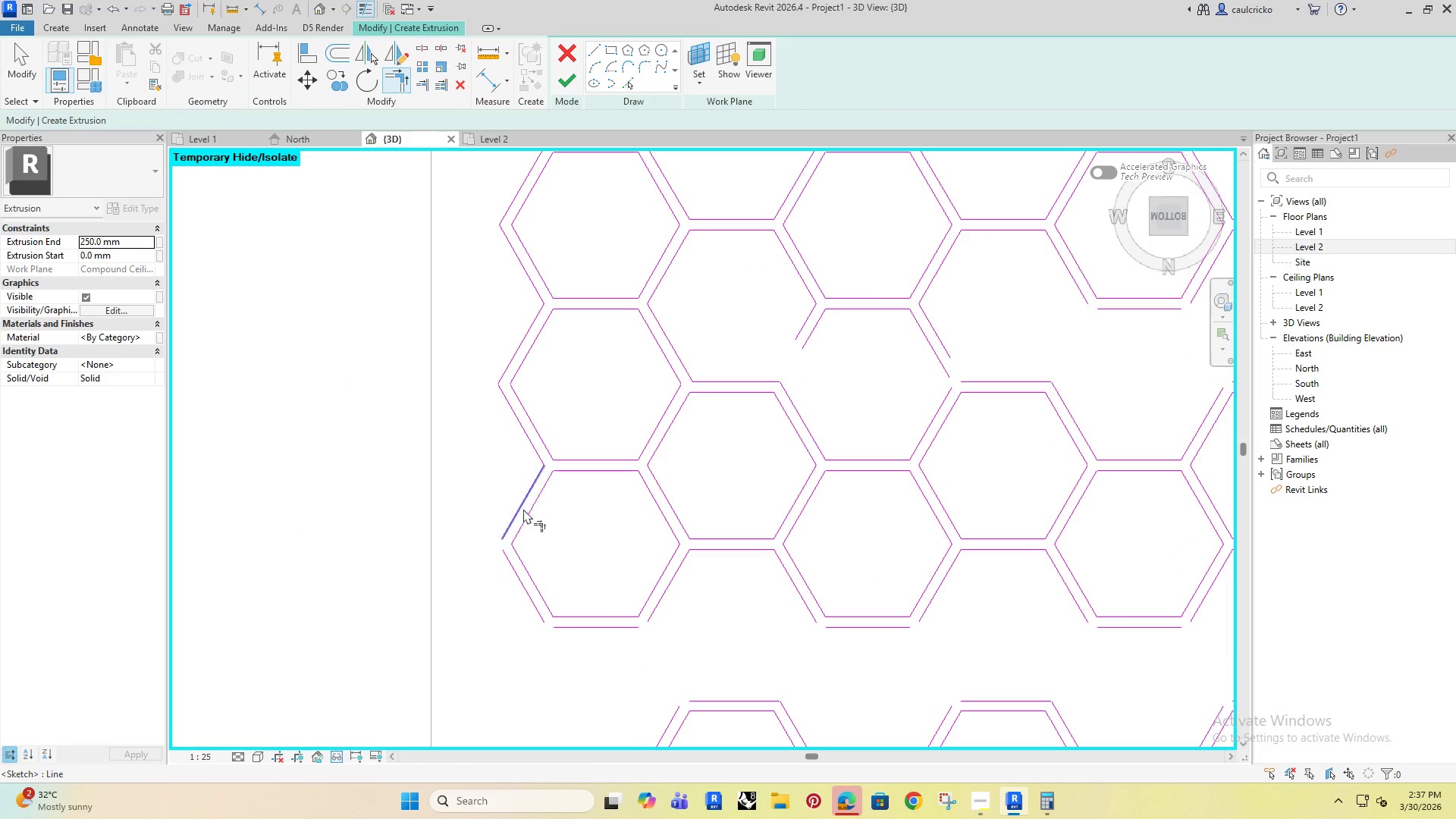 
left_click([522, 507])
 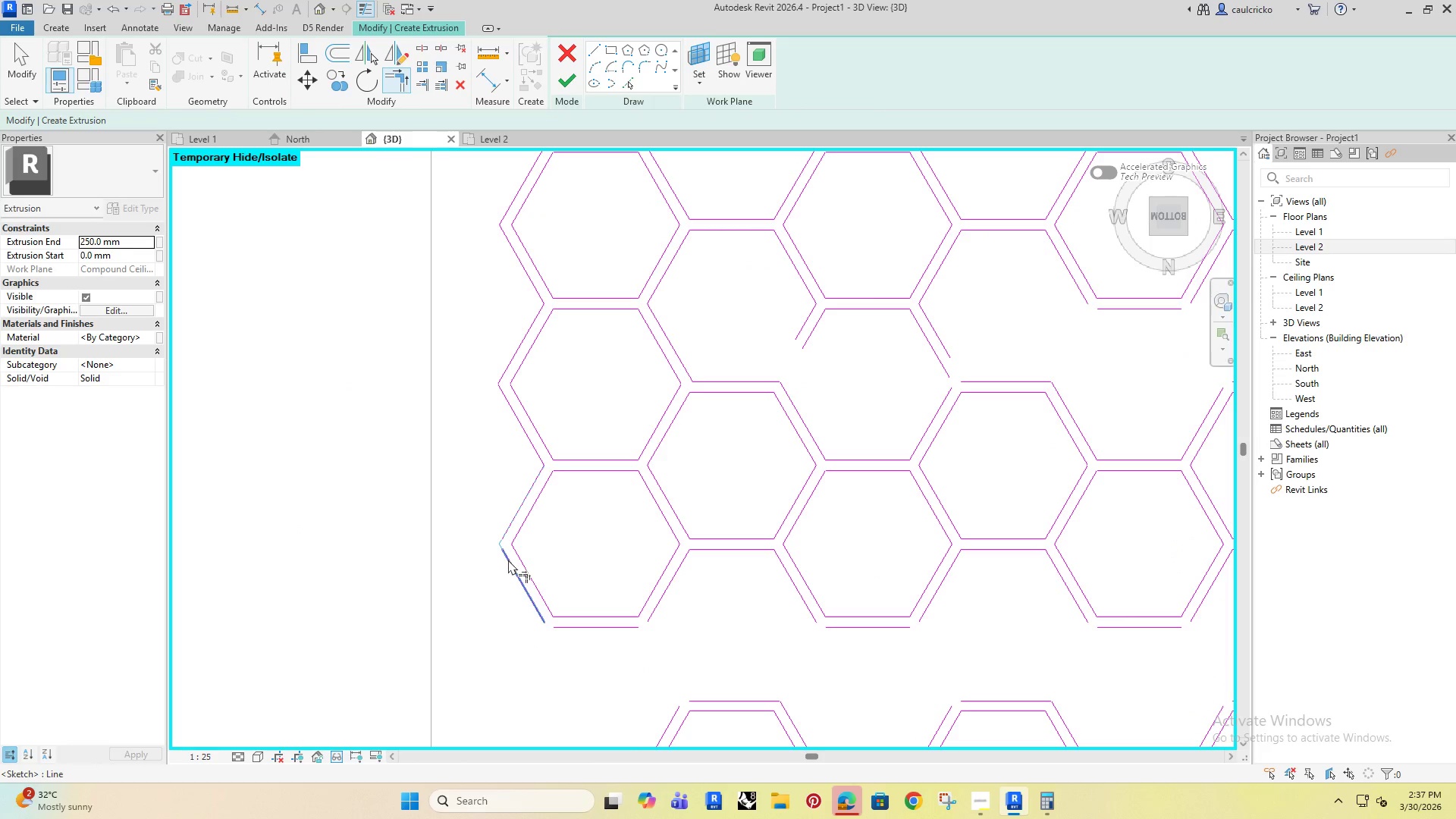 
left_click([508, 560])
 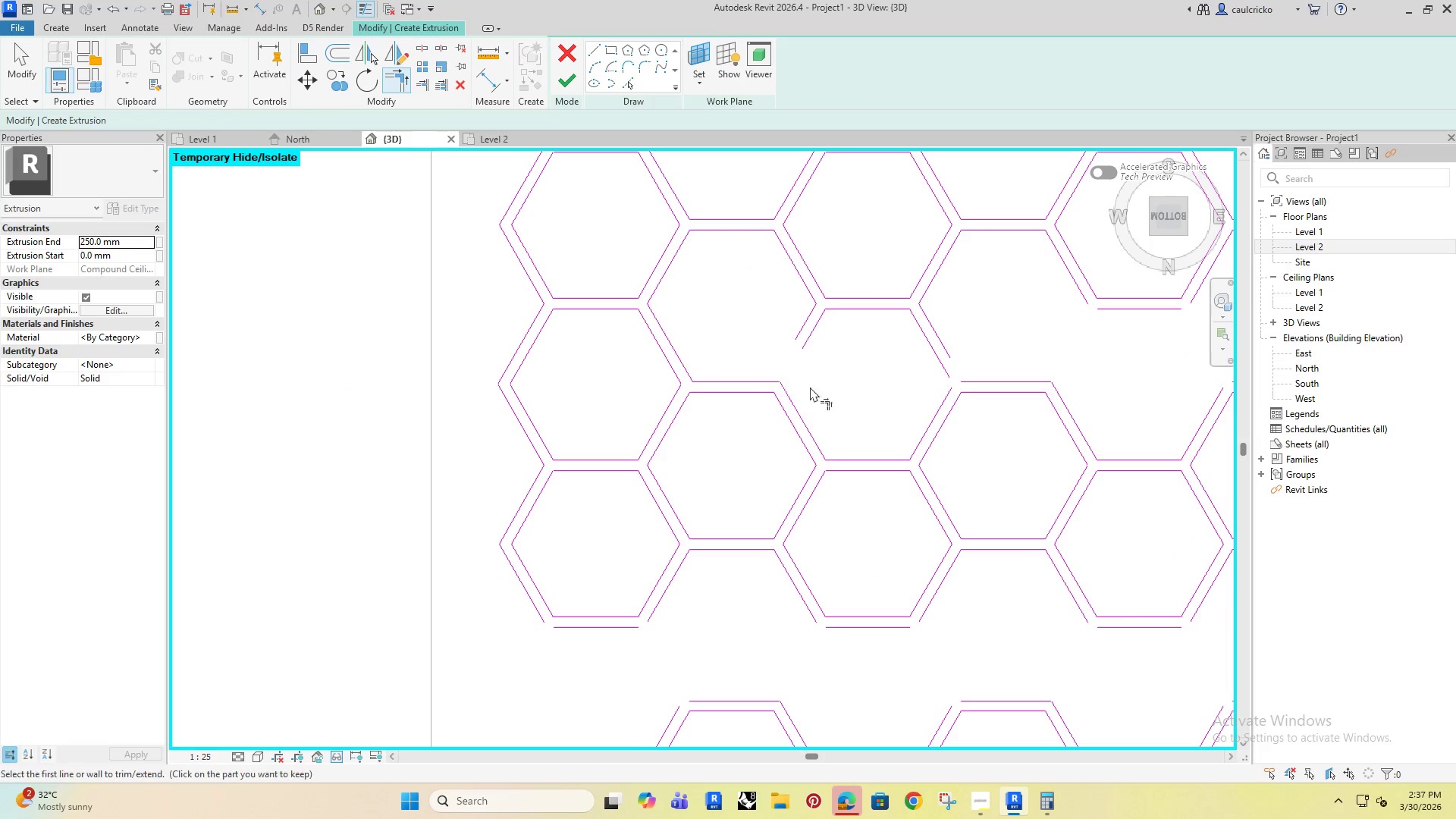 
scroll: coordinate [809, 369], scroll_direction: up, amount: 3.0
 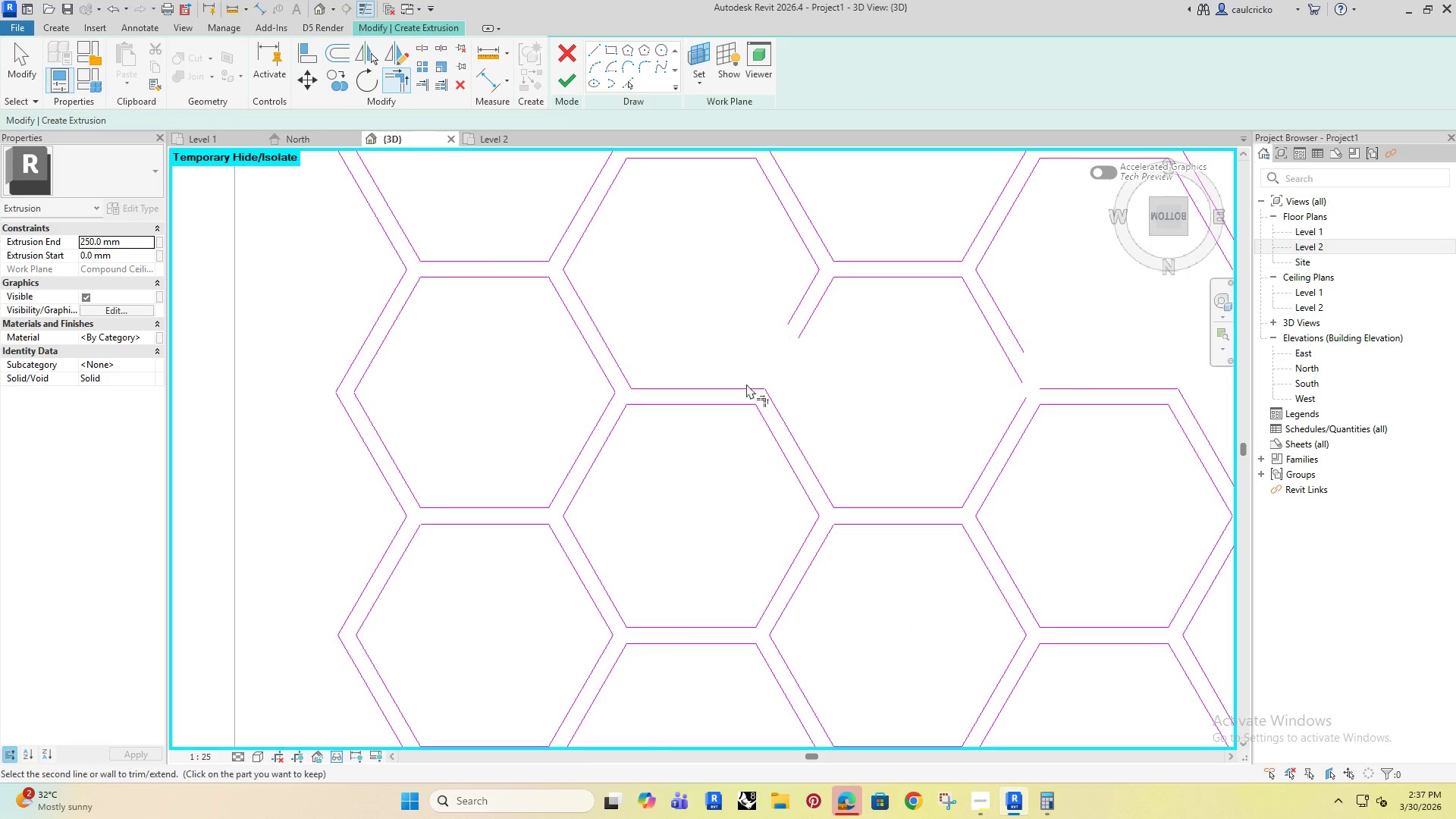 
double_click([737, 391])
 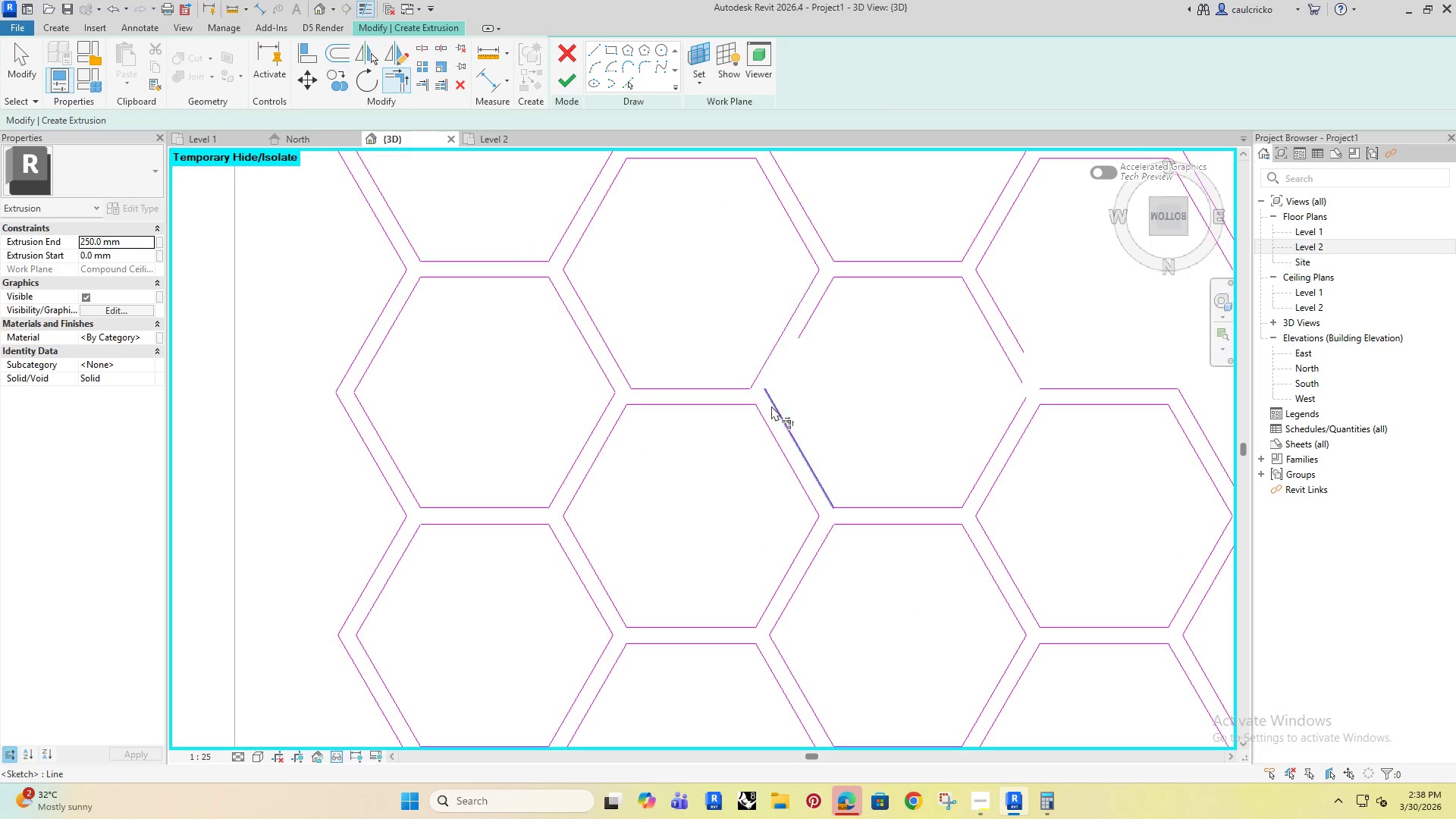 
triple_click([771, 406])
 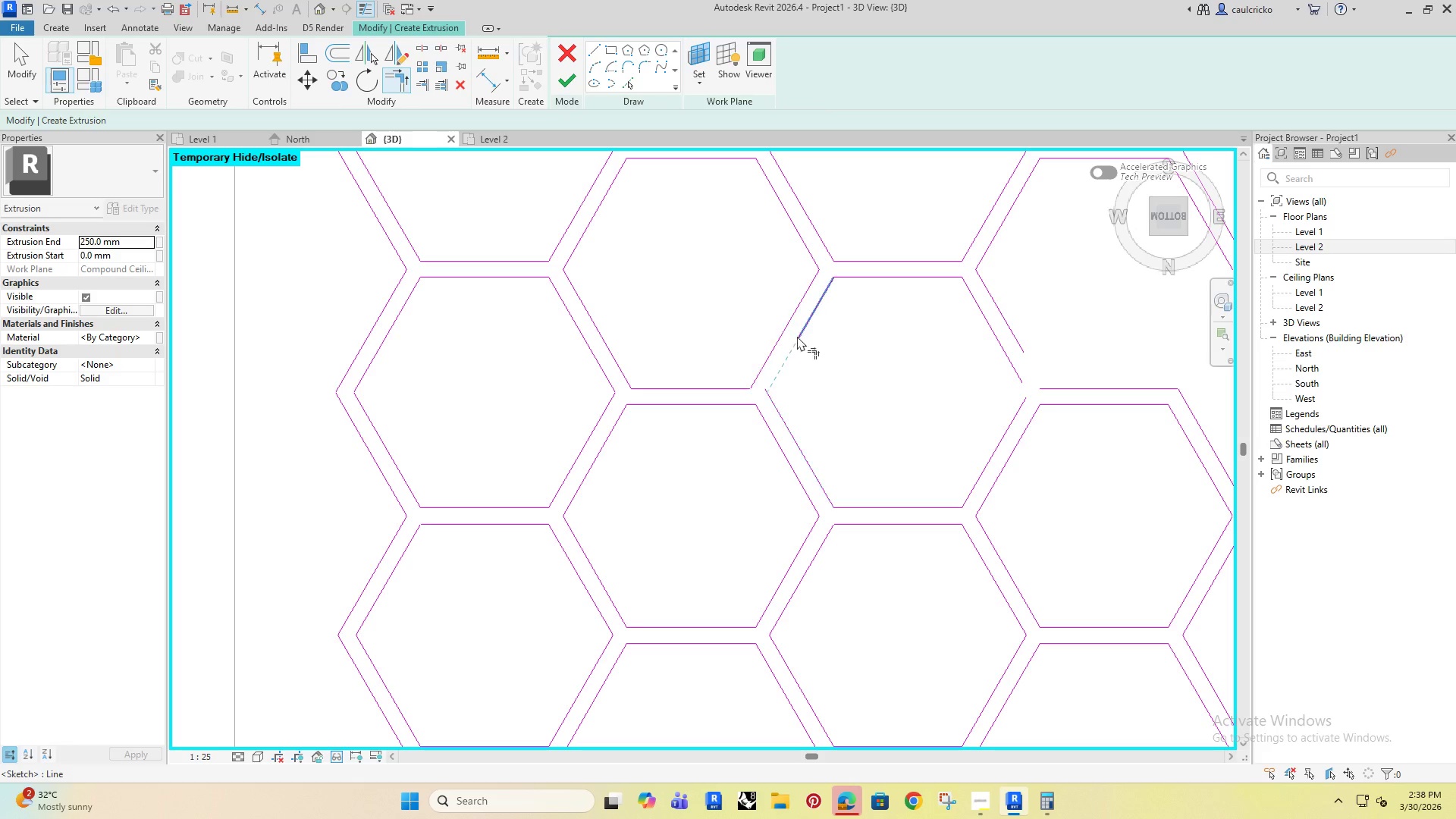 
left_click([798, 336])
 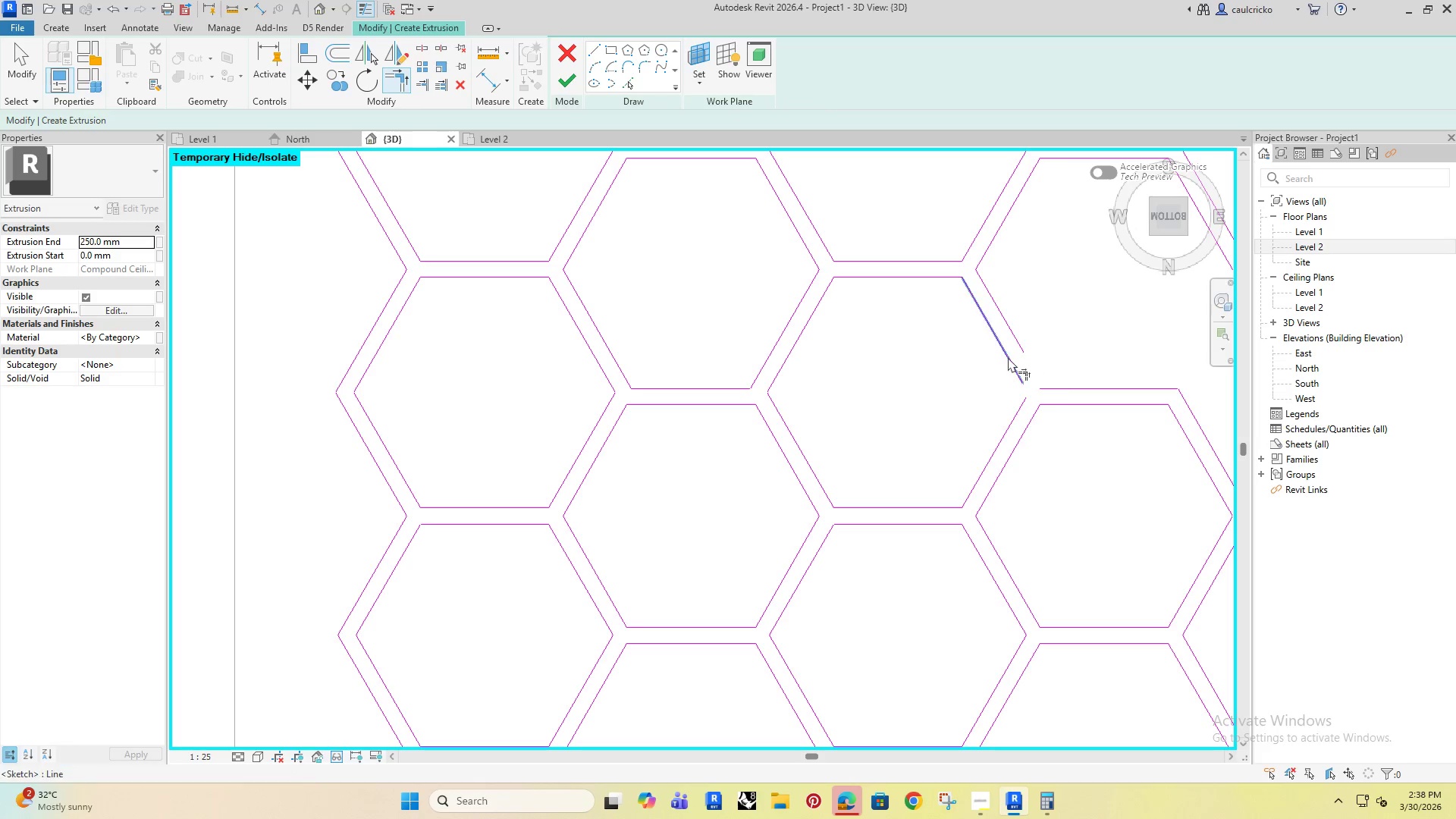 
left_click_drag(start_coordinate=[1008, 357], to_coordinate=[1007, 362])
 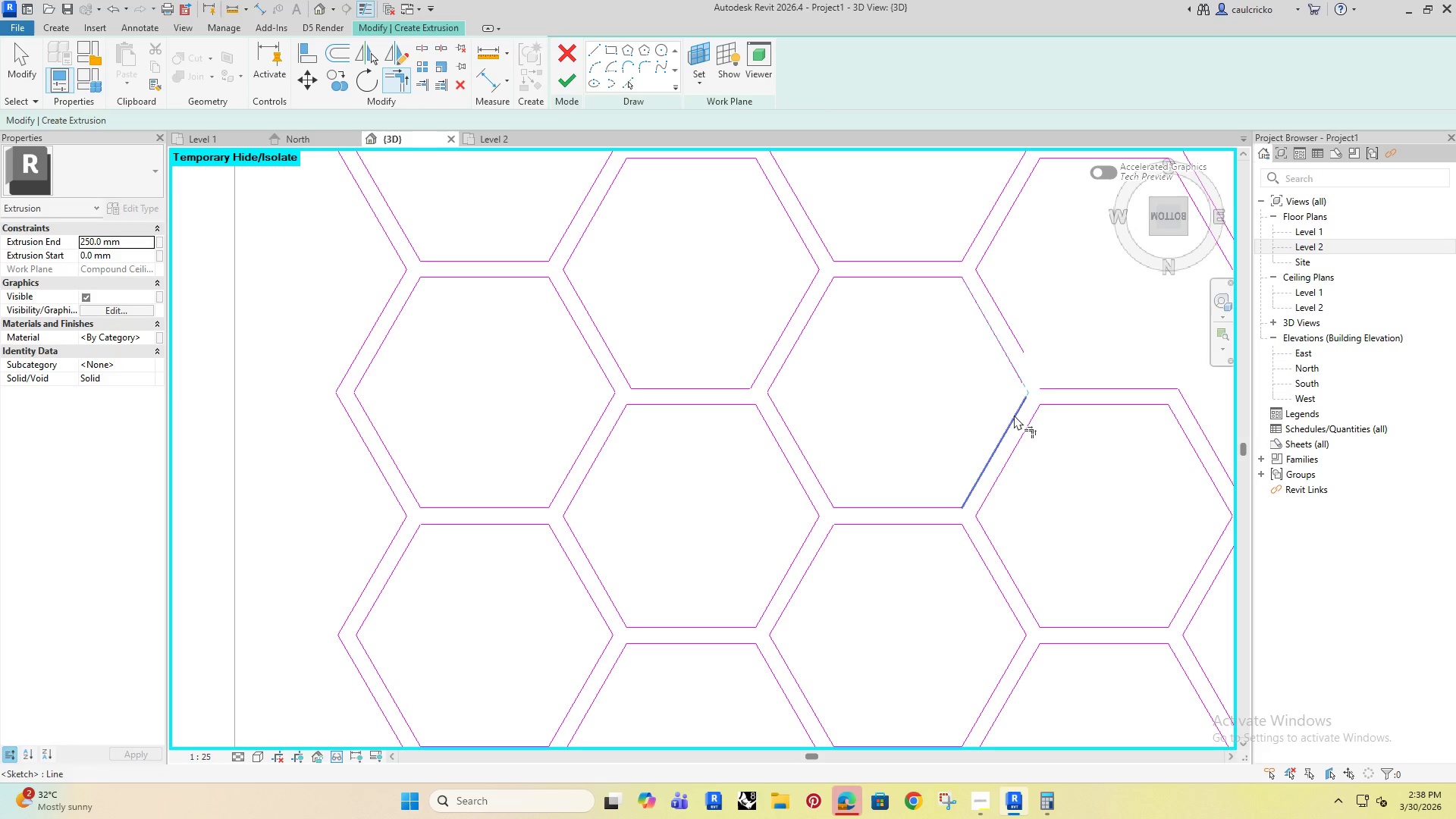 
left_click([1014, 415])
 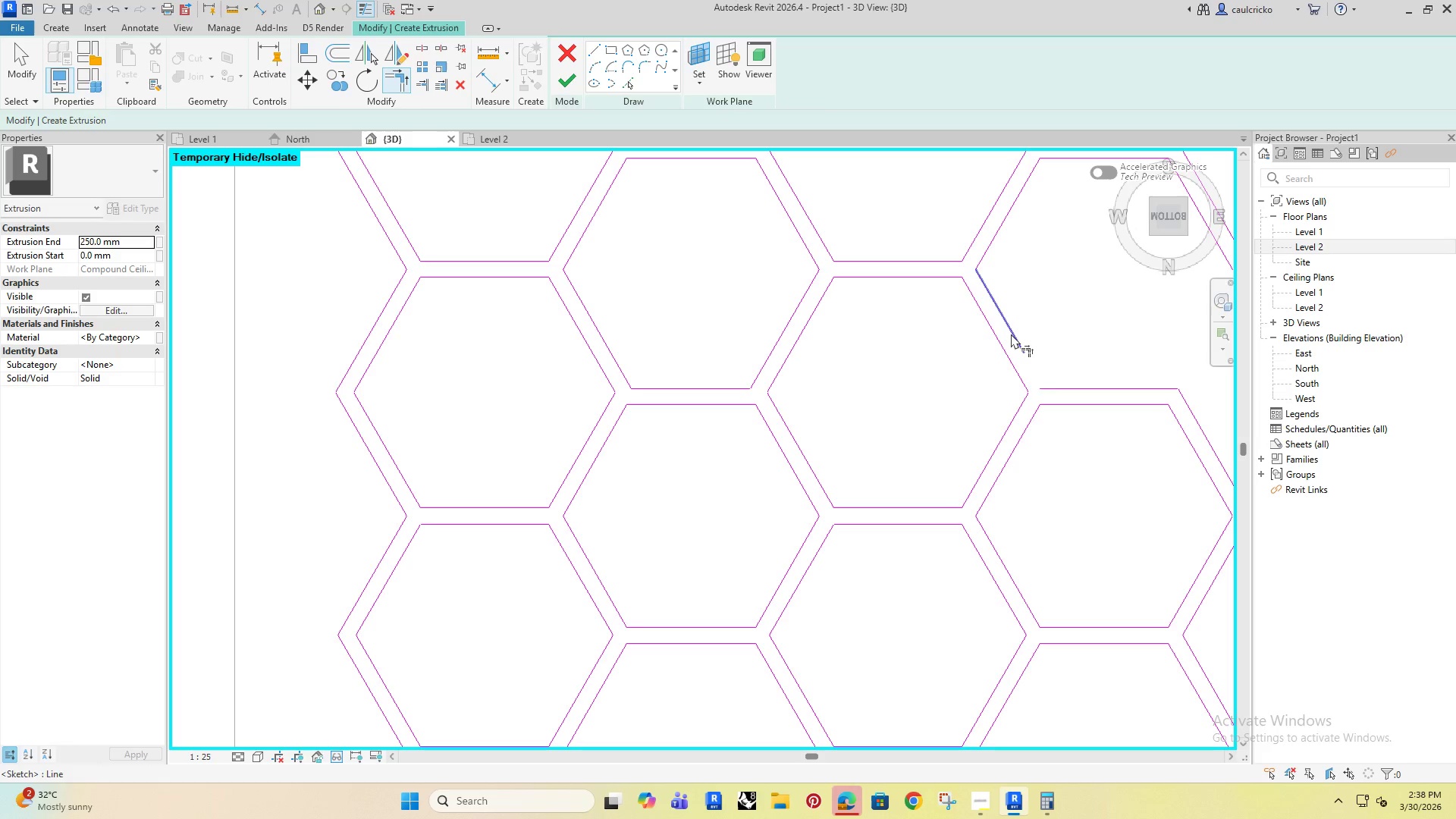 
left_click([1011, 334])
 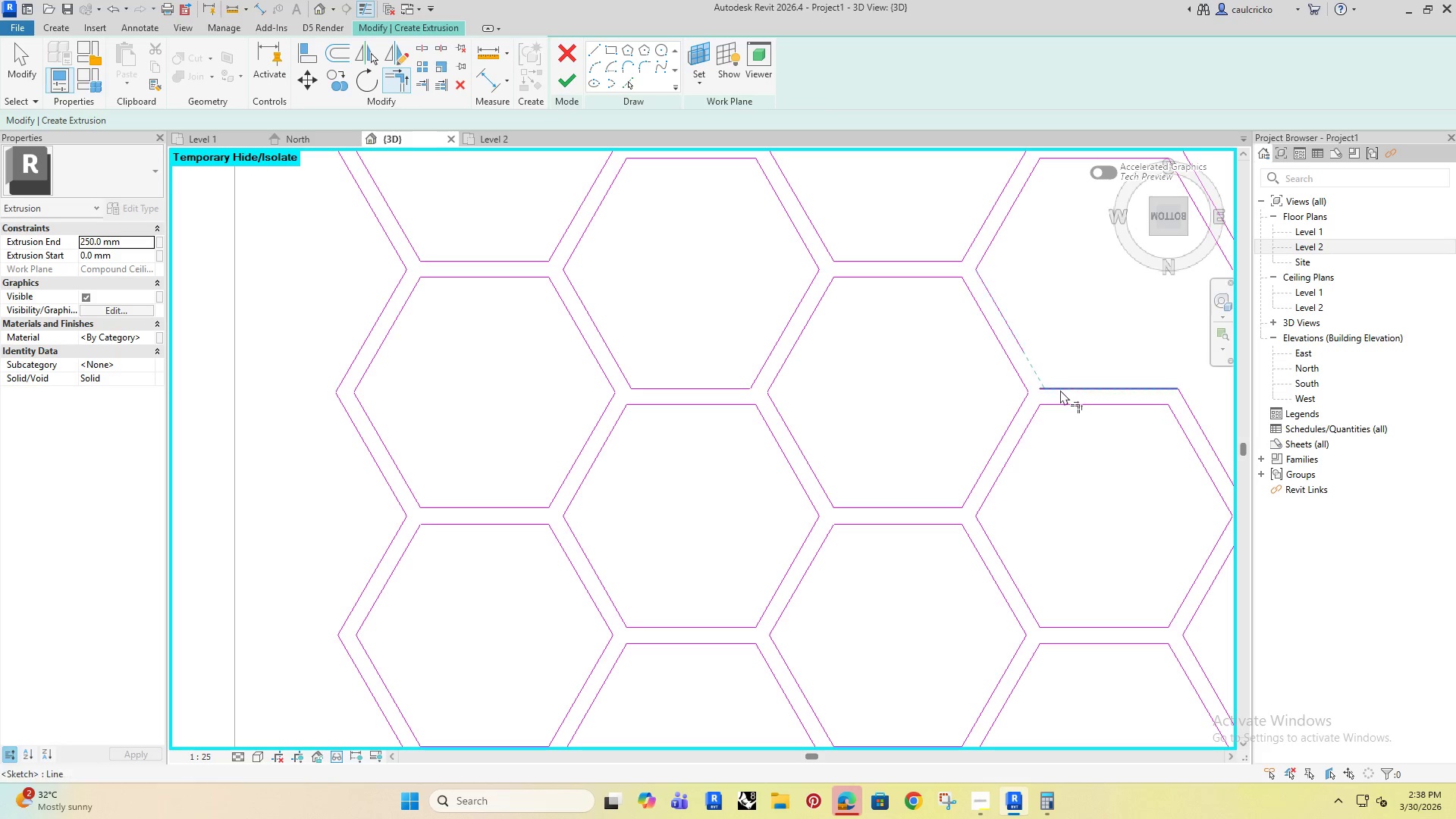 
left_click([1061, 390])
 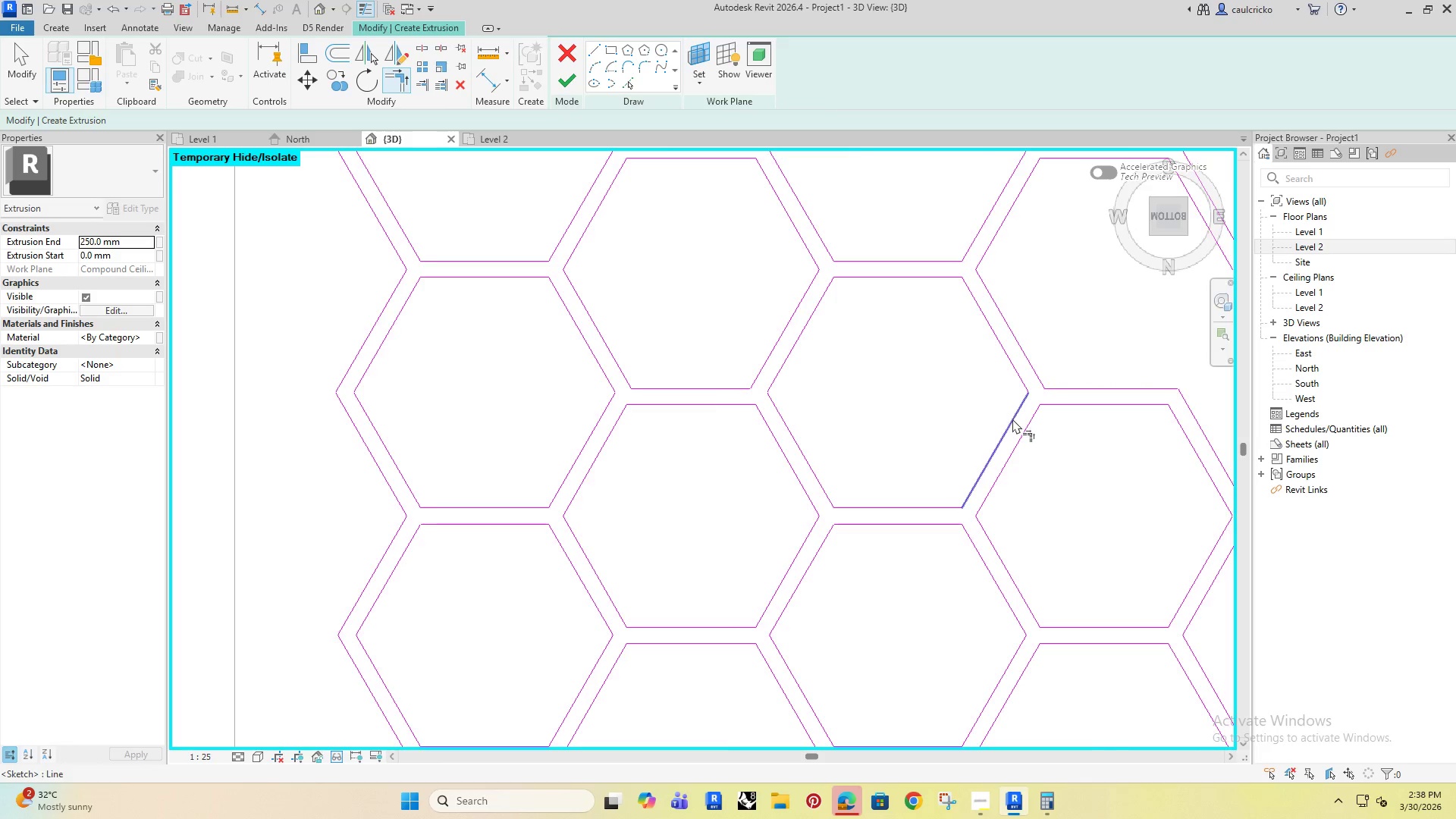 
scroll: coordinate [1007, 423], scroll_direction: down, amount: 3.0
 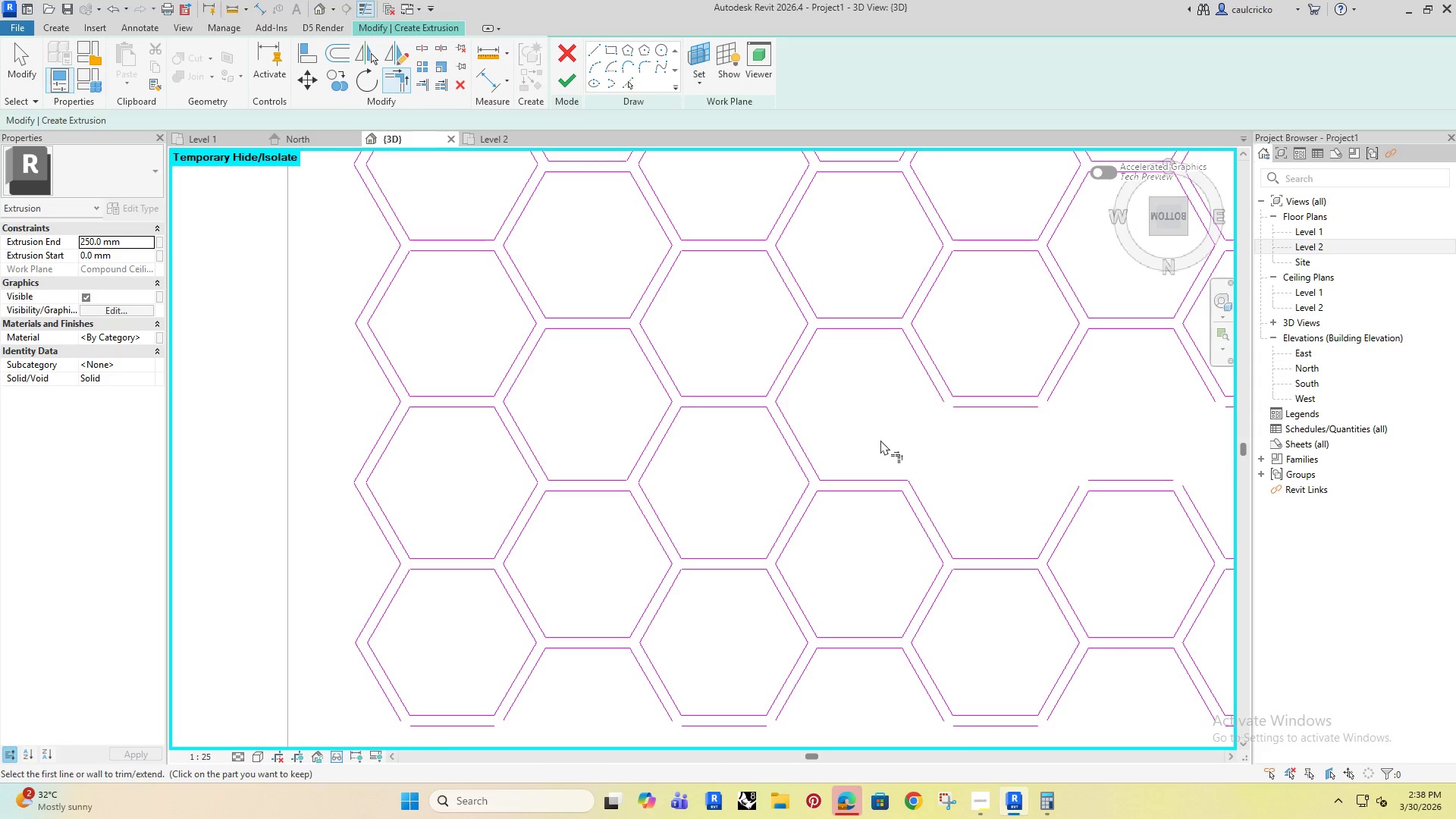 
key(Escape)
 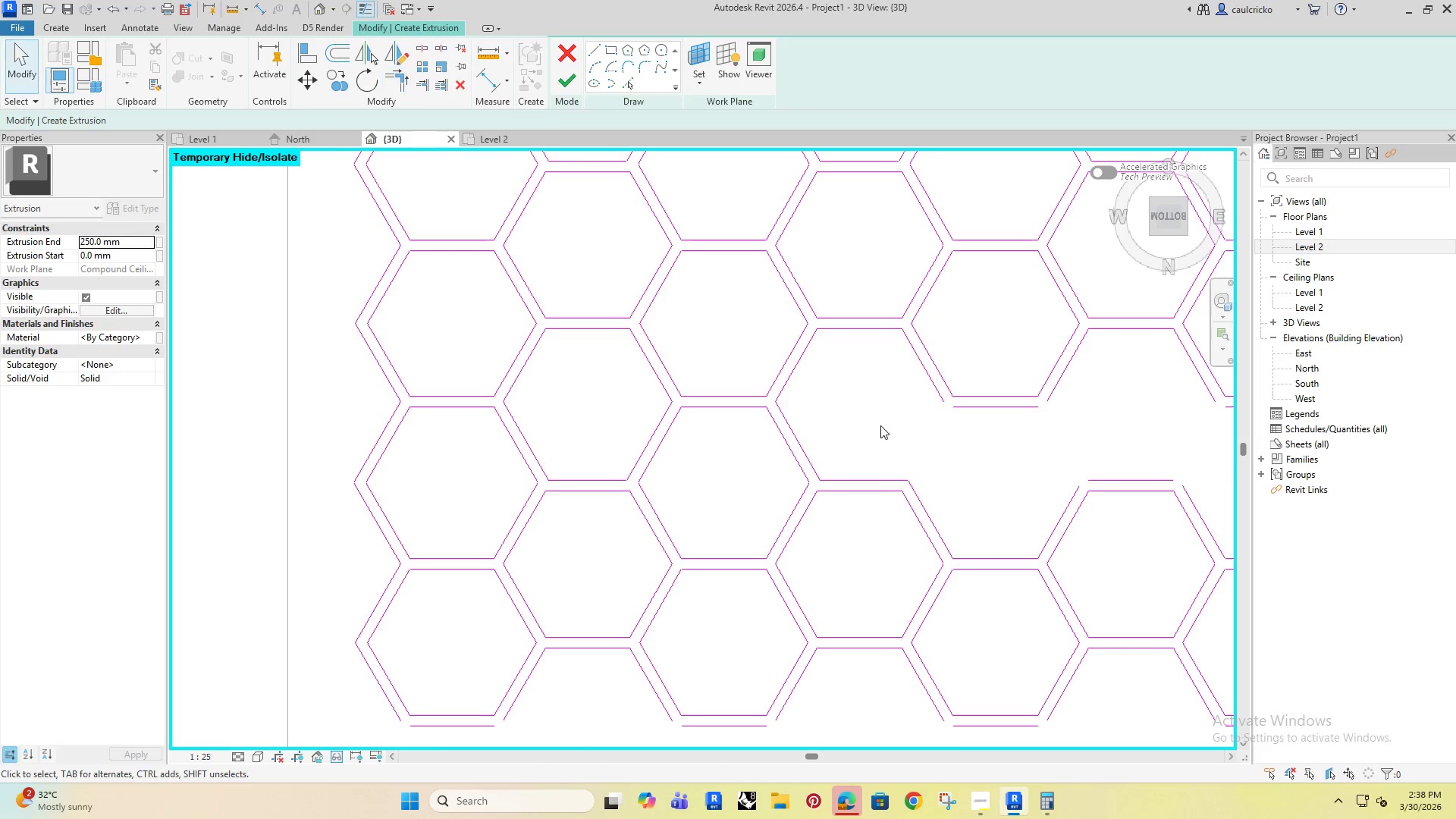 
key(Escape)
 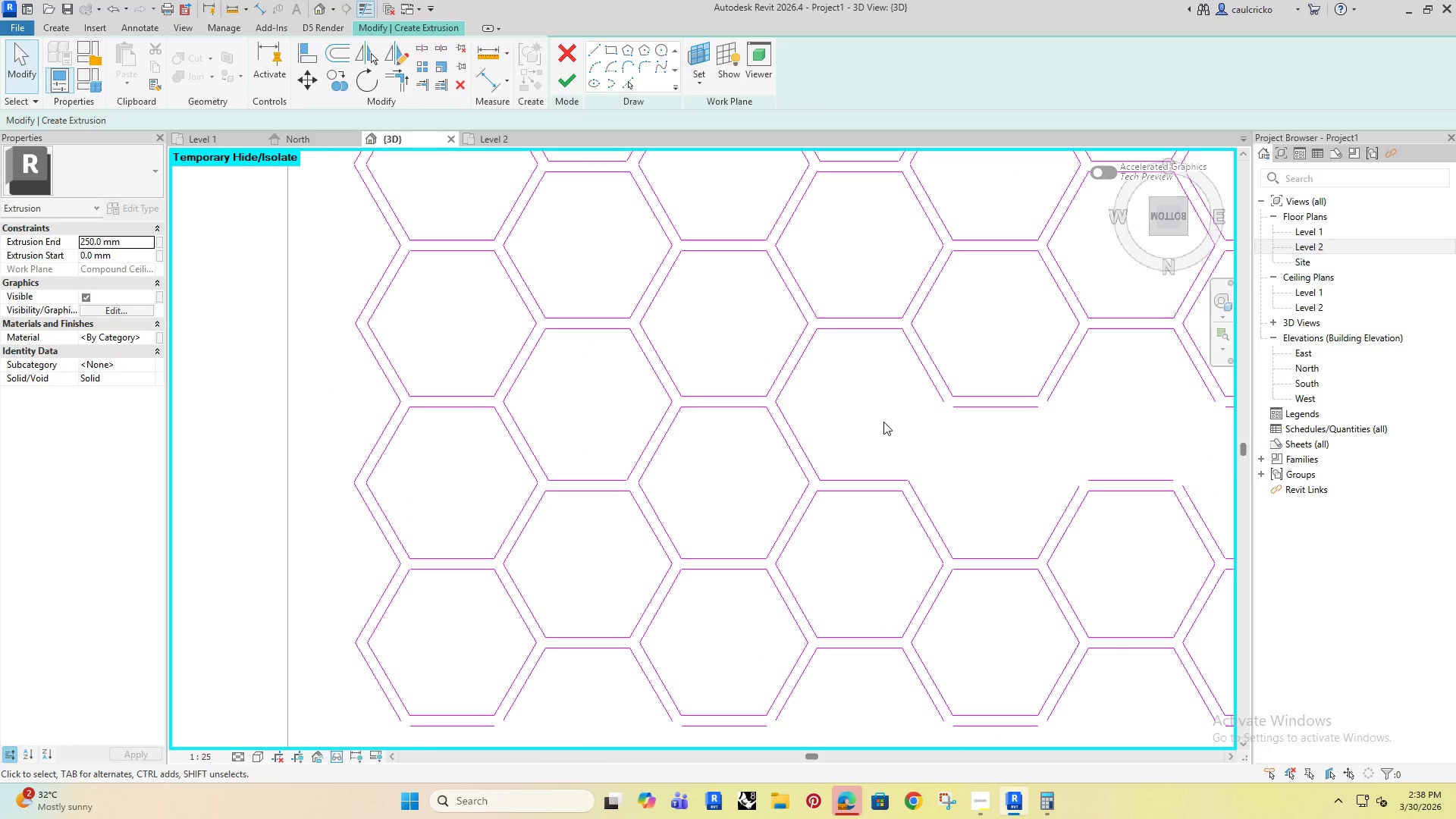 
hold_key(key=Escape, duration=5.91)
 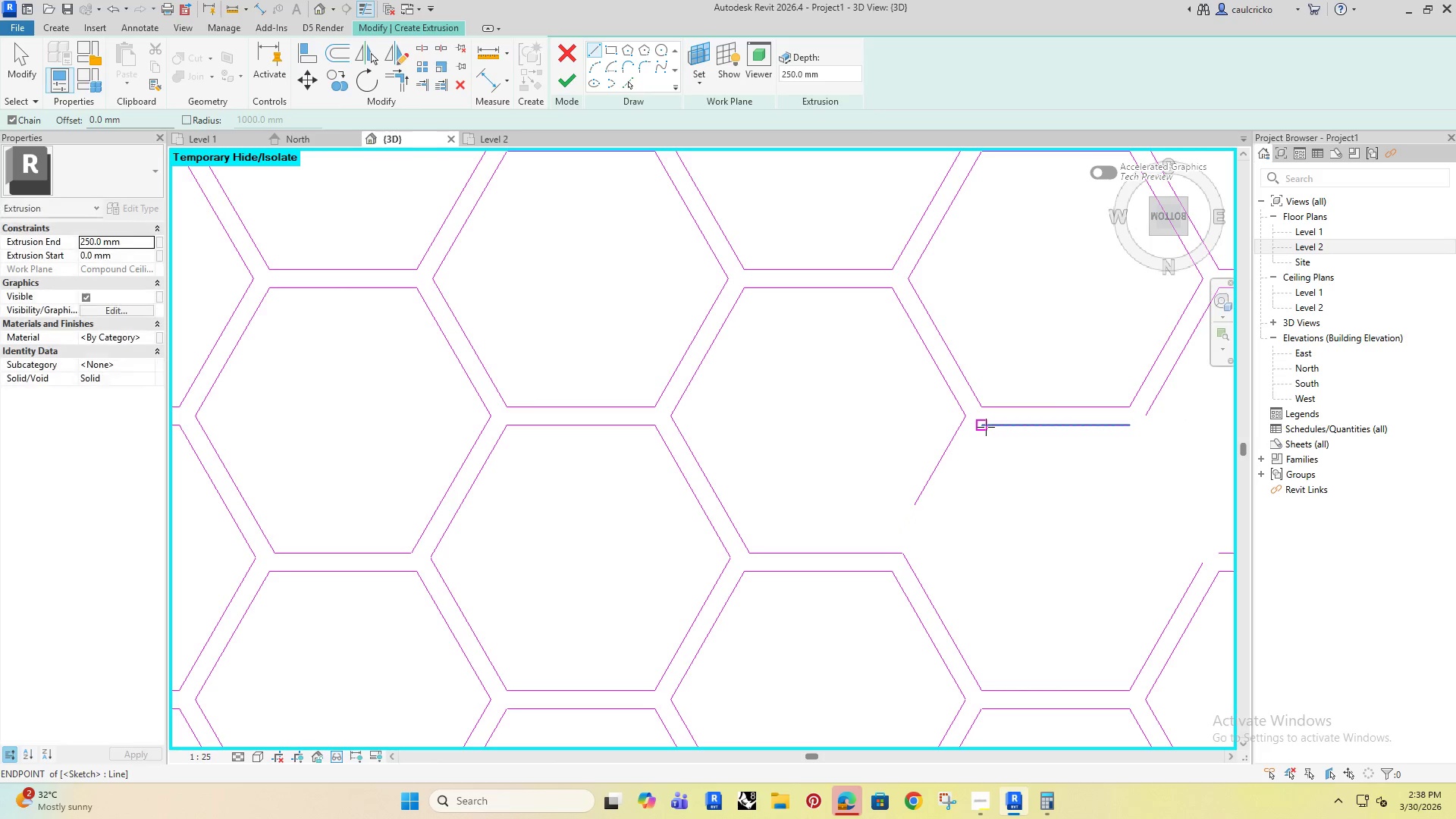 
left_click([592, 44])
 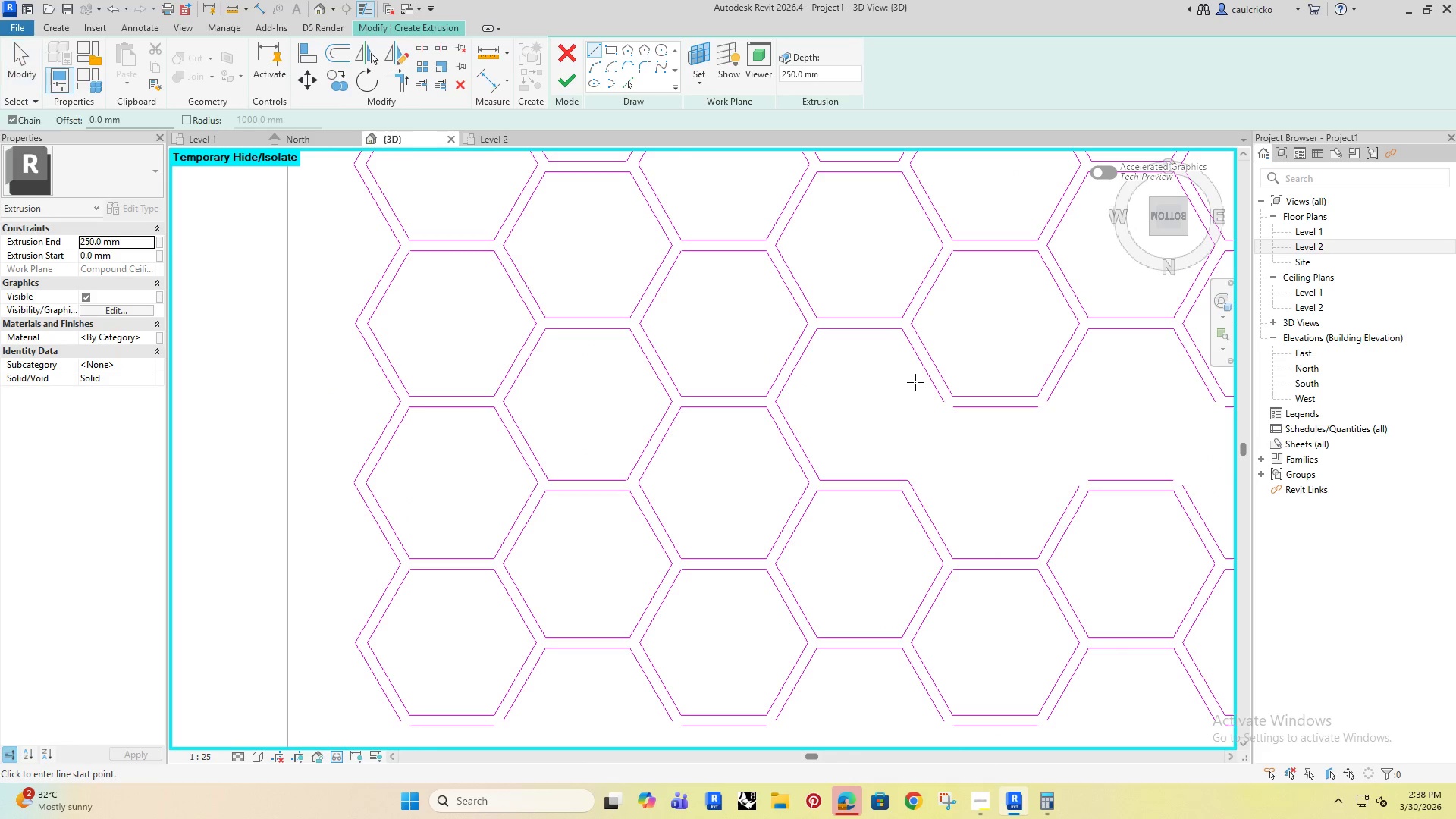 
scroll: coordinate [915, 383], scroll_direction: up, amount: 4.0
 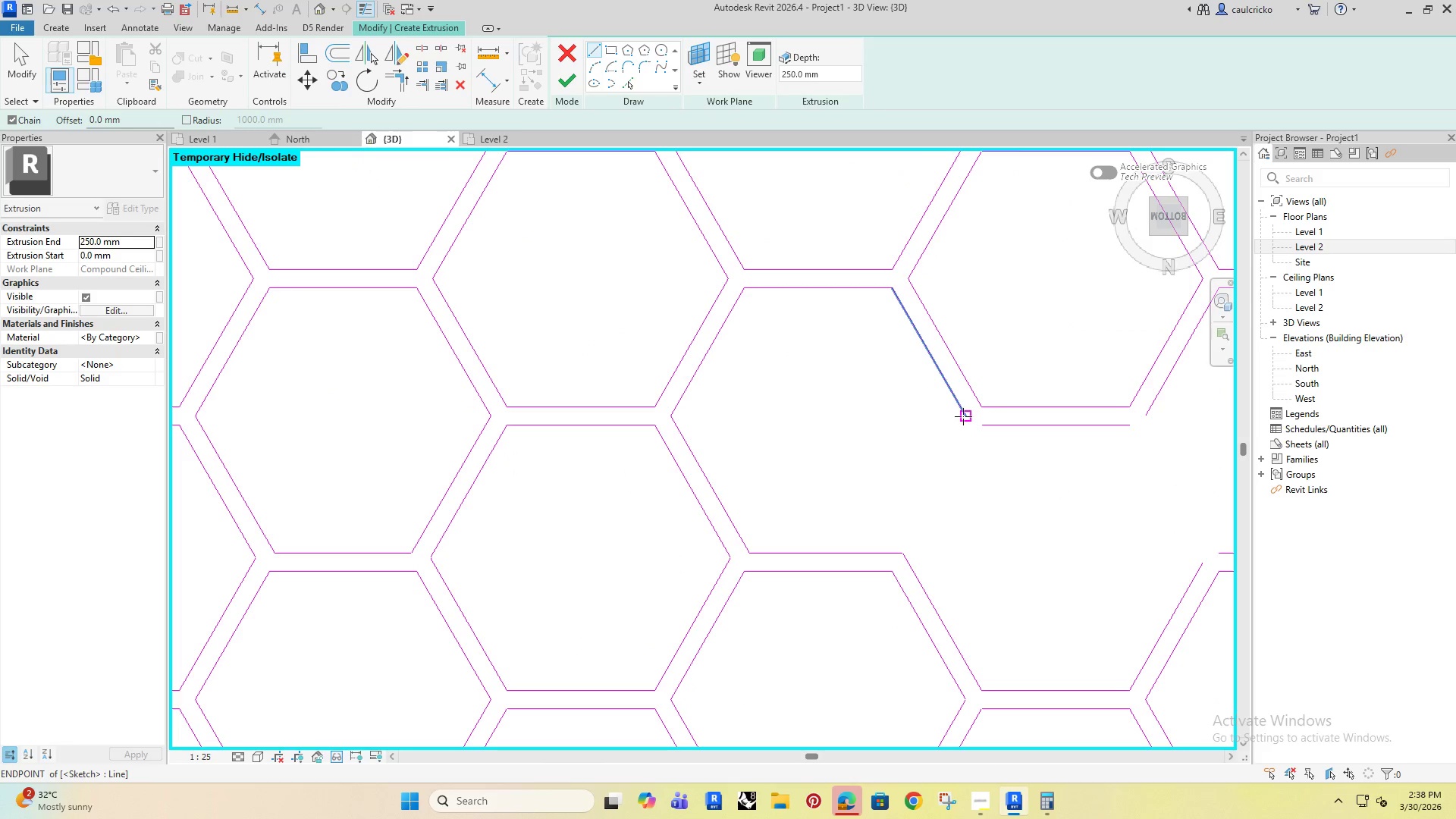 
left_click([964, 416])
 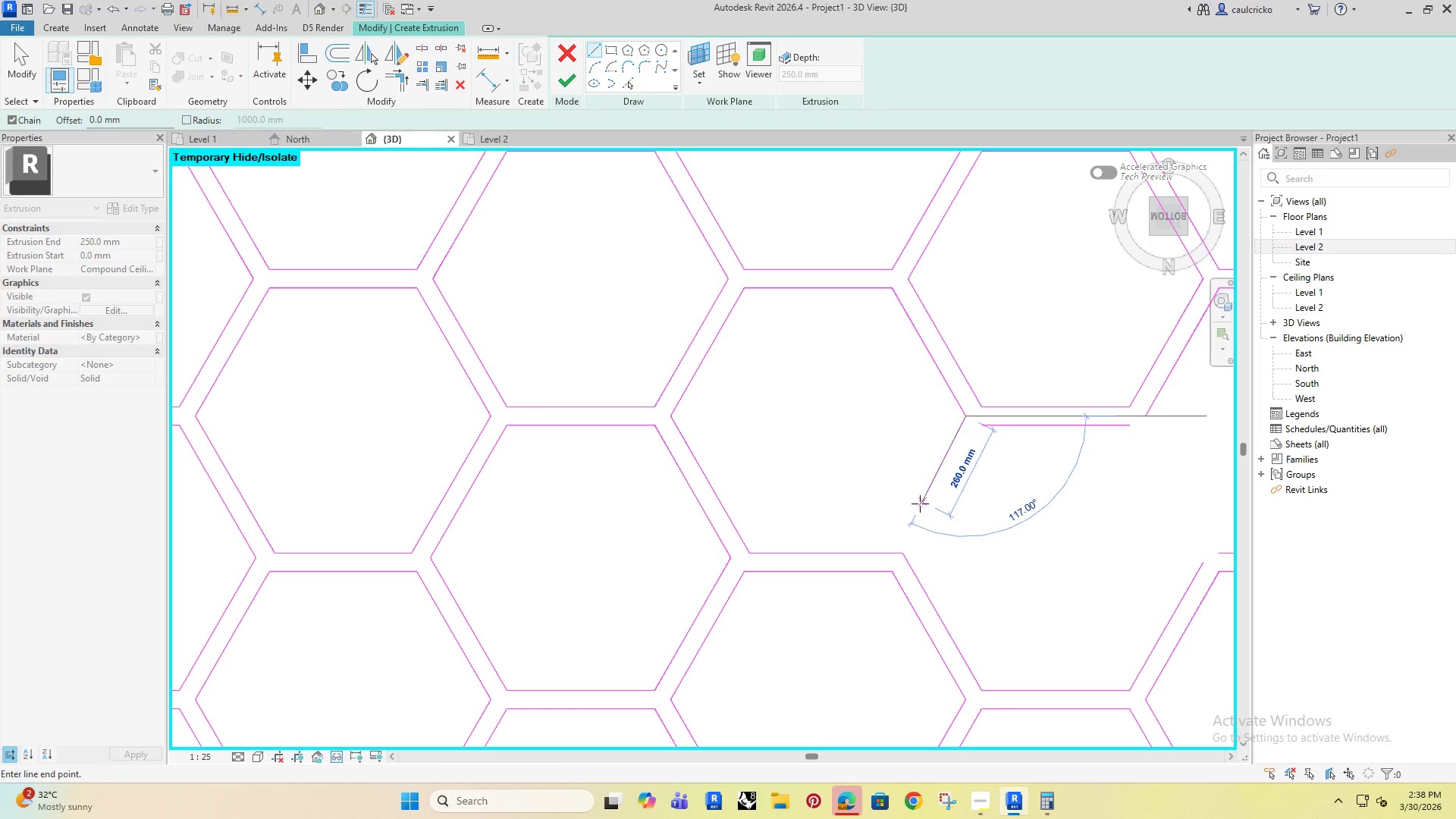 
left_click([918, 504])
 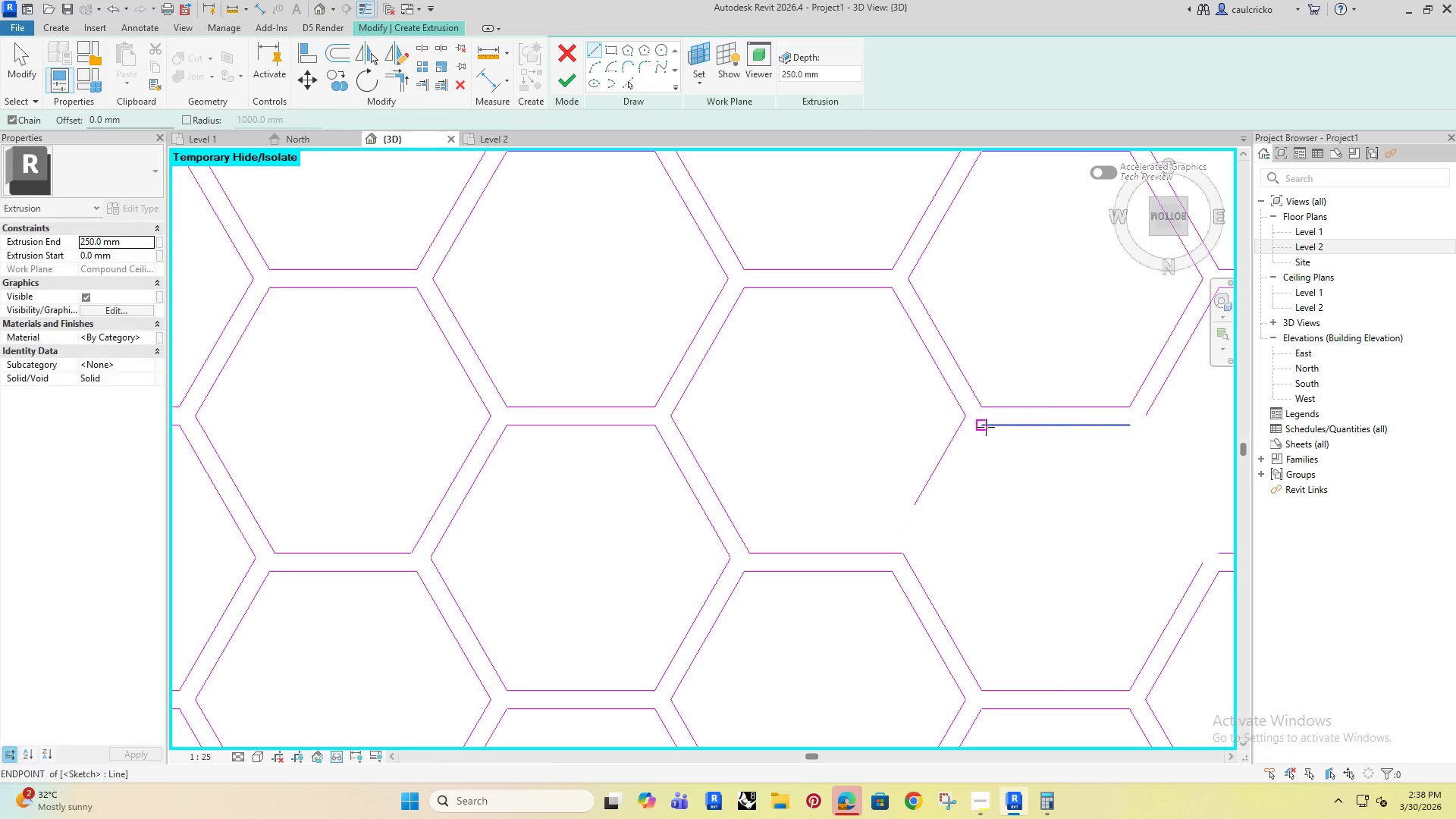 
left_click([986, 427])
 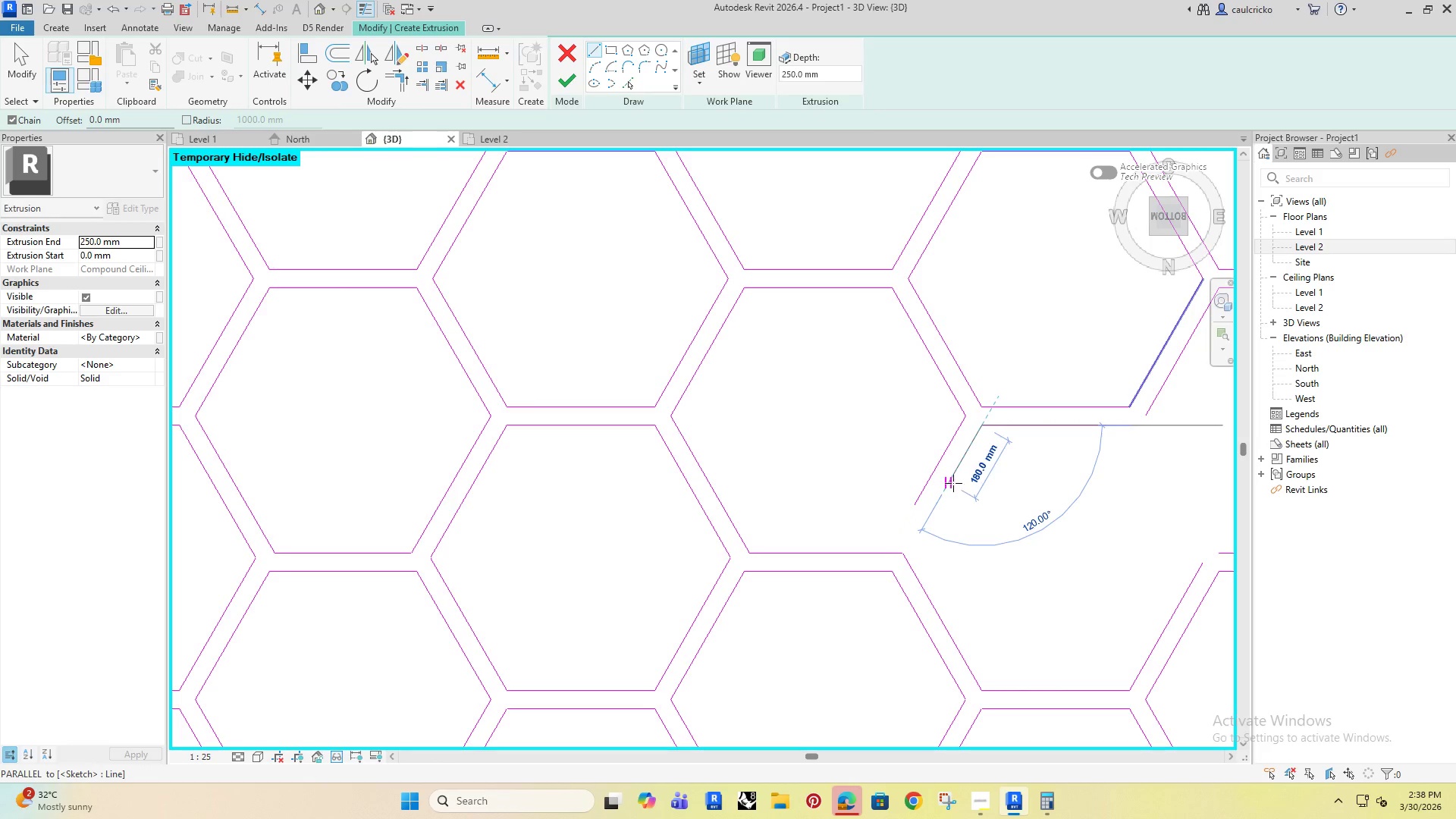 
left_click([953, 484])
 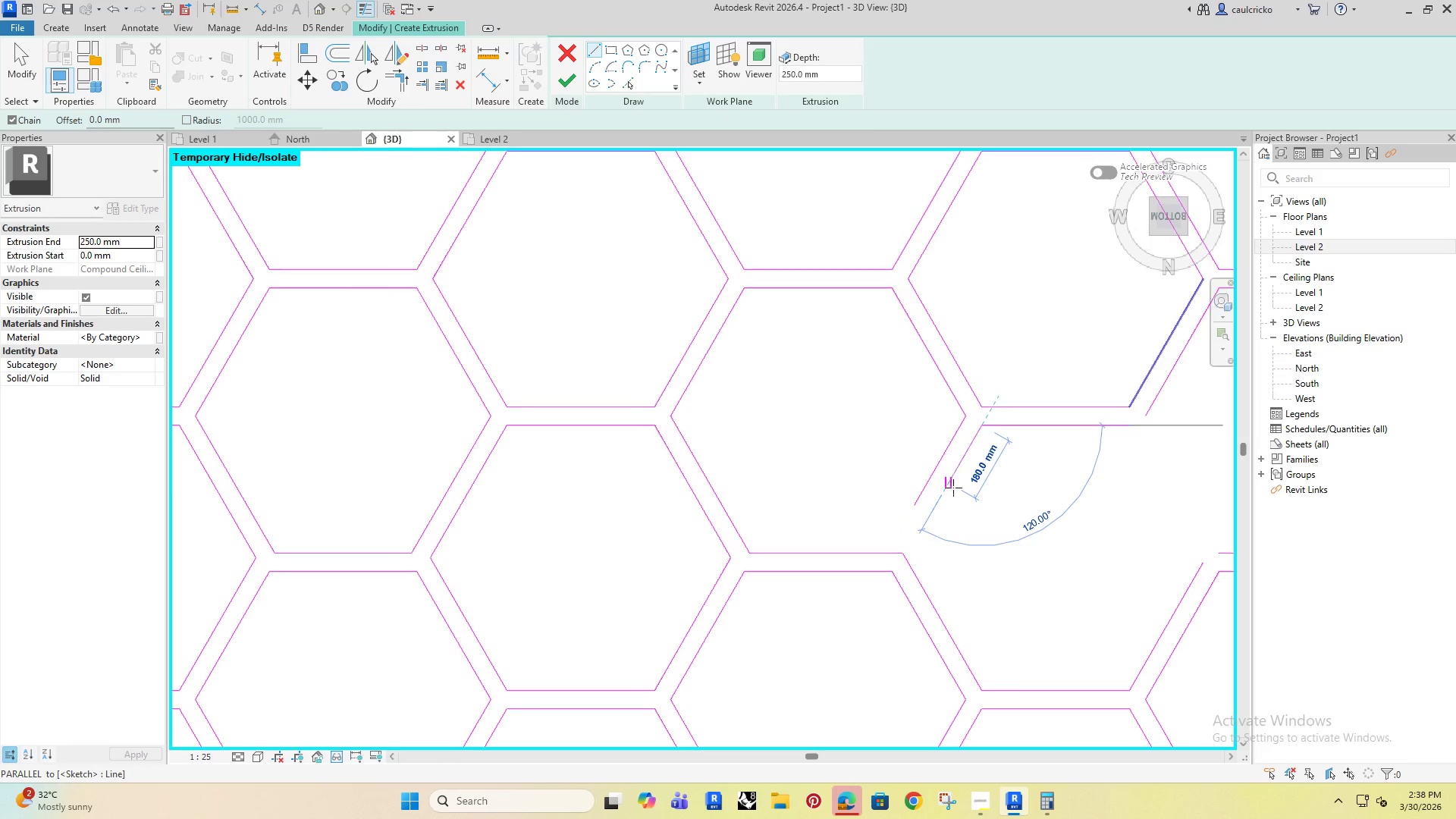 
key(Escape)
 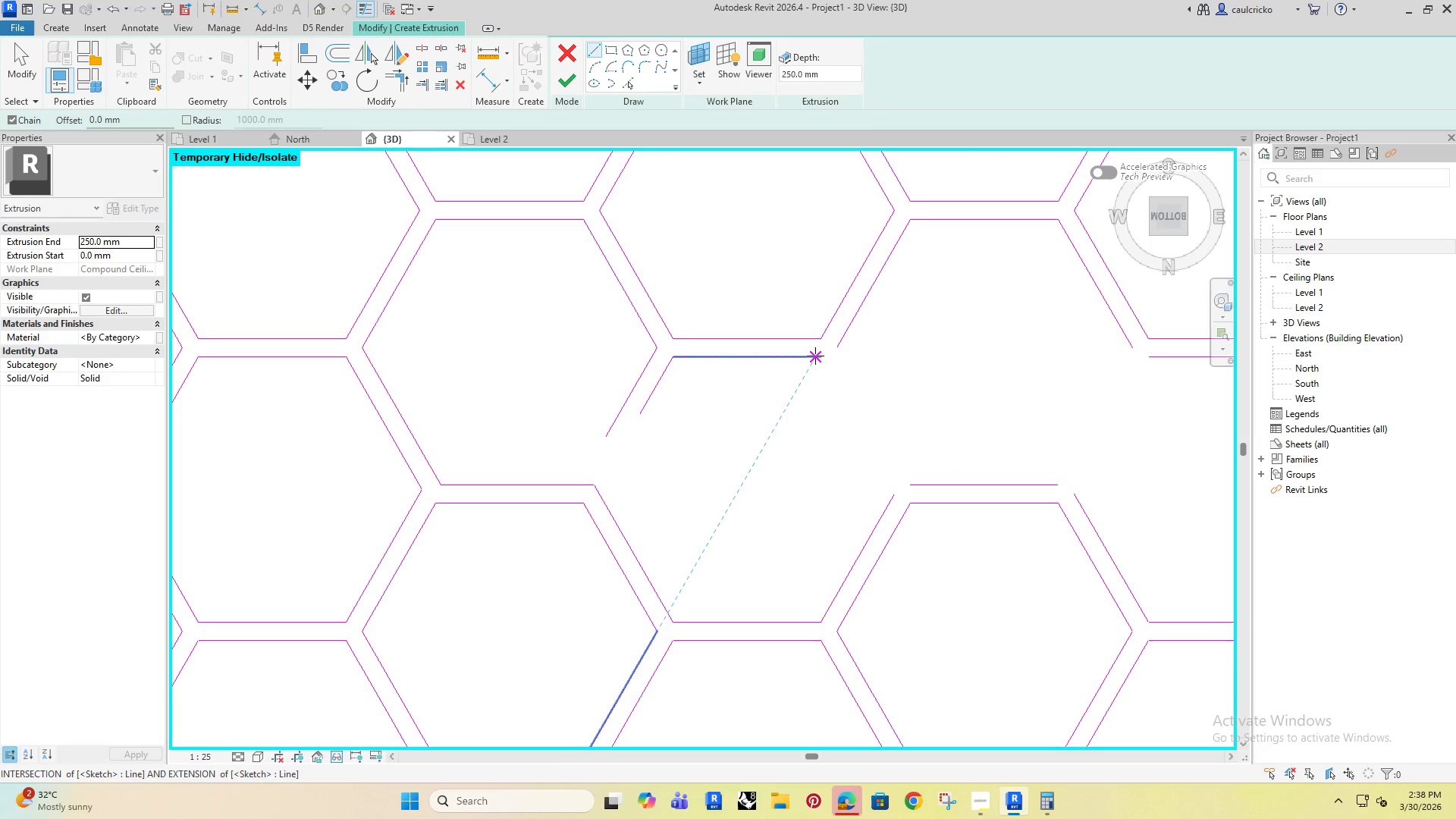 
left_click([817, 356])
 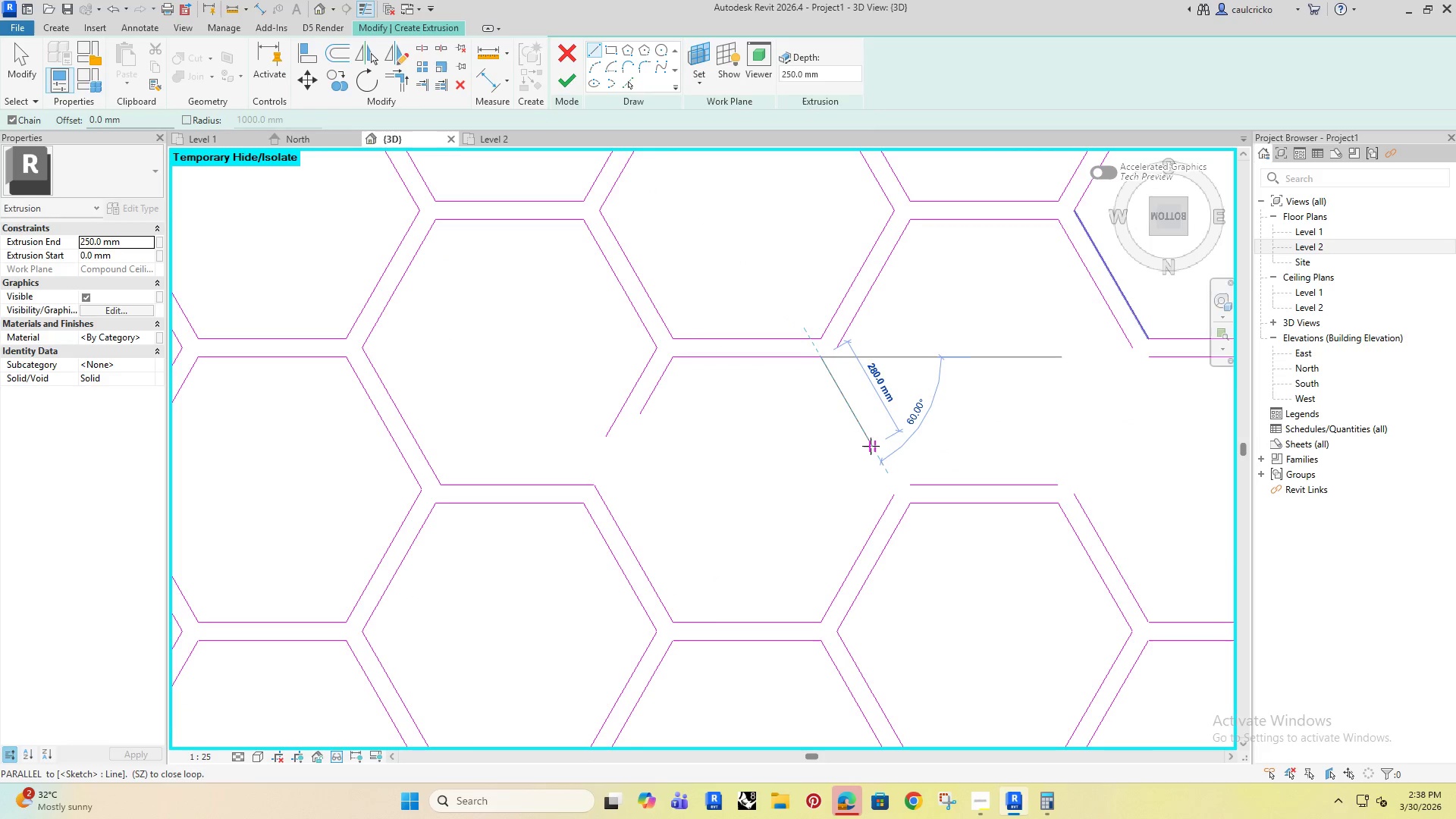 
left_click([871, 446])
 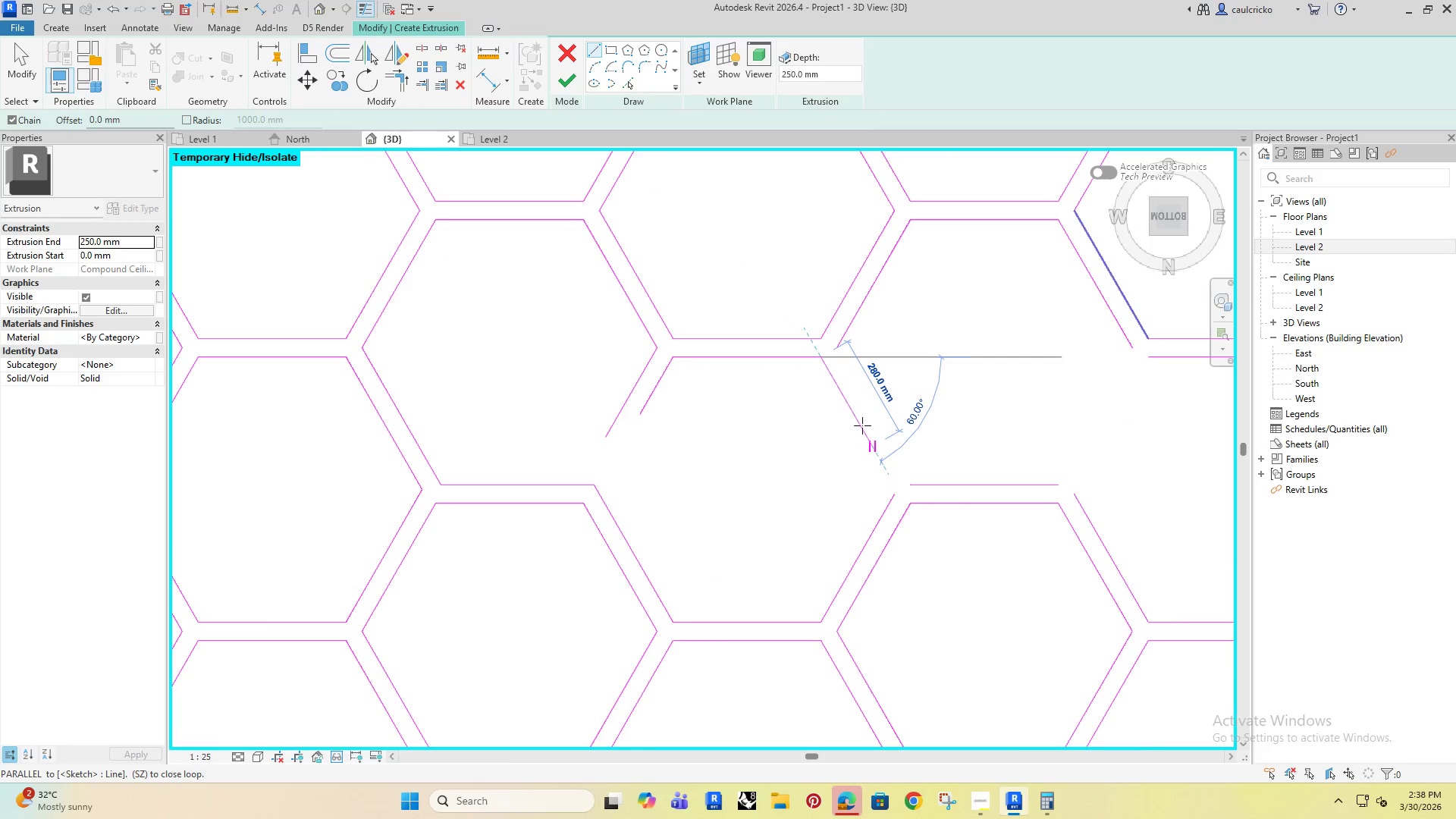 
key(Escape)
 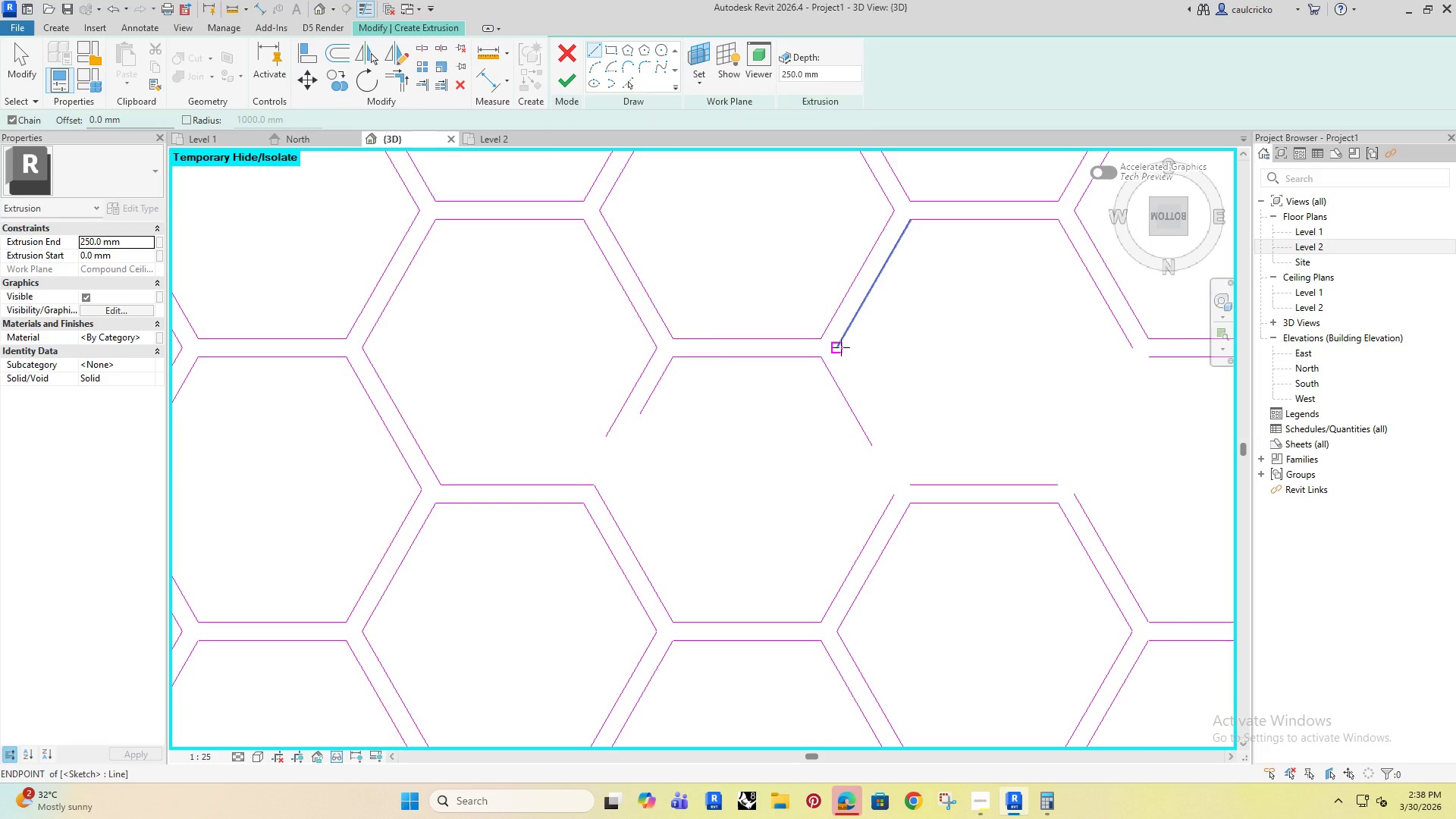 
left_click([841, 347])
 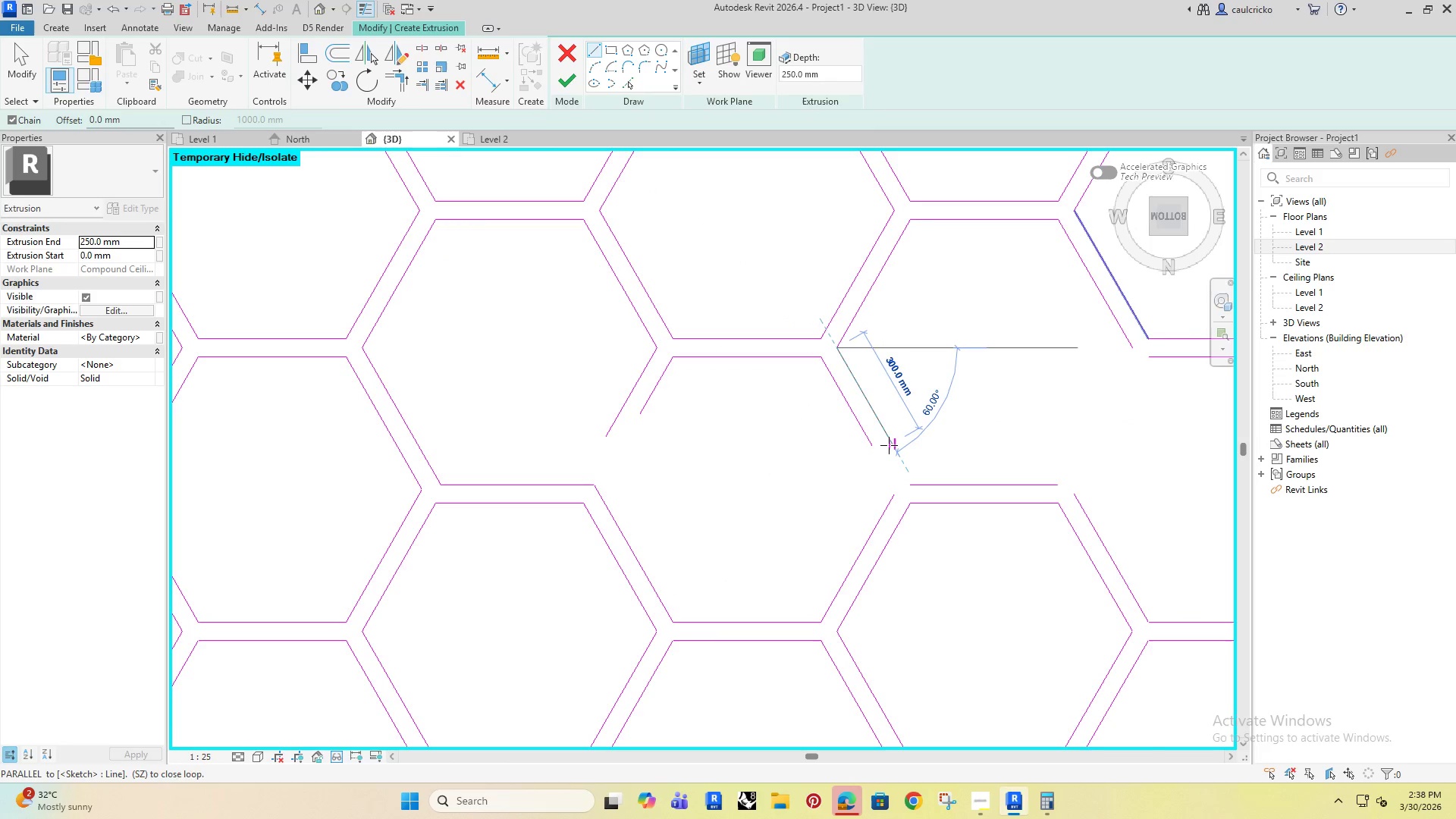 
left_click([889, 445])
 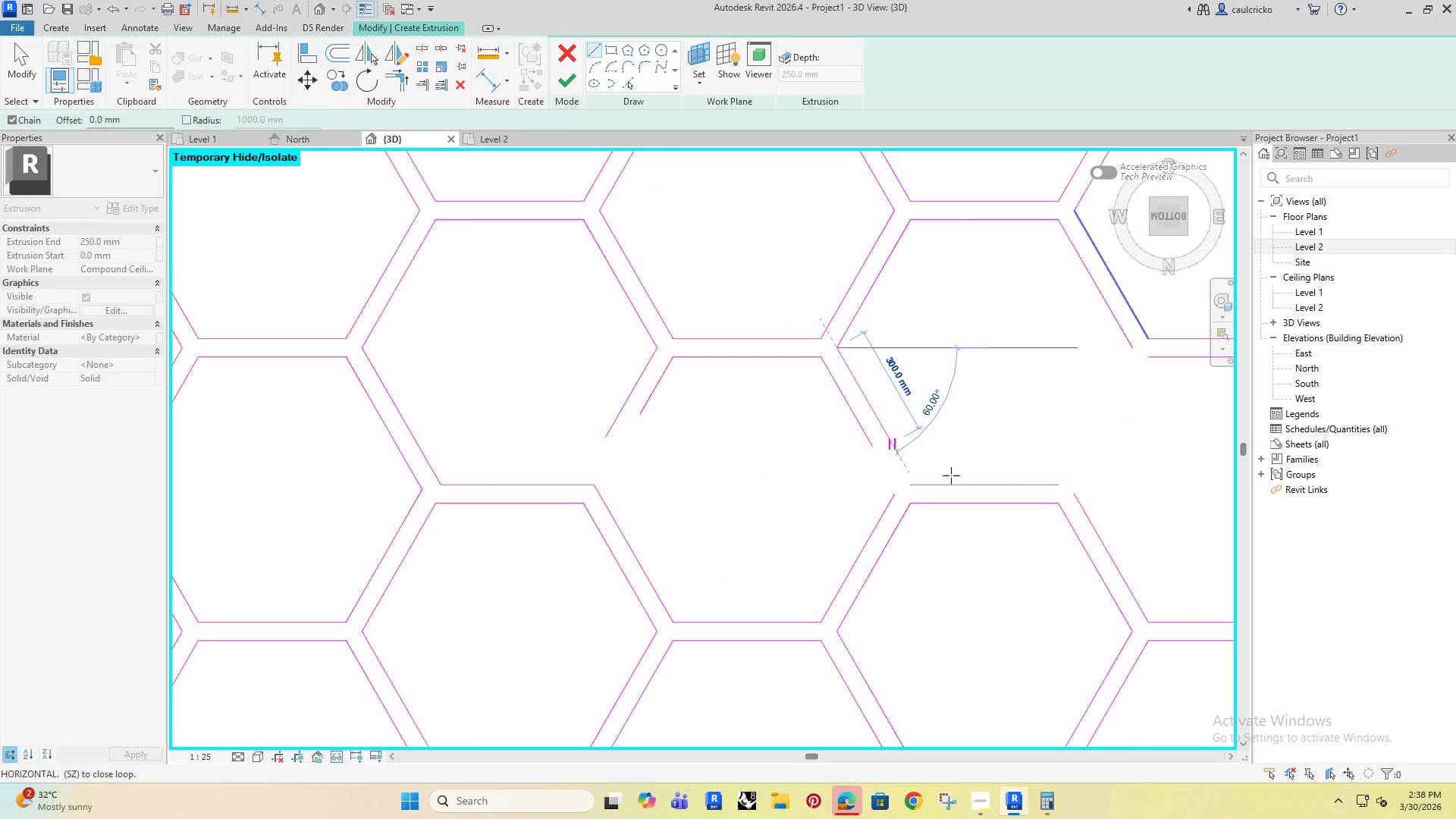 
key(Escape)
 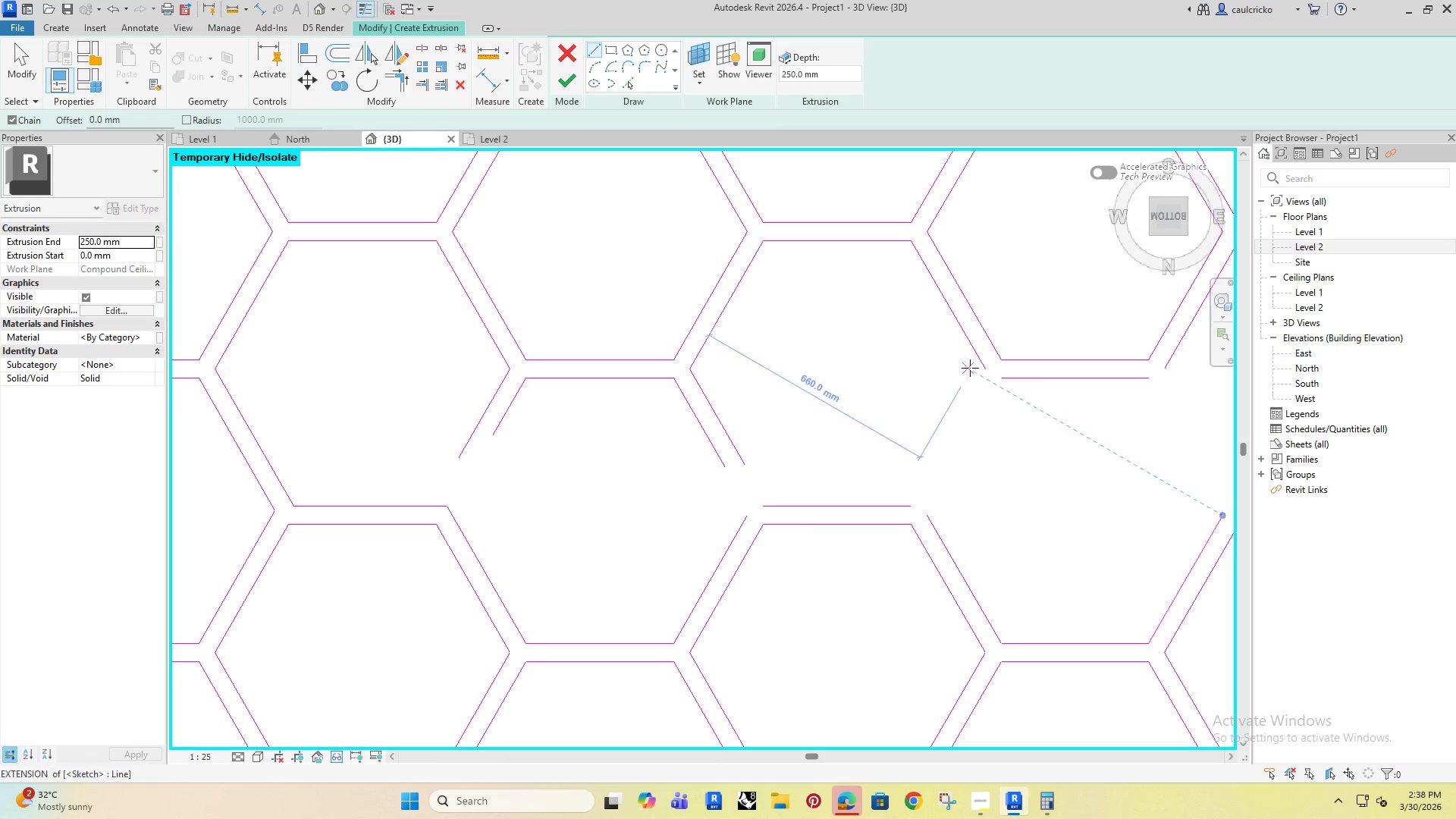 
left_click([984, 369])
 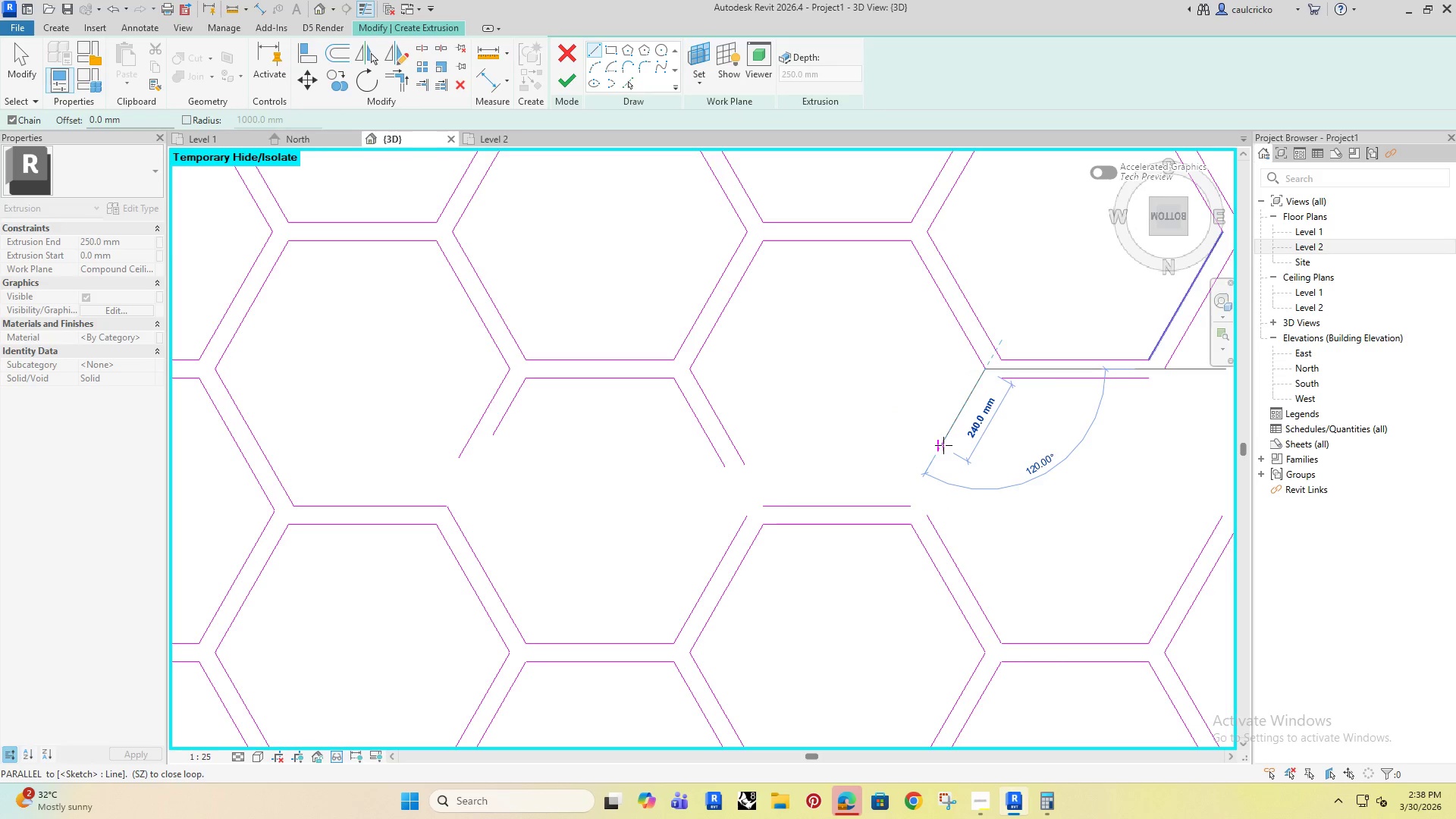 
left_click([943, 445])
 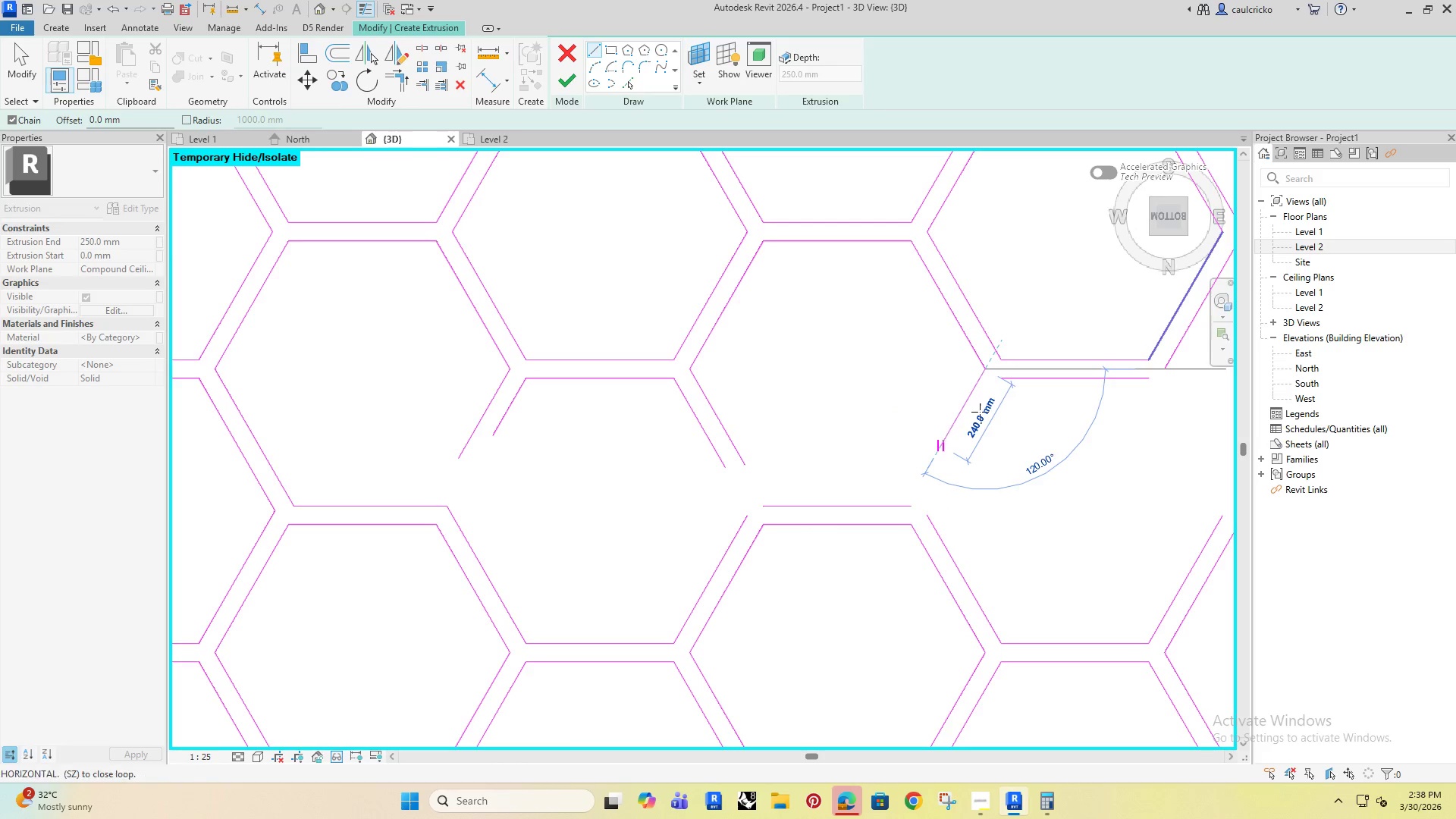 
key(Escape)
 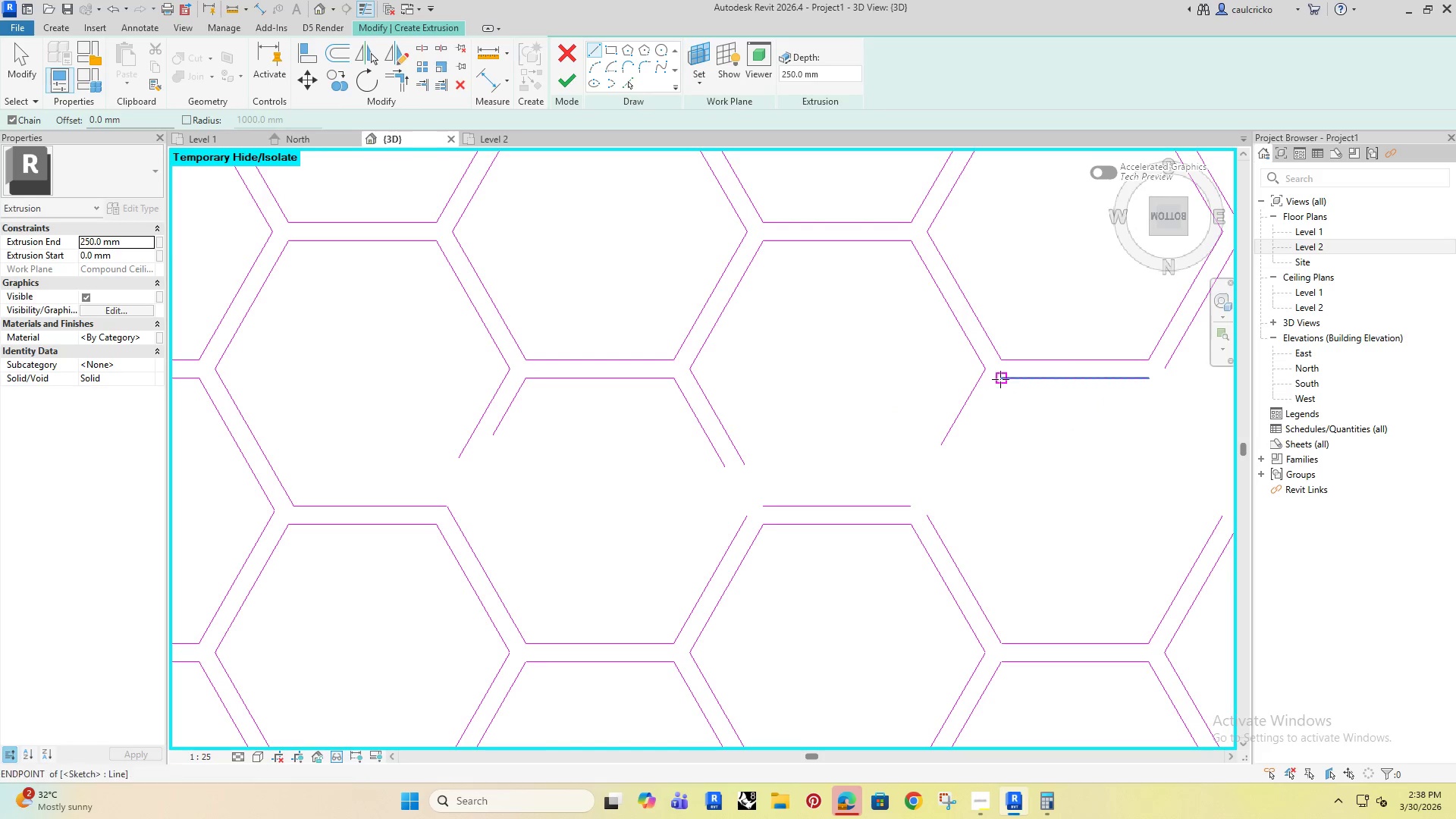 
left_click([1000, 378])
 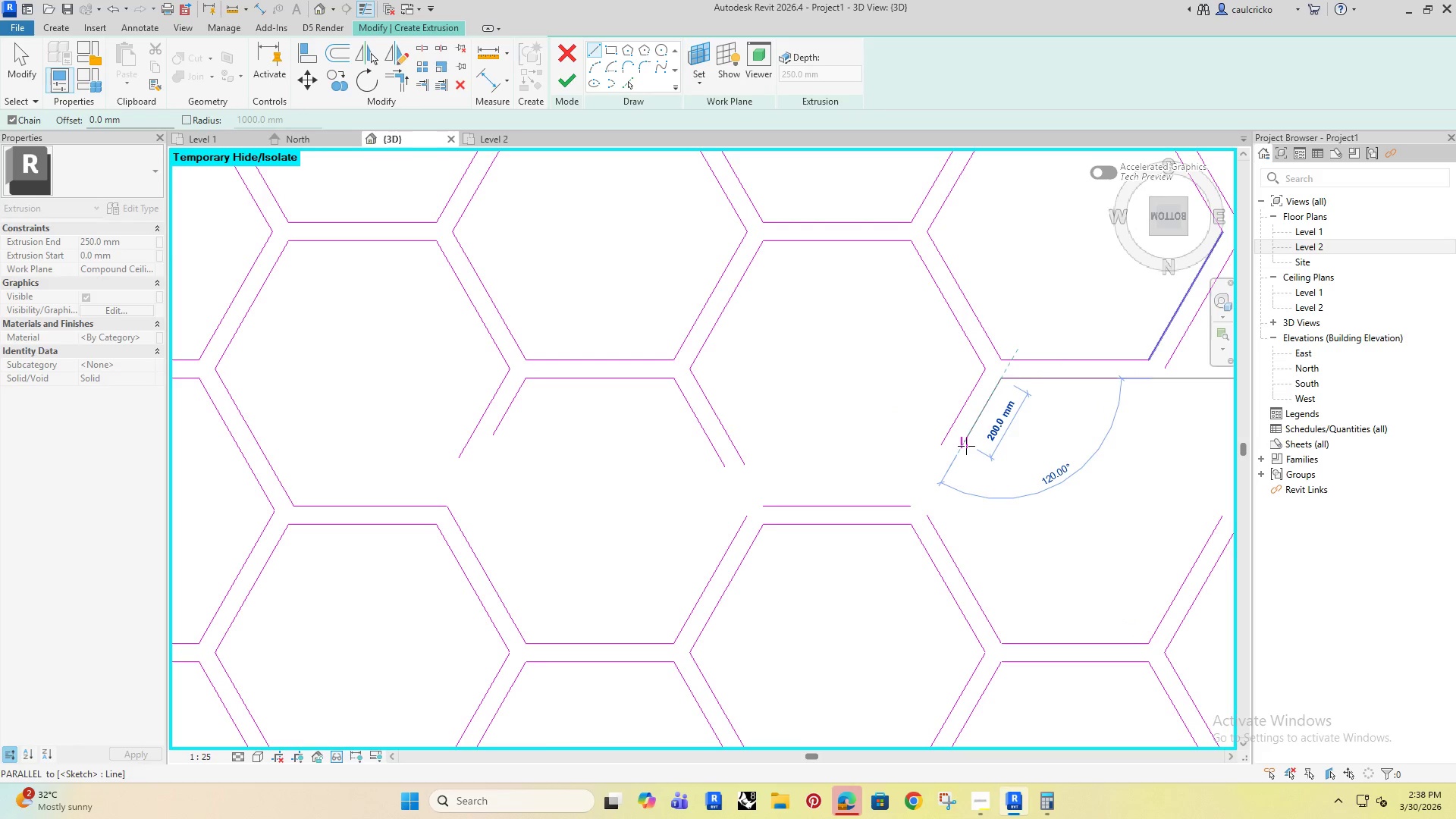 
left_click([966, 446])
 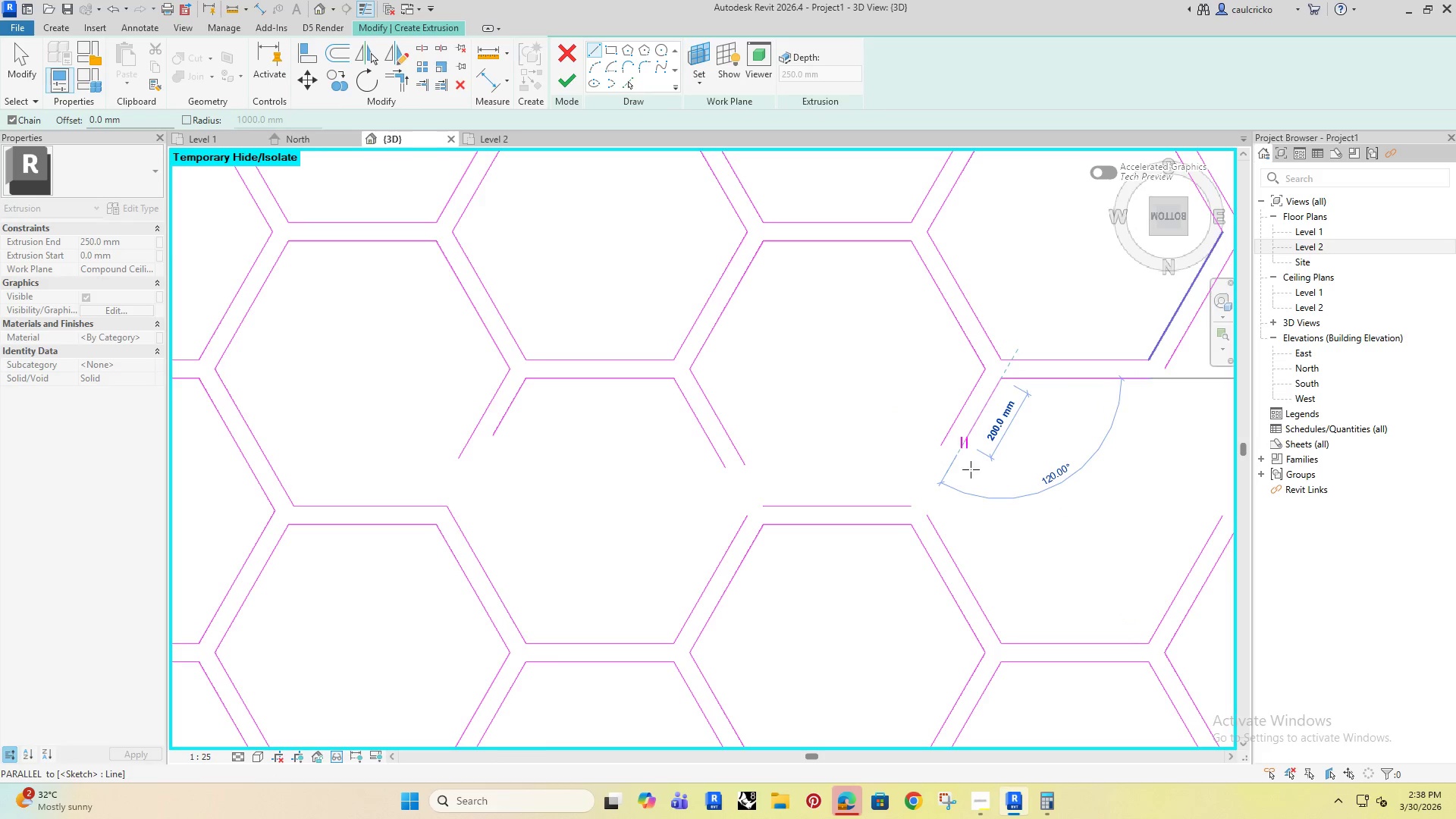 
key(Escape)
 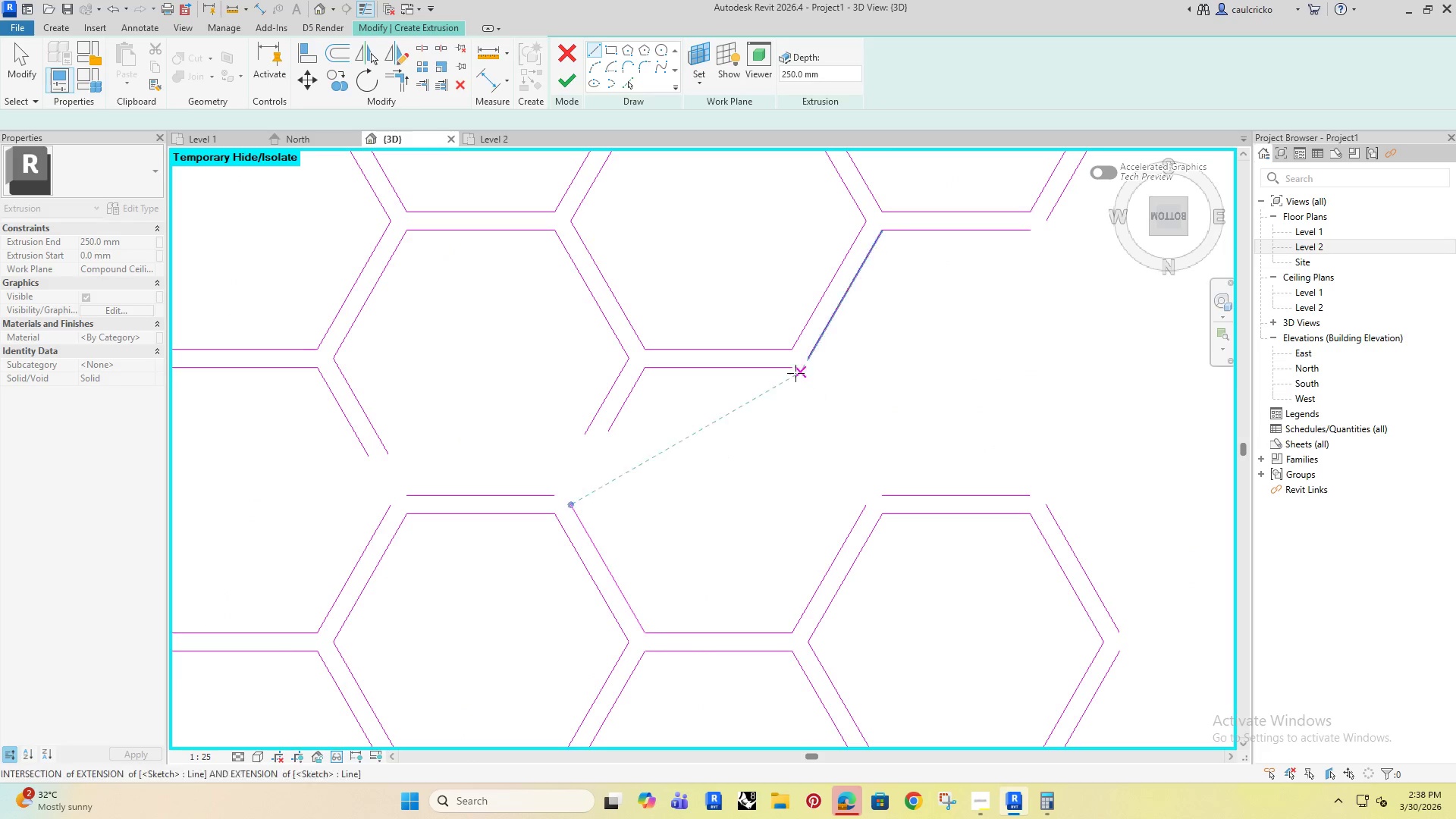 
left_click([793, 372])
 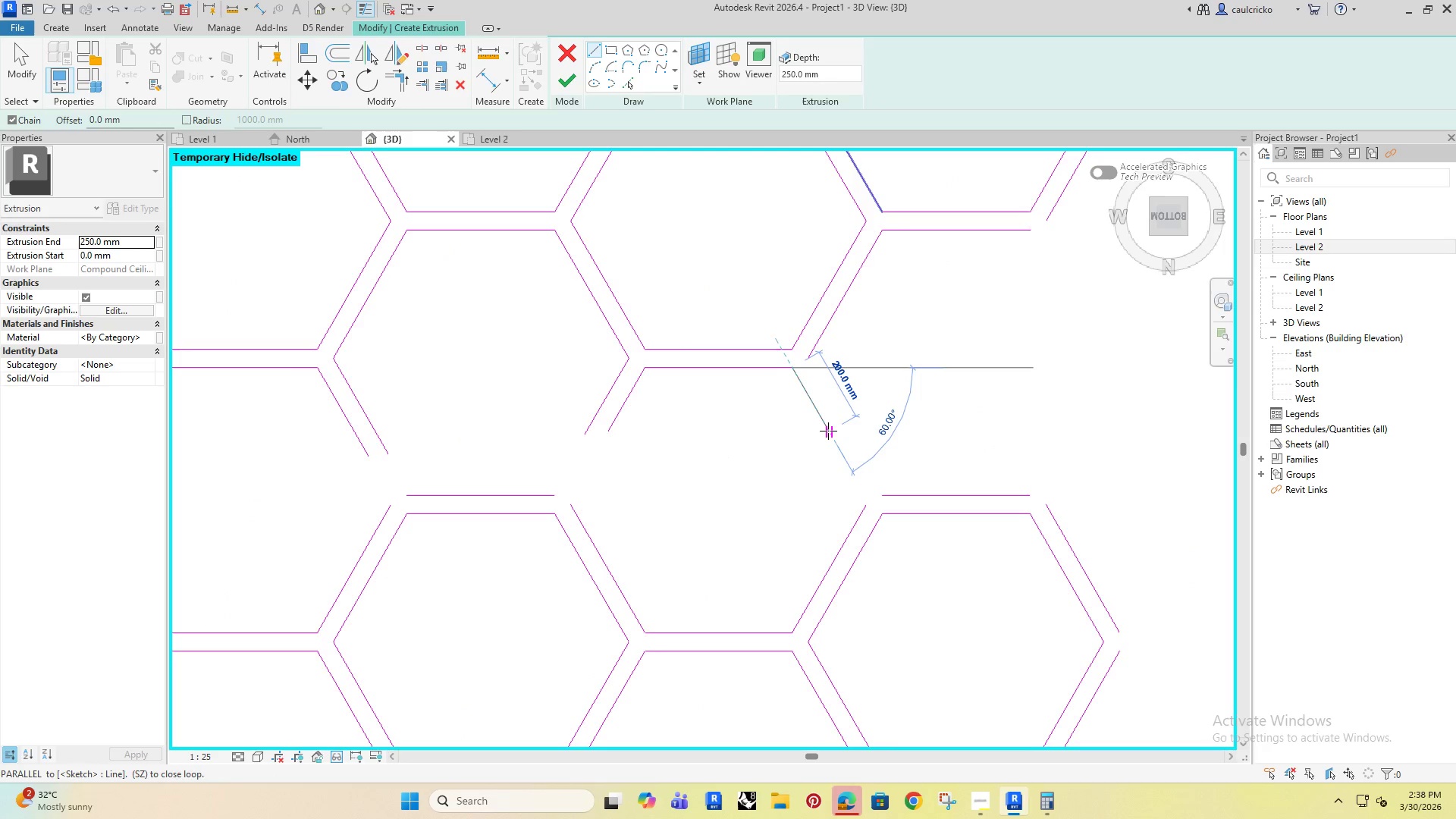 
left_click([828, 431])
 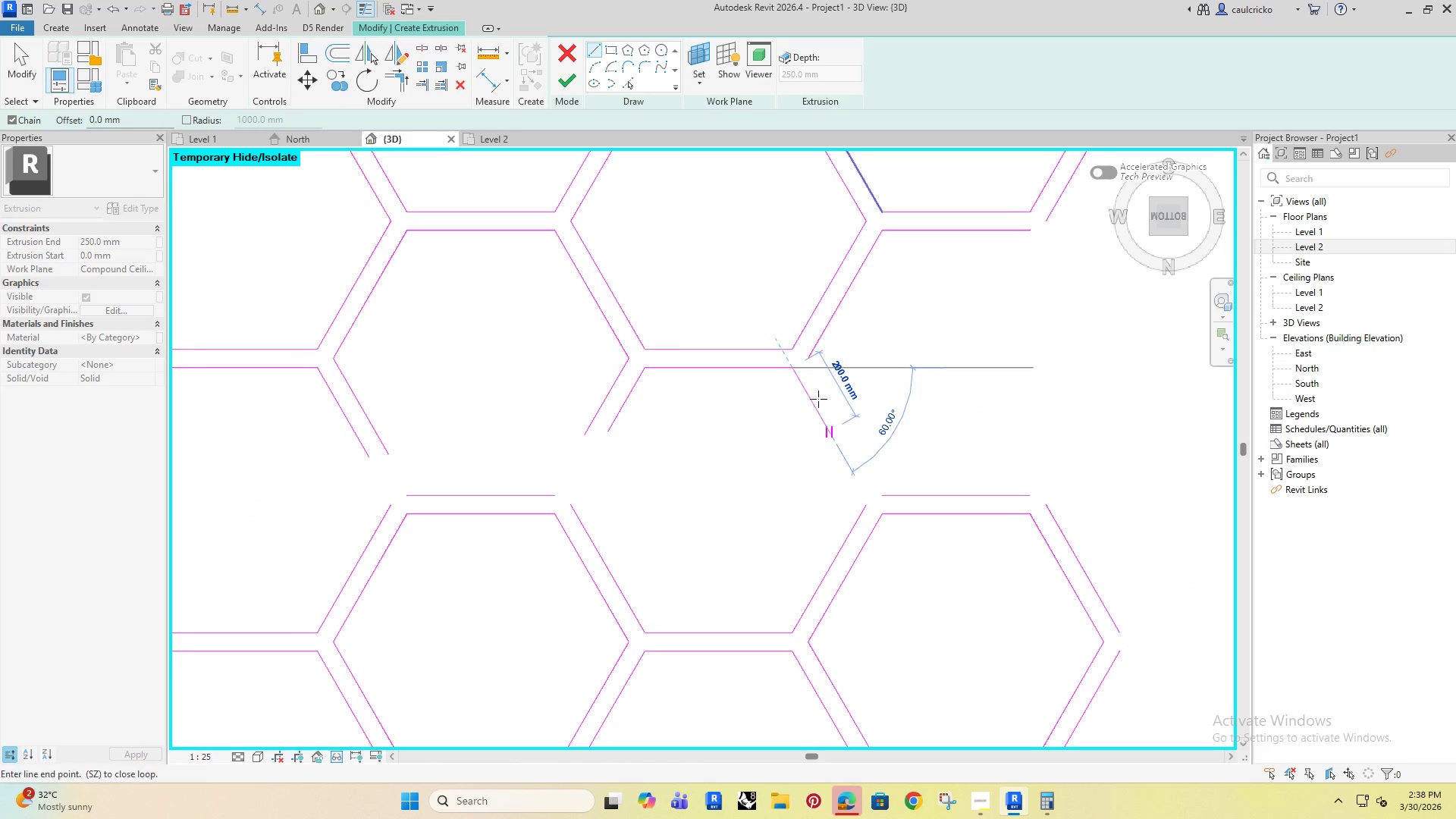 
key(Escape)
 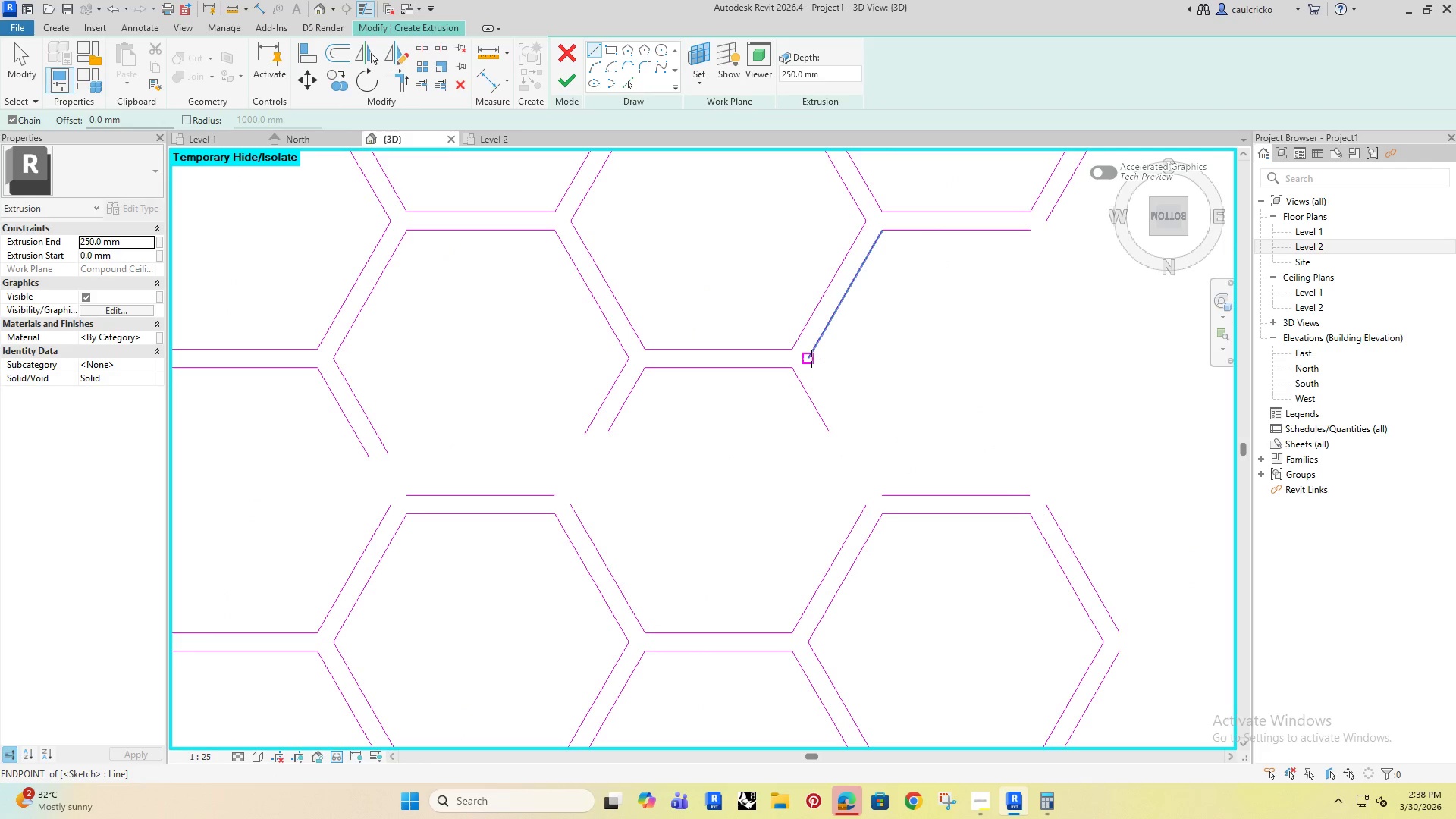 
left_click([811, 359])
 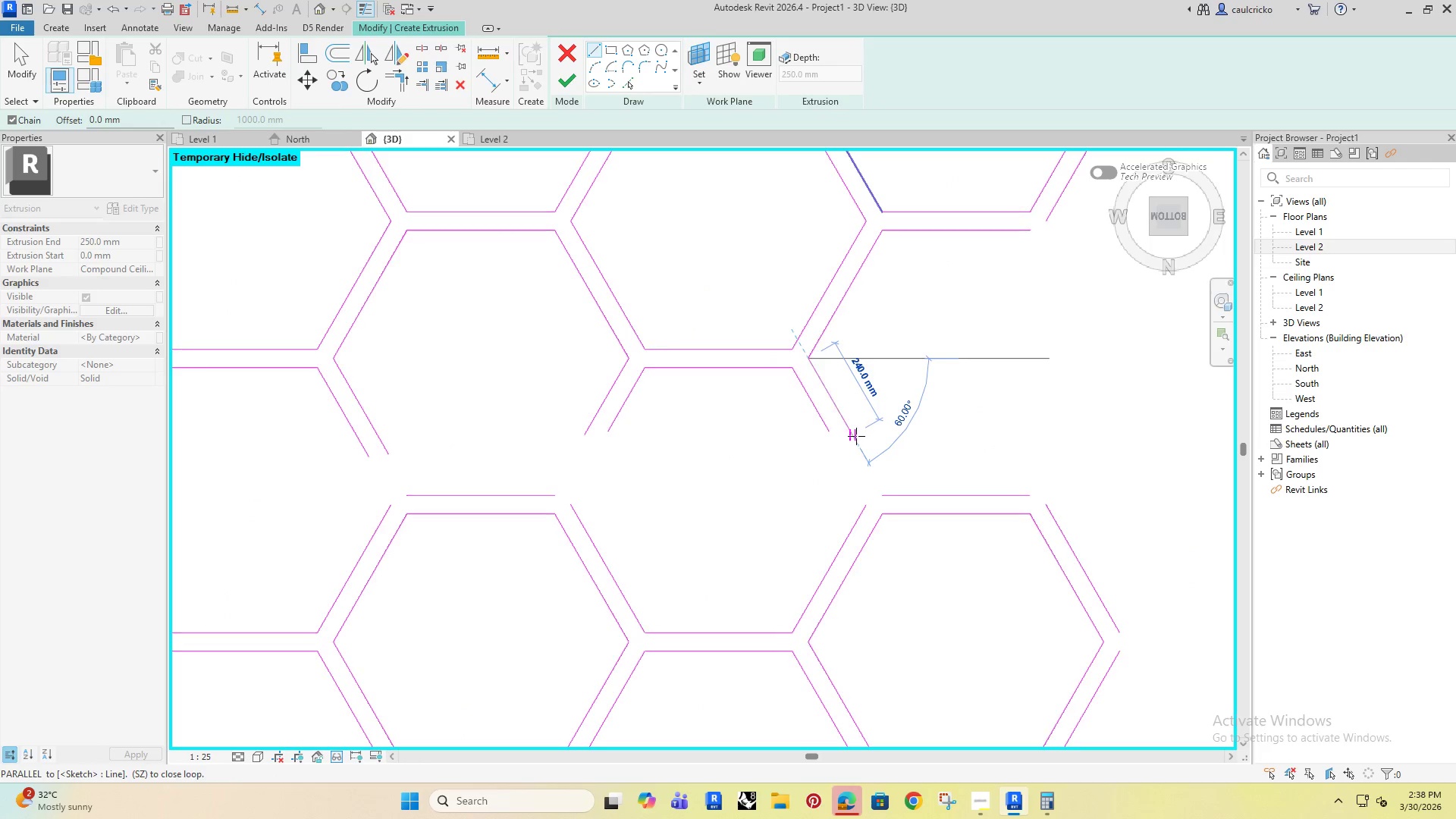 
left_click([856, 436])
 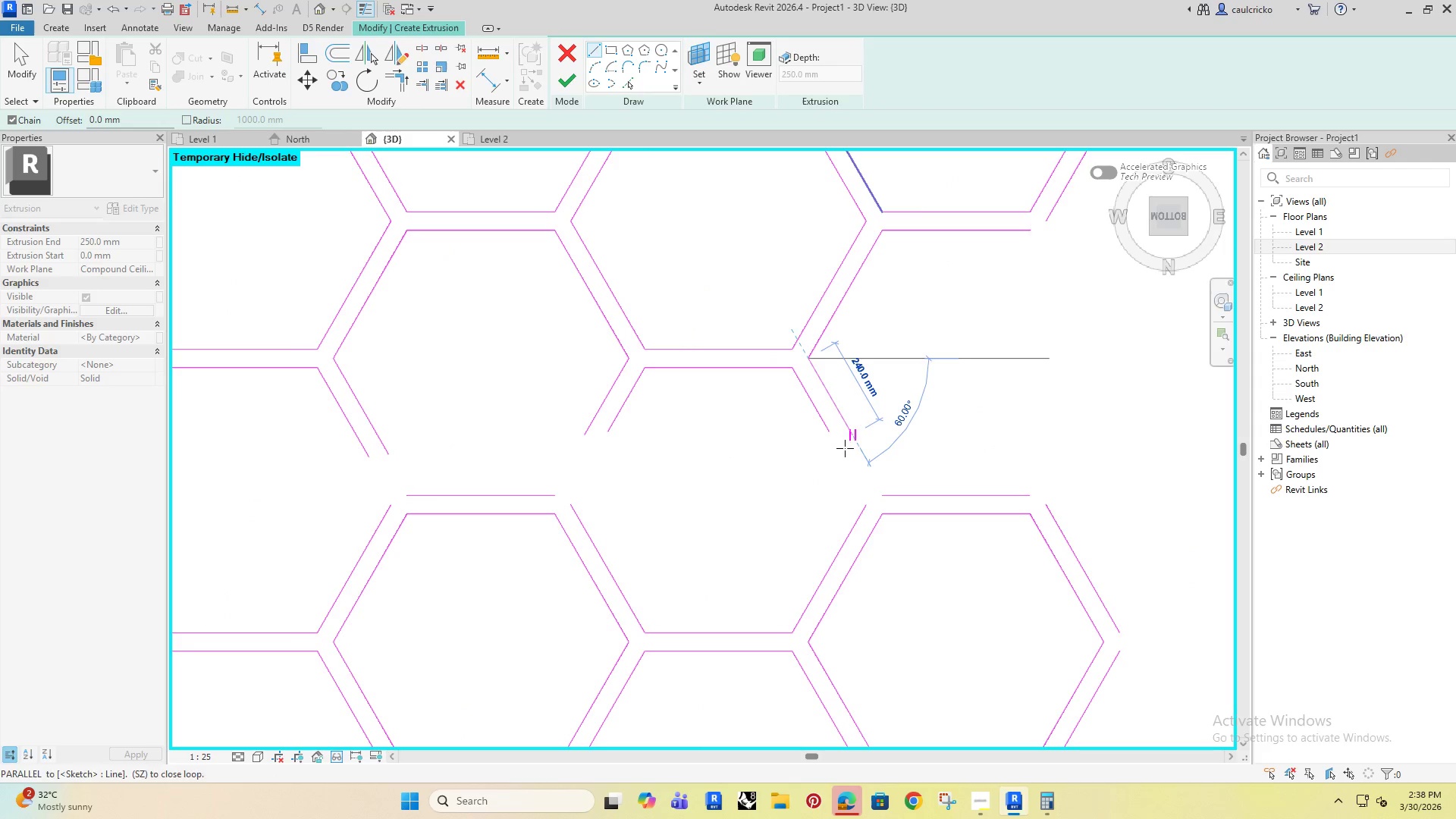 
key(Escape)
 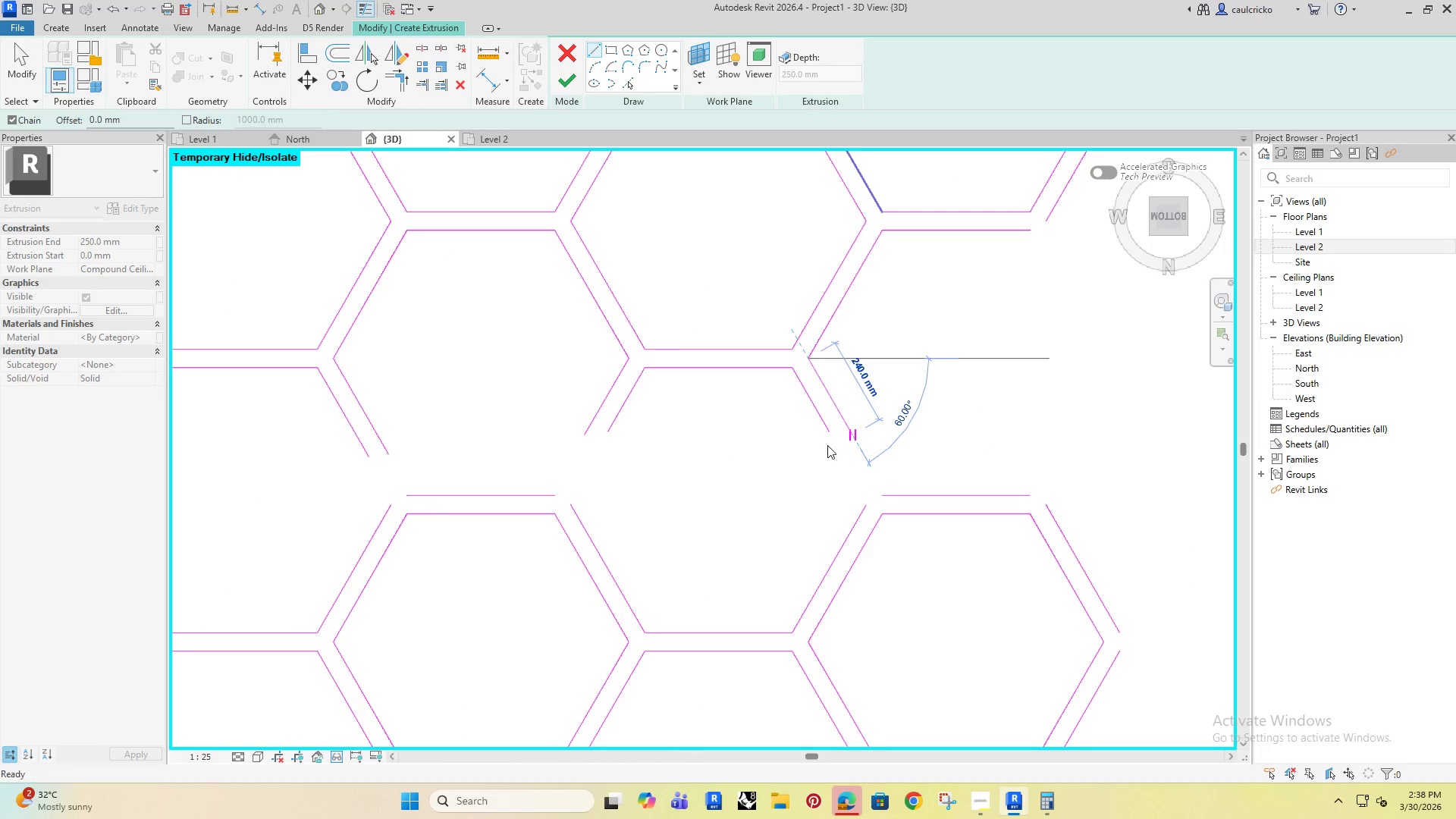 
scroll: coordinate [827, 445], scroll_direction: down, amount: 6.0
 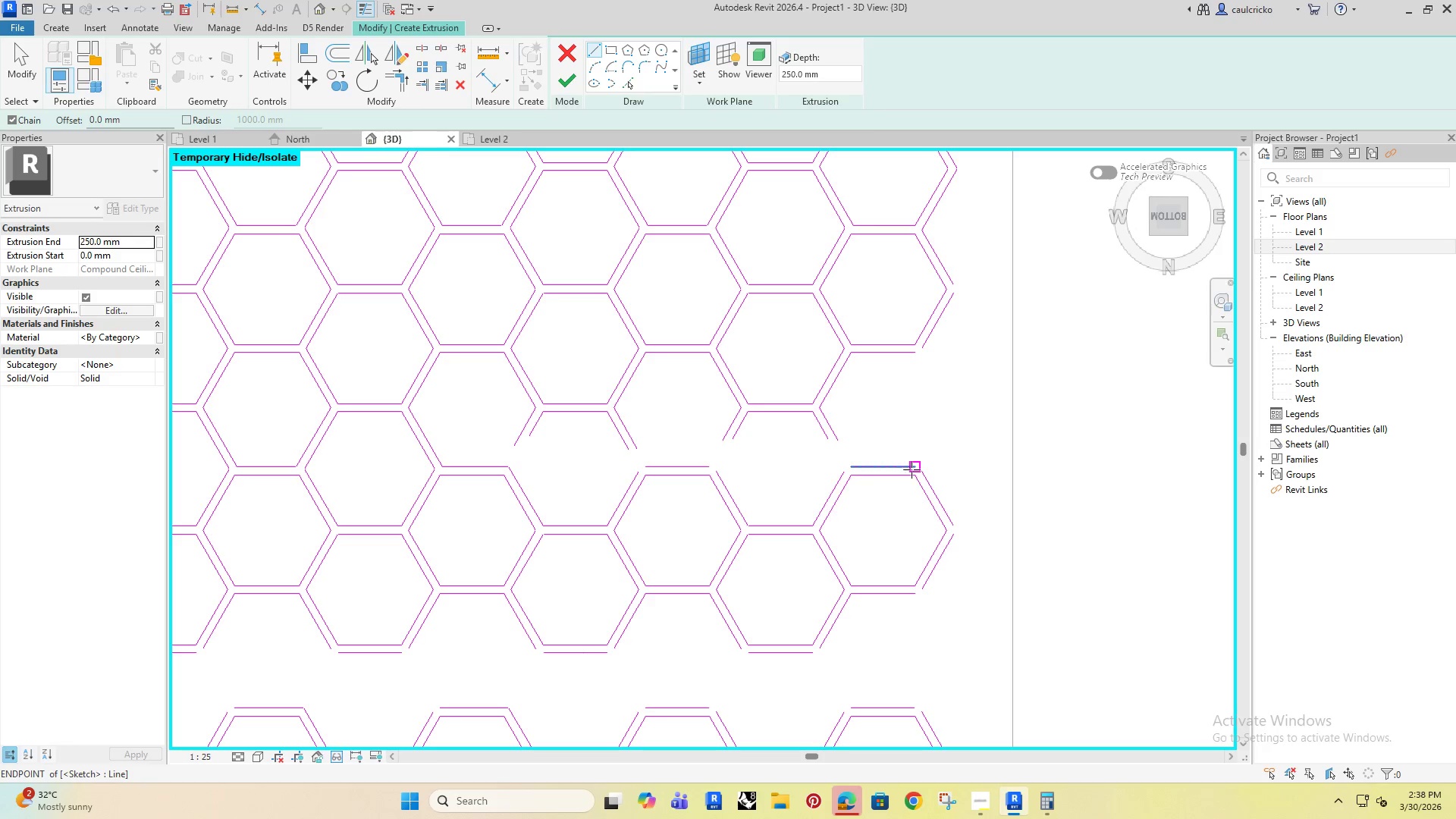 
left_click([912, 466])
 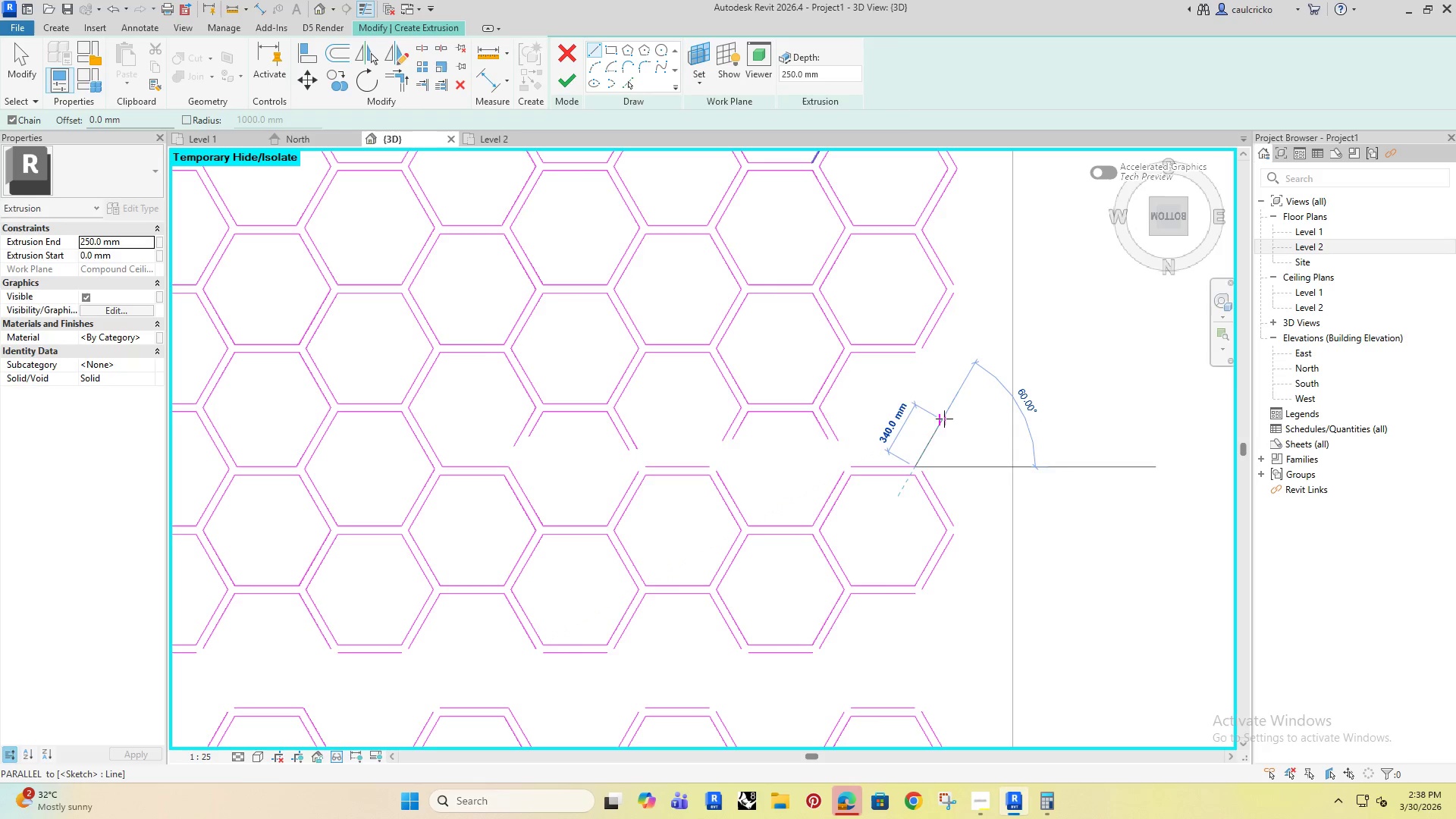 
left_click([944, 419])
 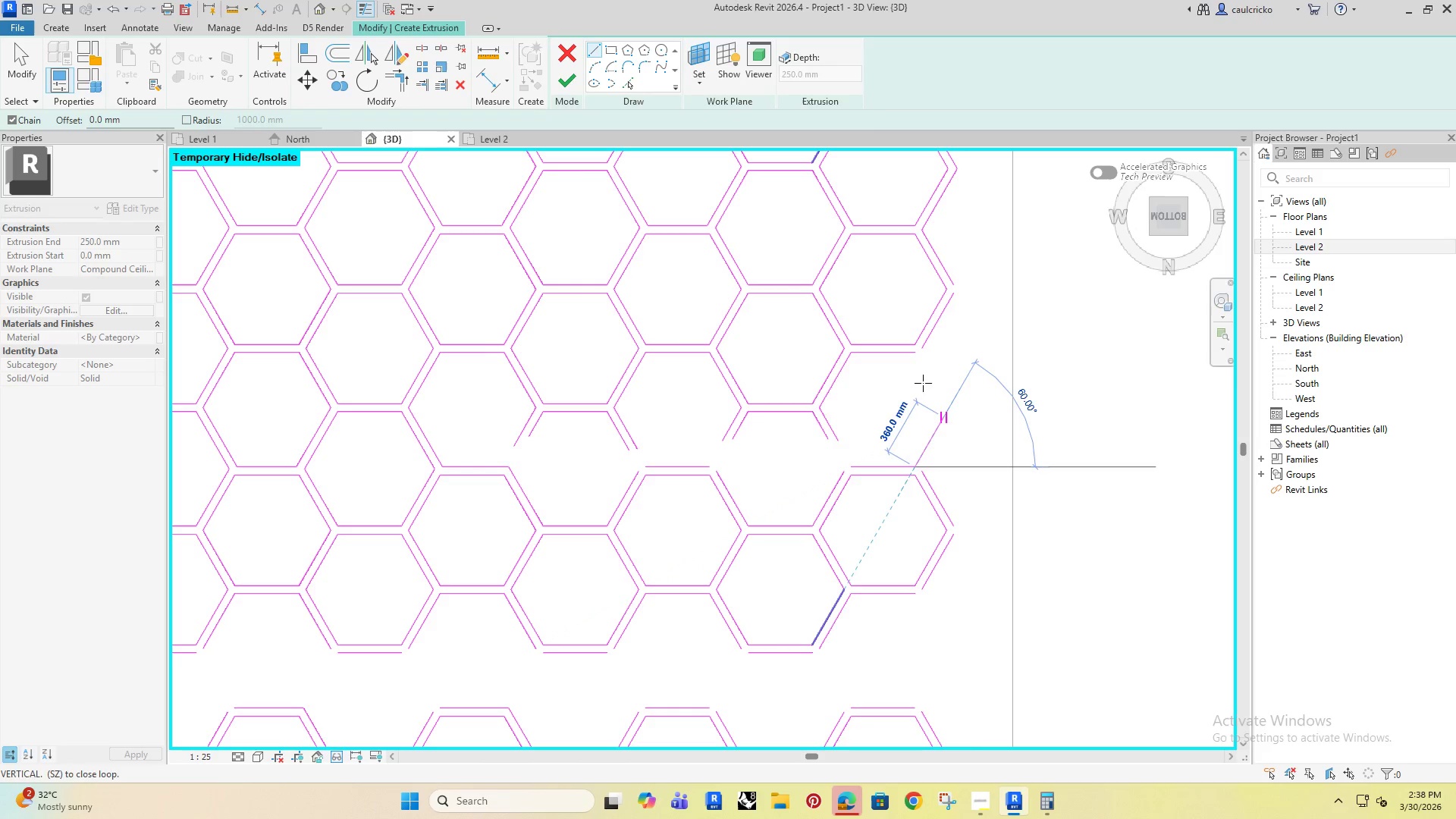 
key(Escape)
 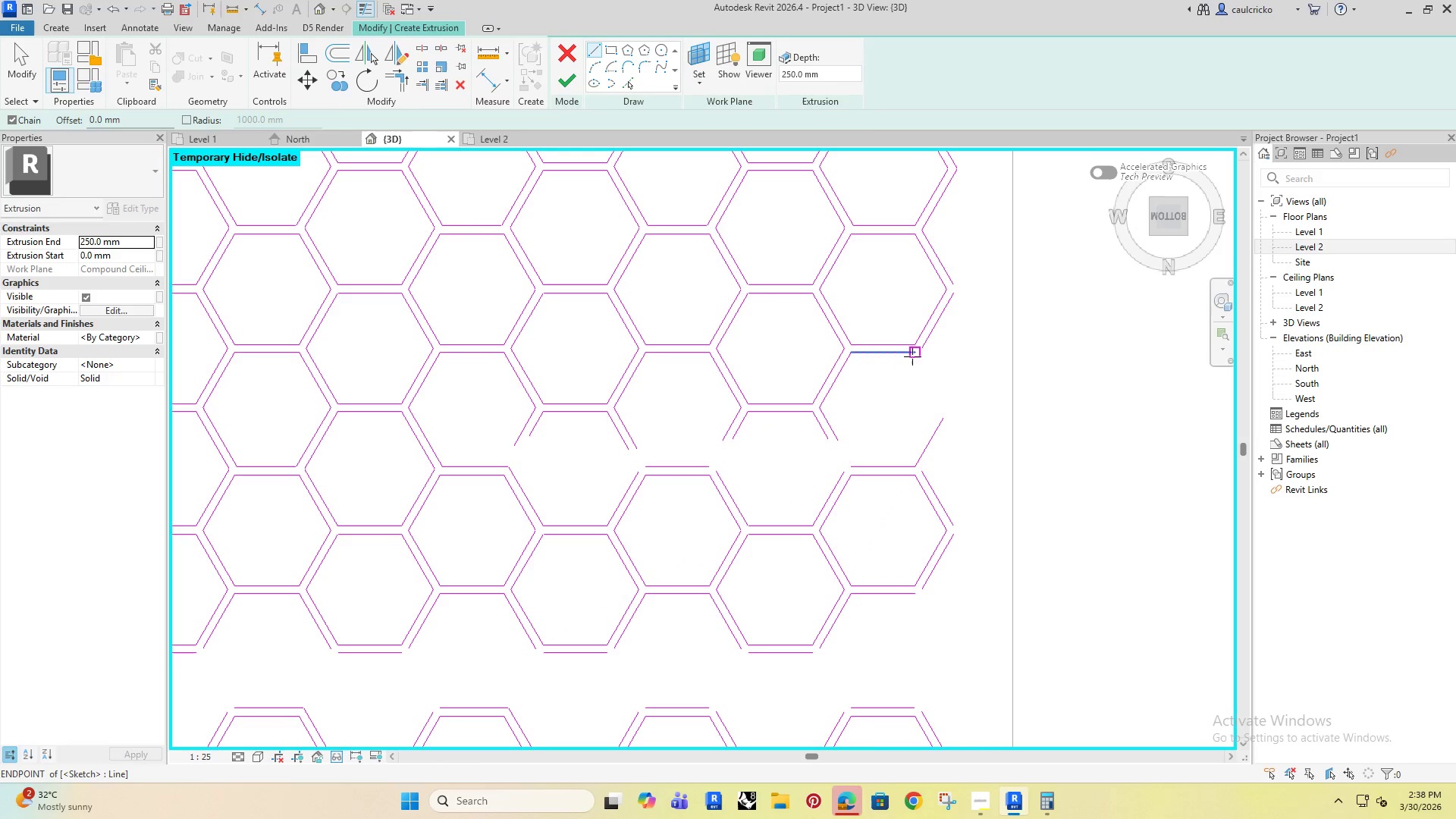 
left_click([912, 356])
 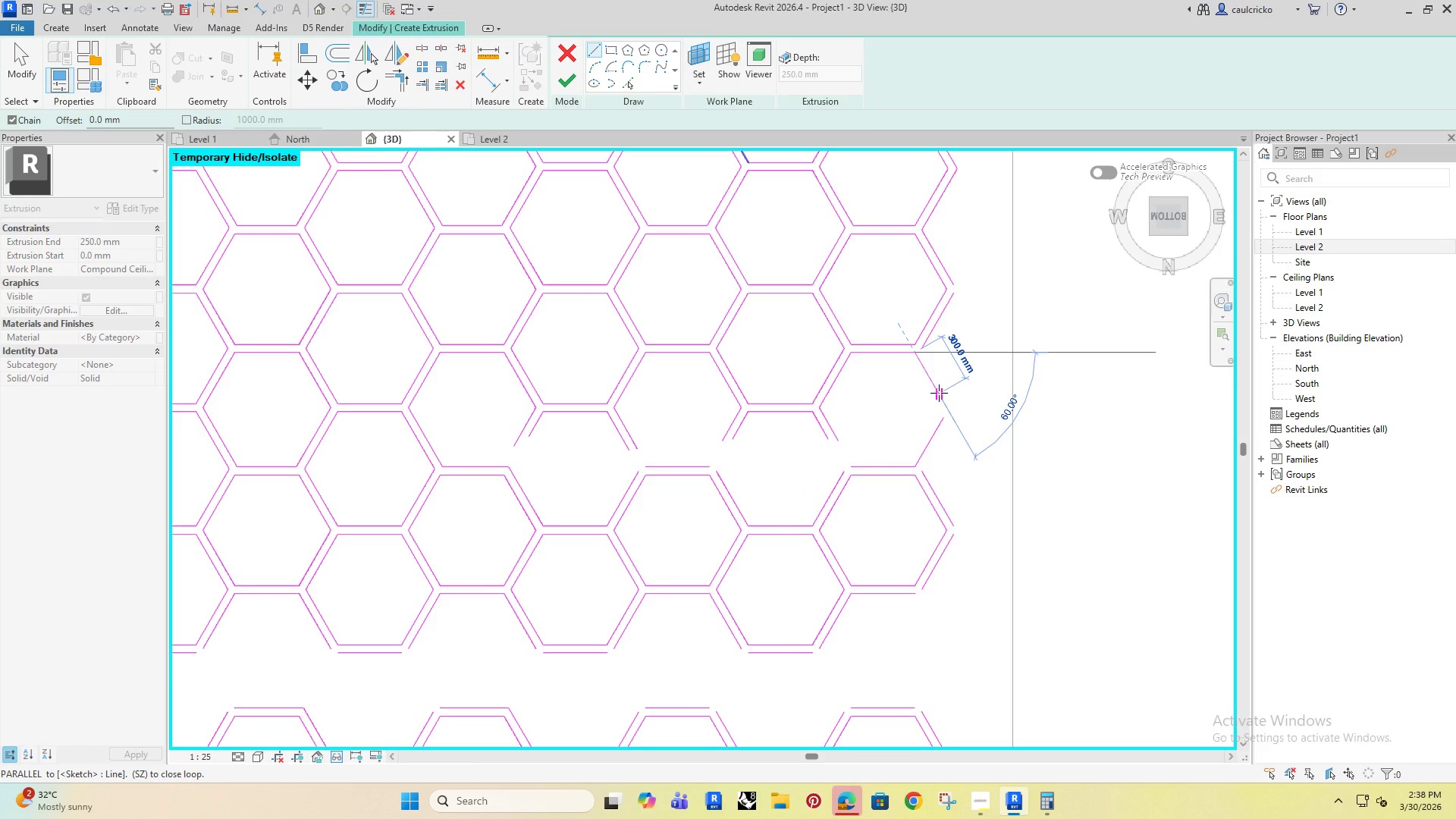 
left_click([939, 393])
 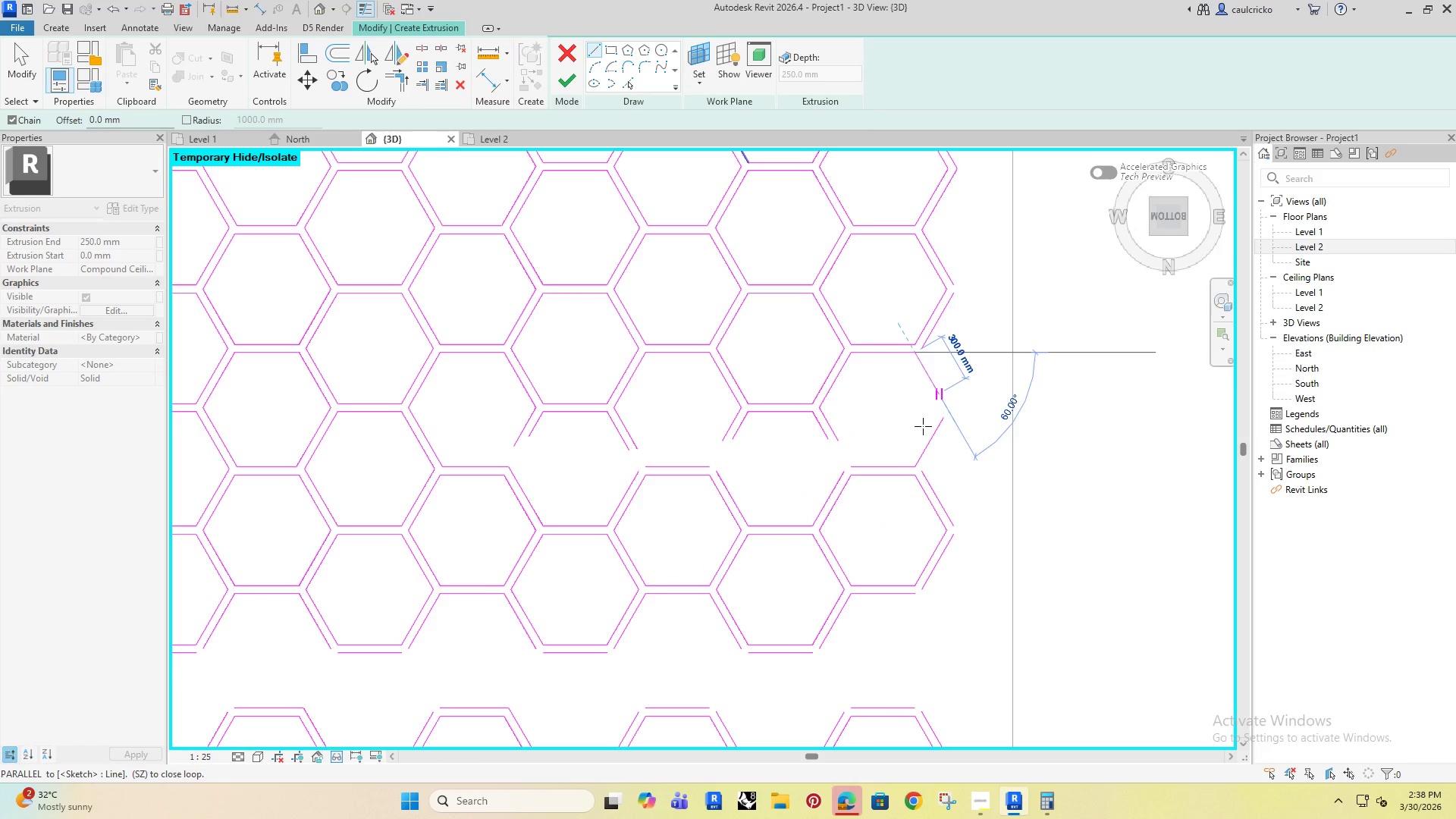 
key(Escape)
 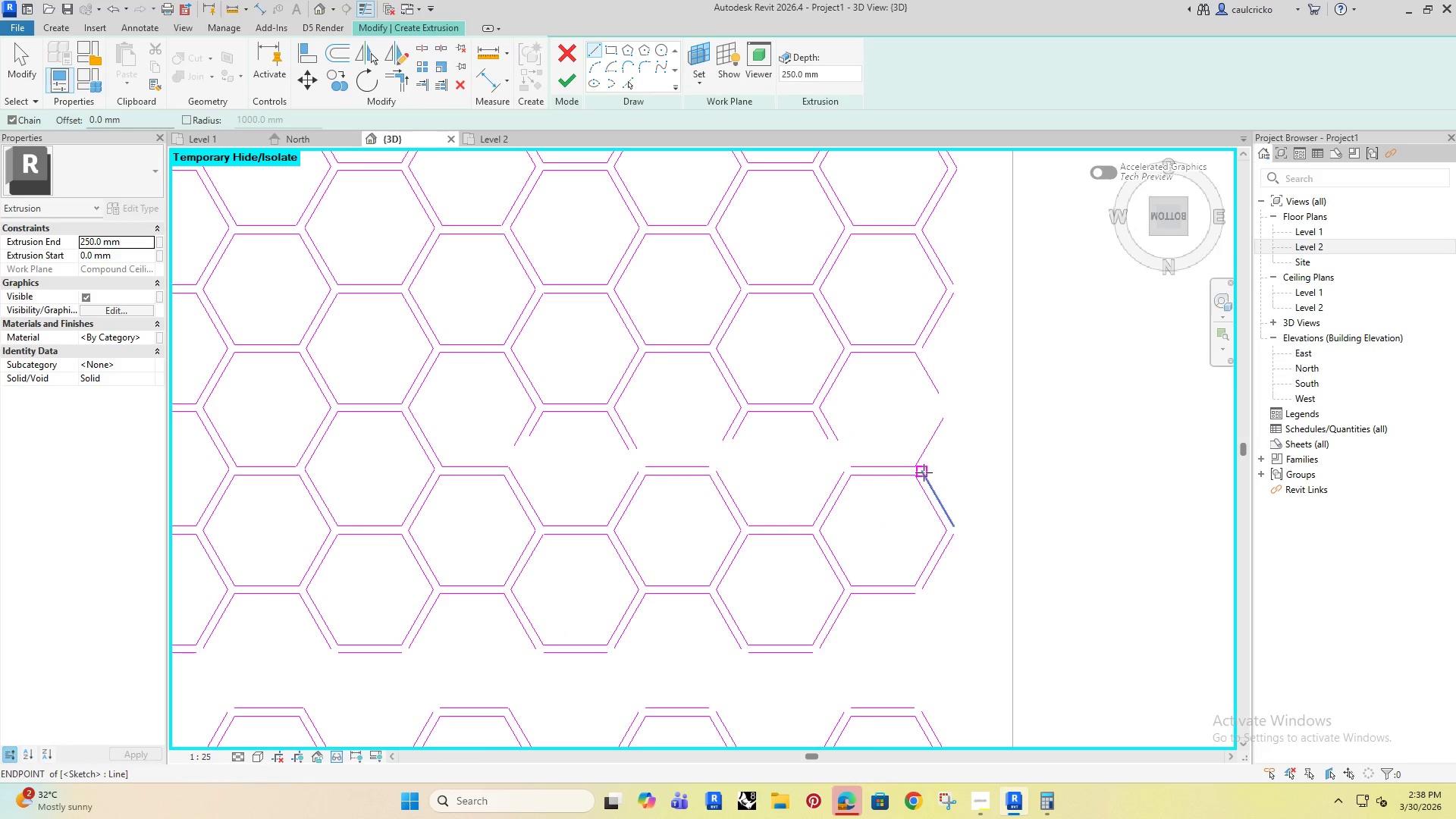 
left_click([924, 472])
 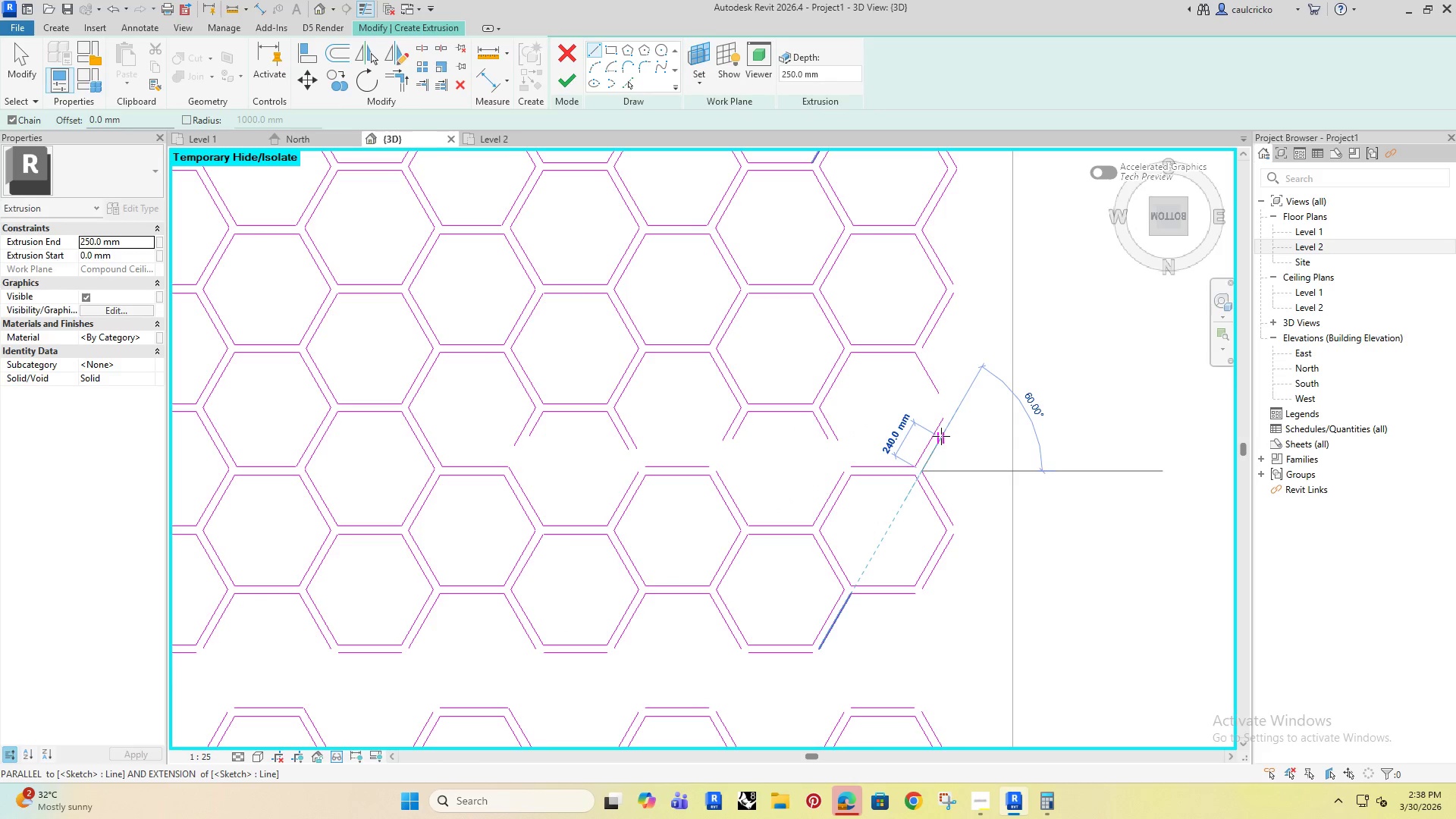 
left_click([941, 436])
 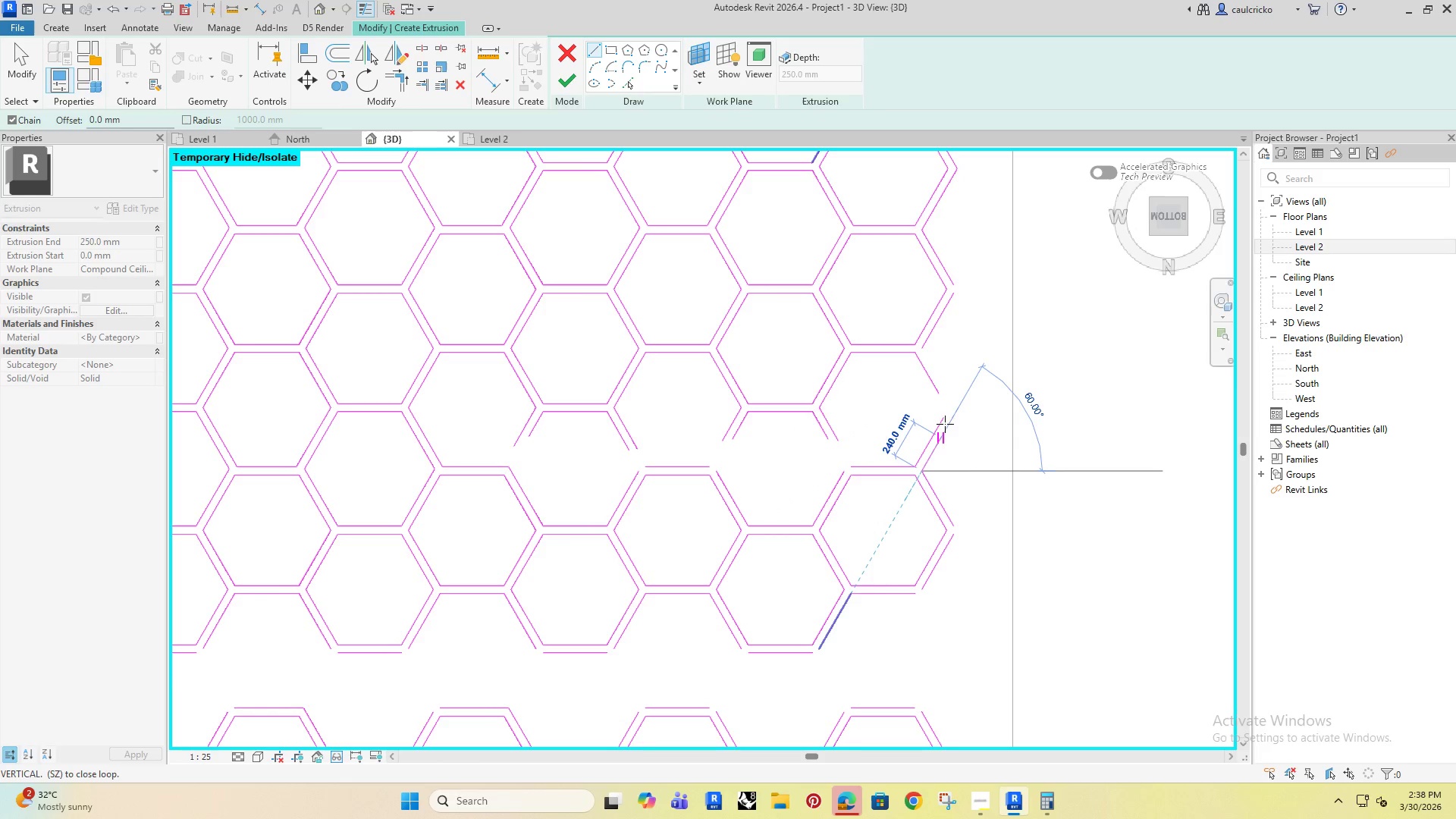 
key(Escape)
 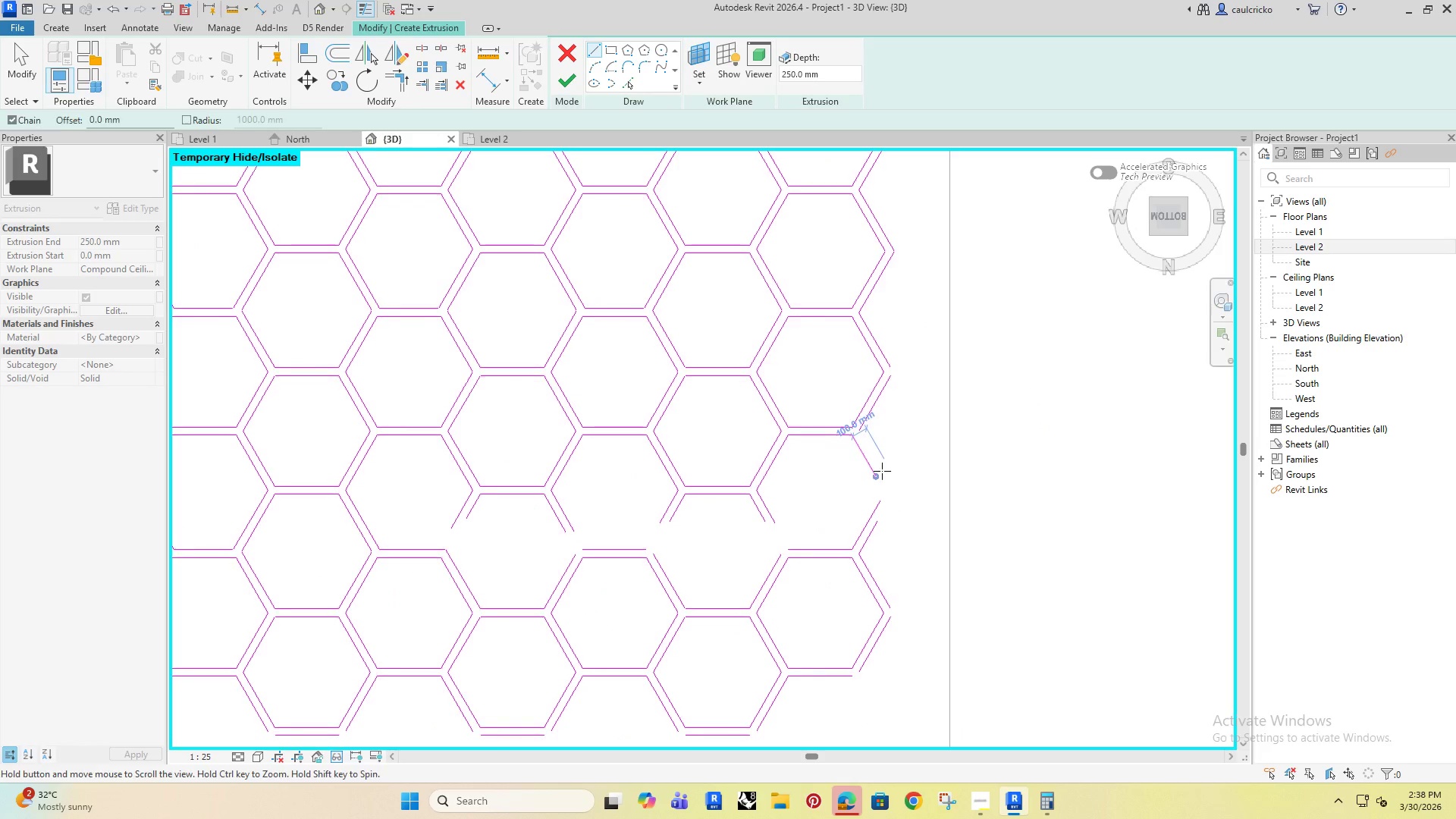 
key(Escape)
 